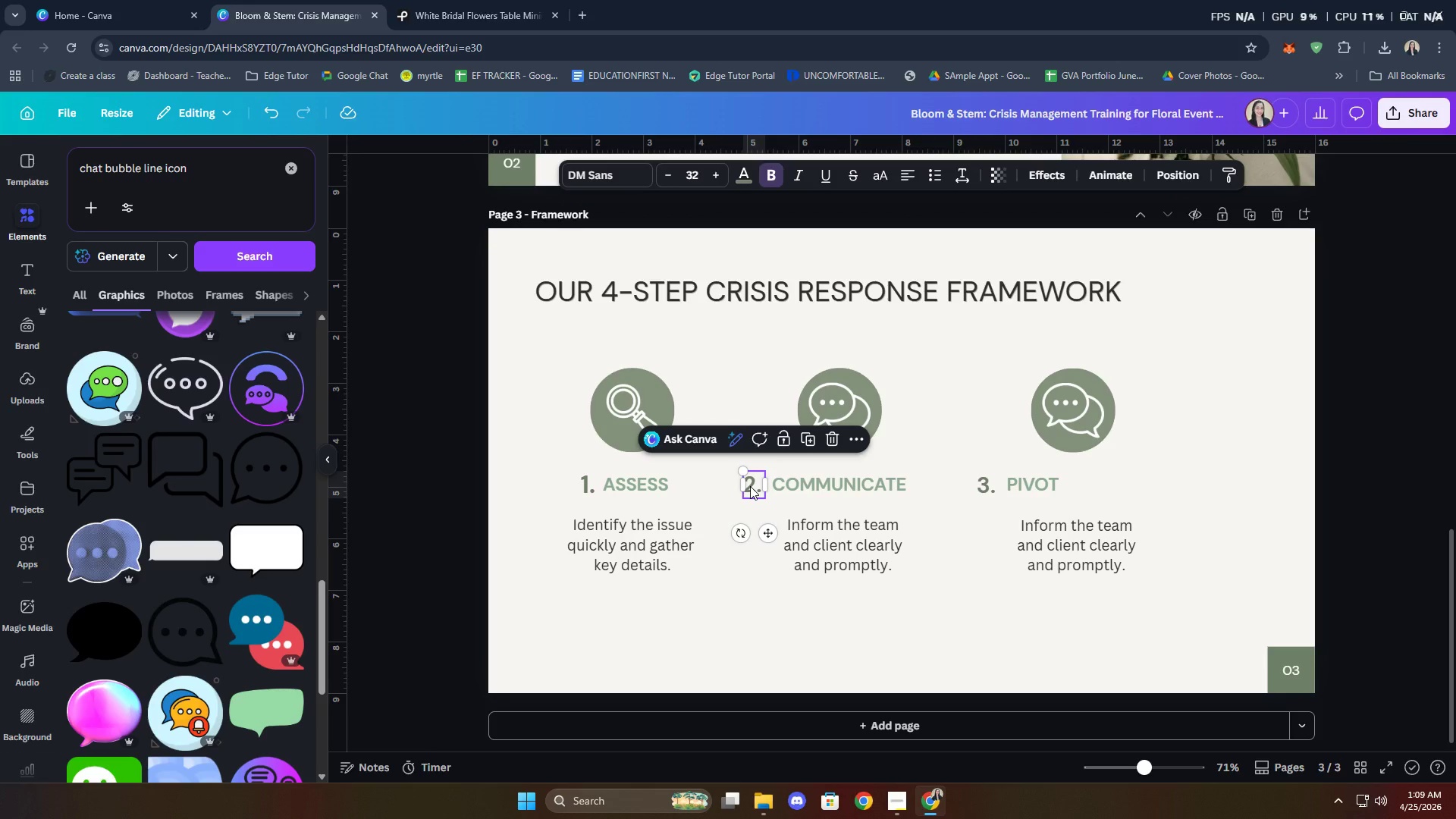 
key(ArrowRight)
 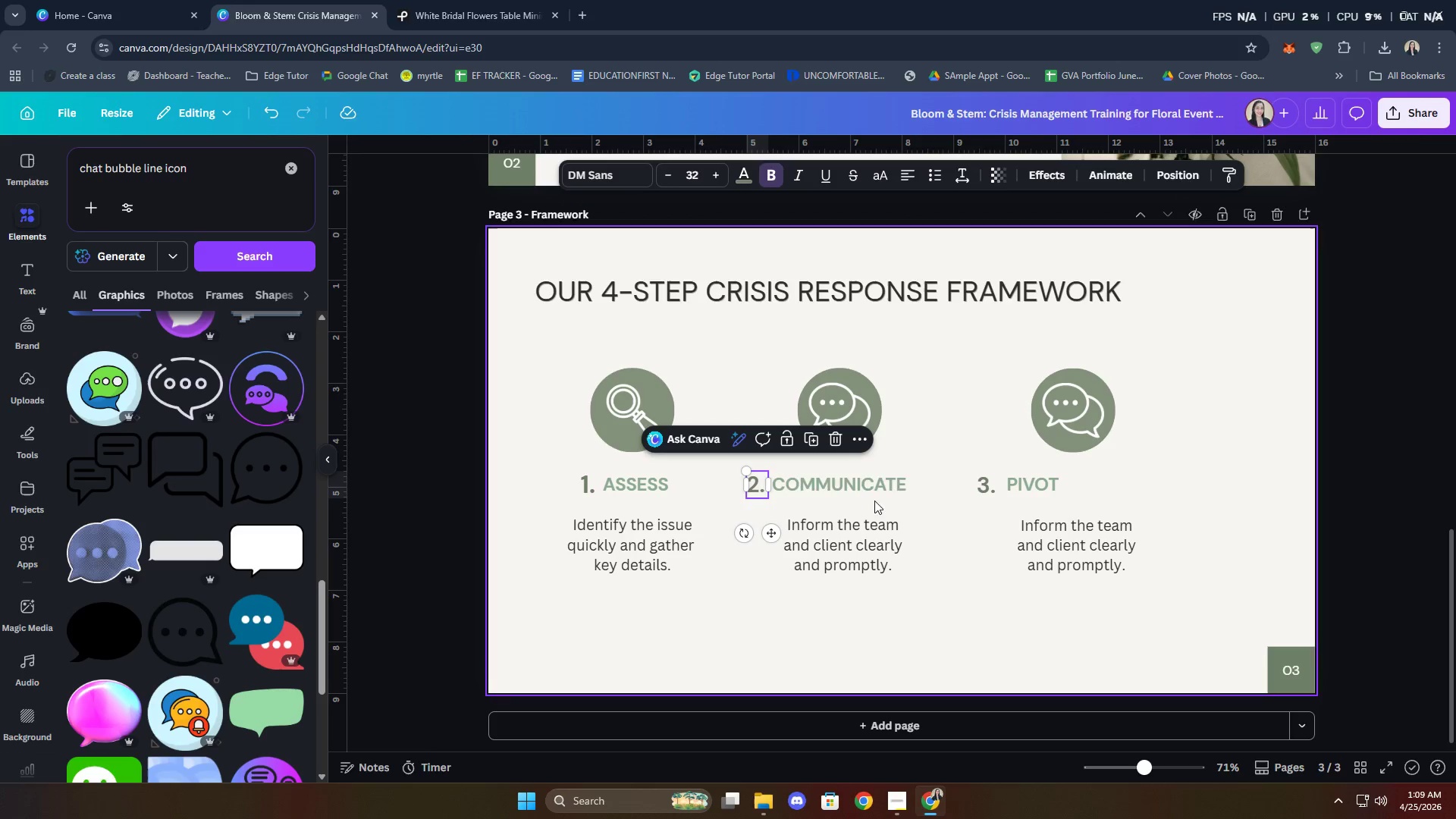 
left_click([866, 487])
 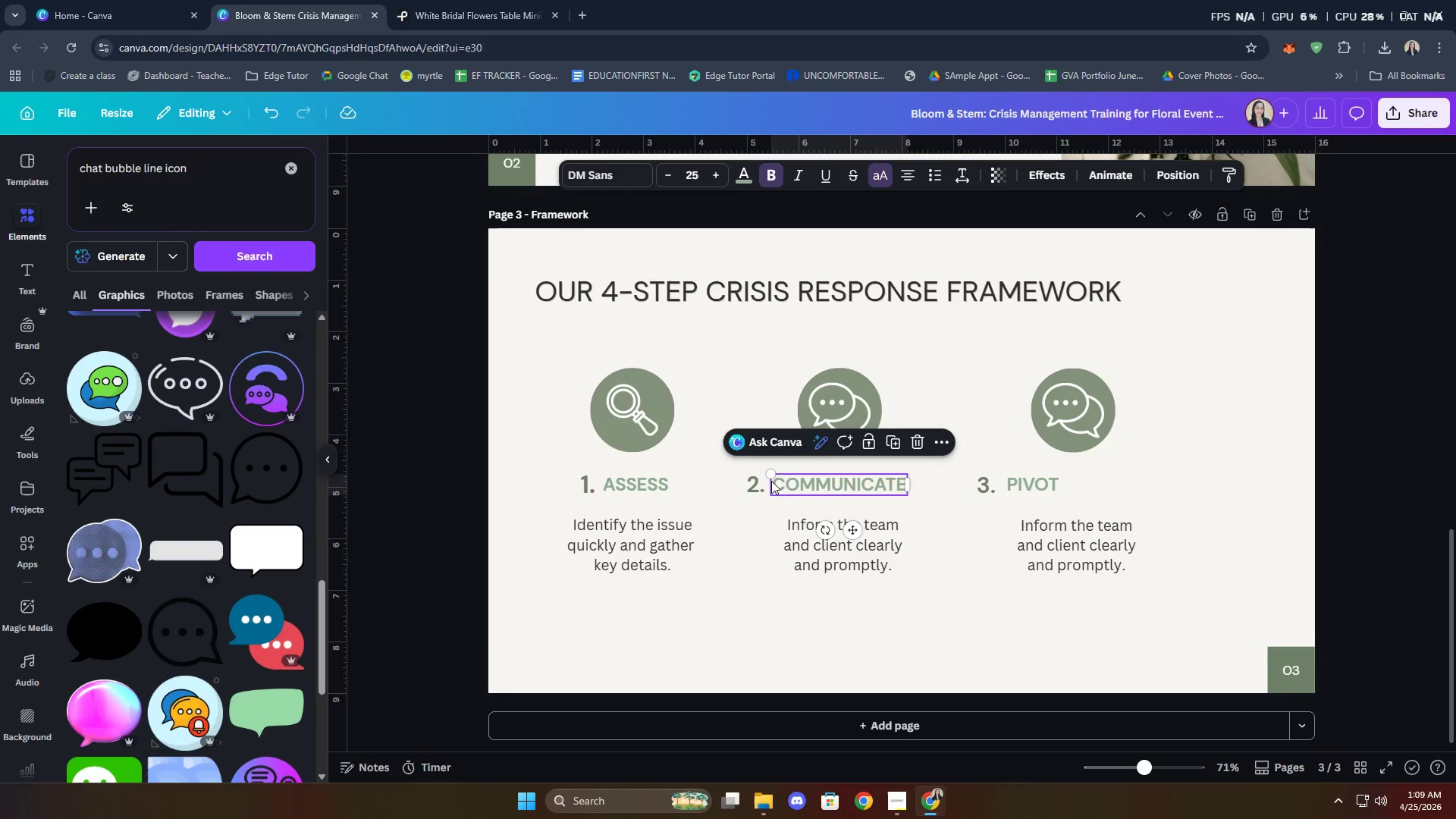 
hold_key(key=ShiftLeft, duration=1.06)
left_click([748, 489])
 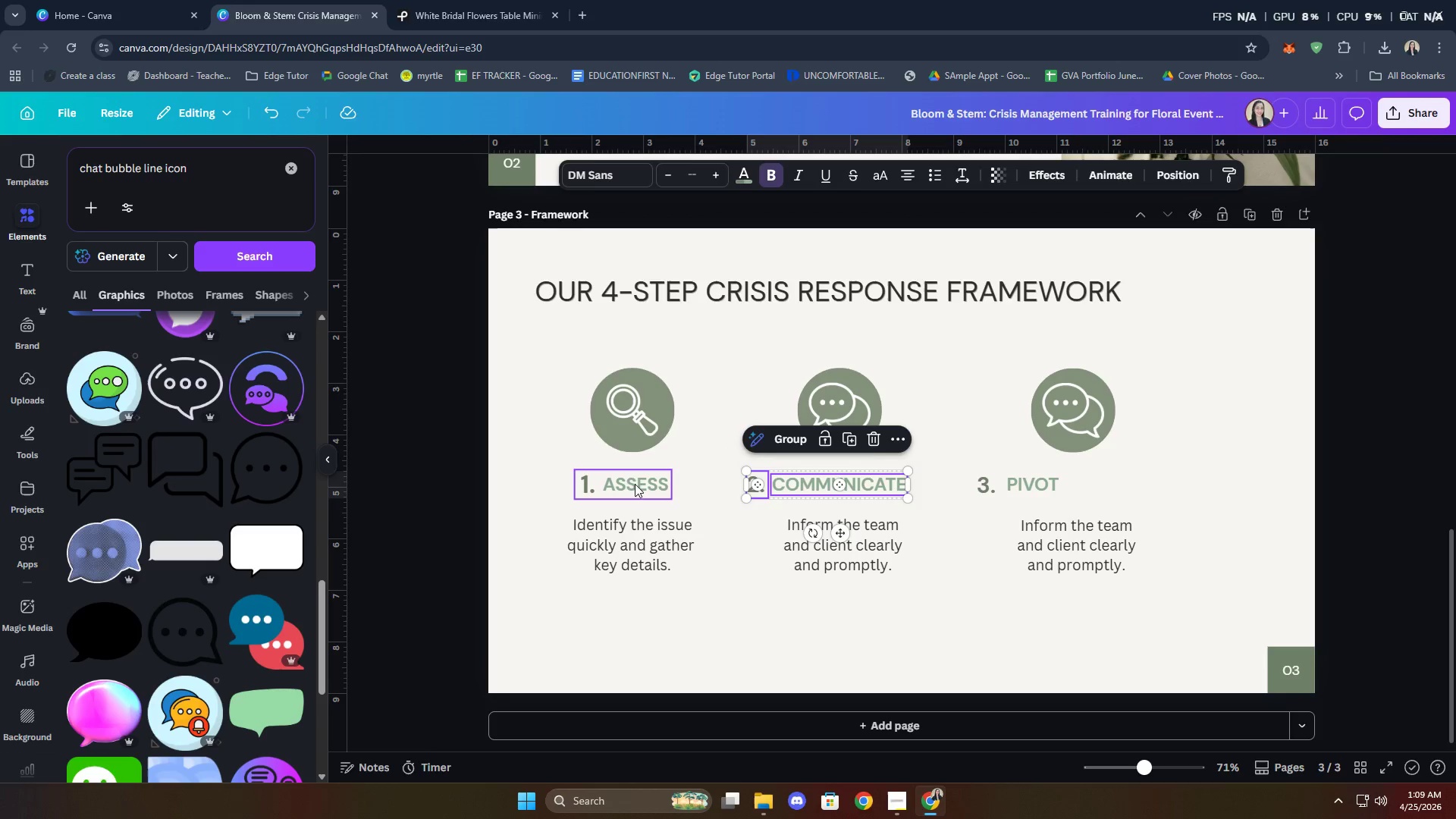 
left_click([624, 482])
 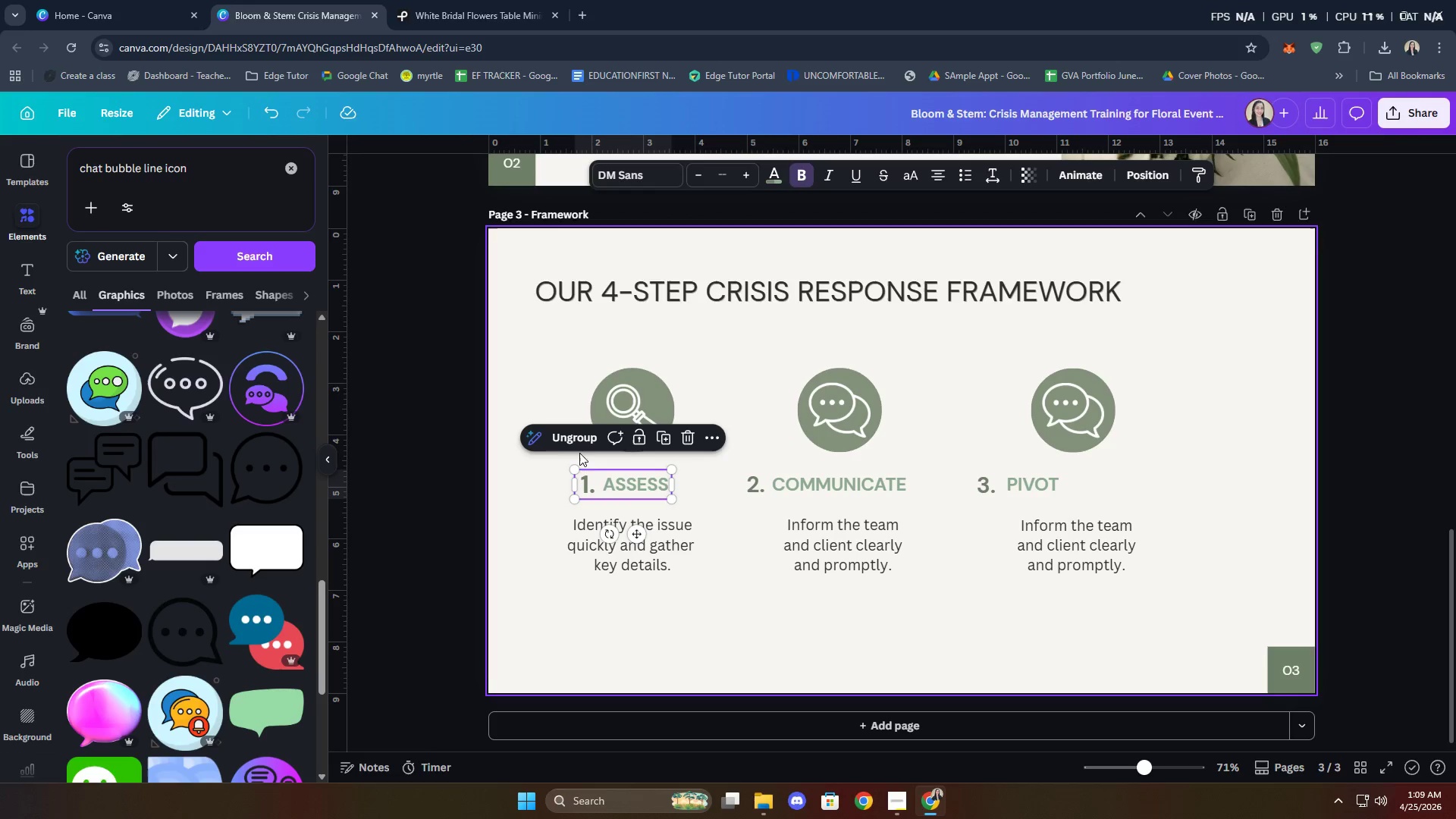 
left_click([568, 436])
 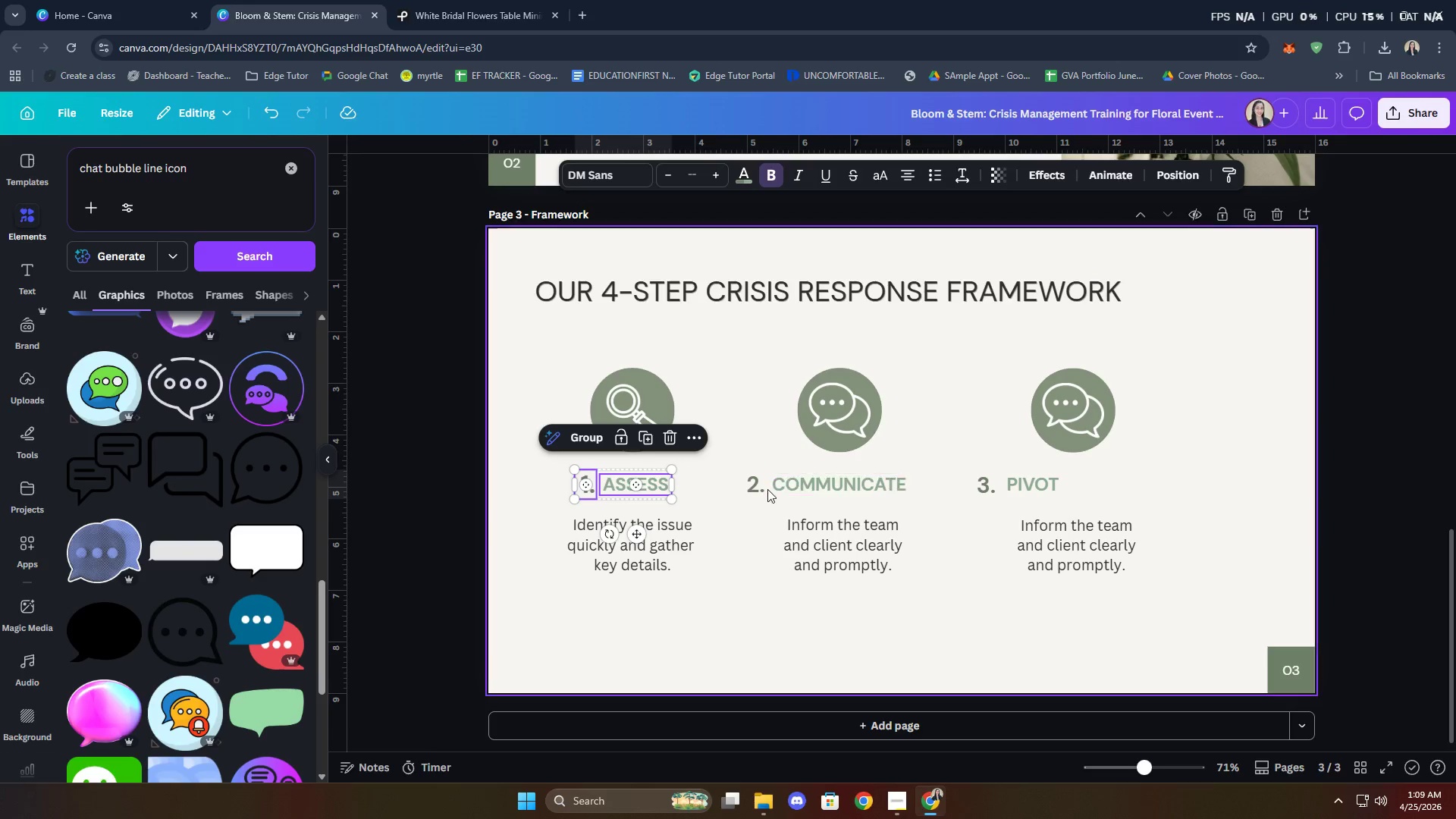 
left_click([764, 488])
 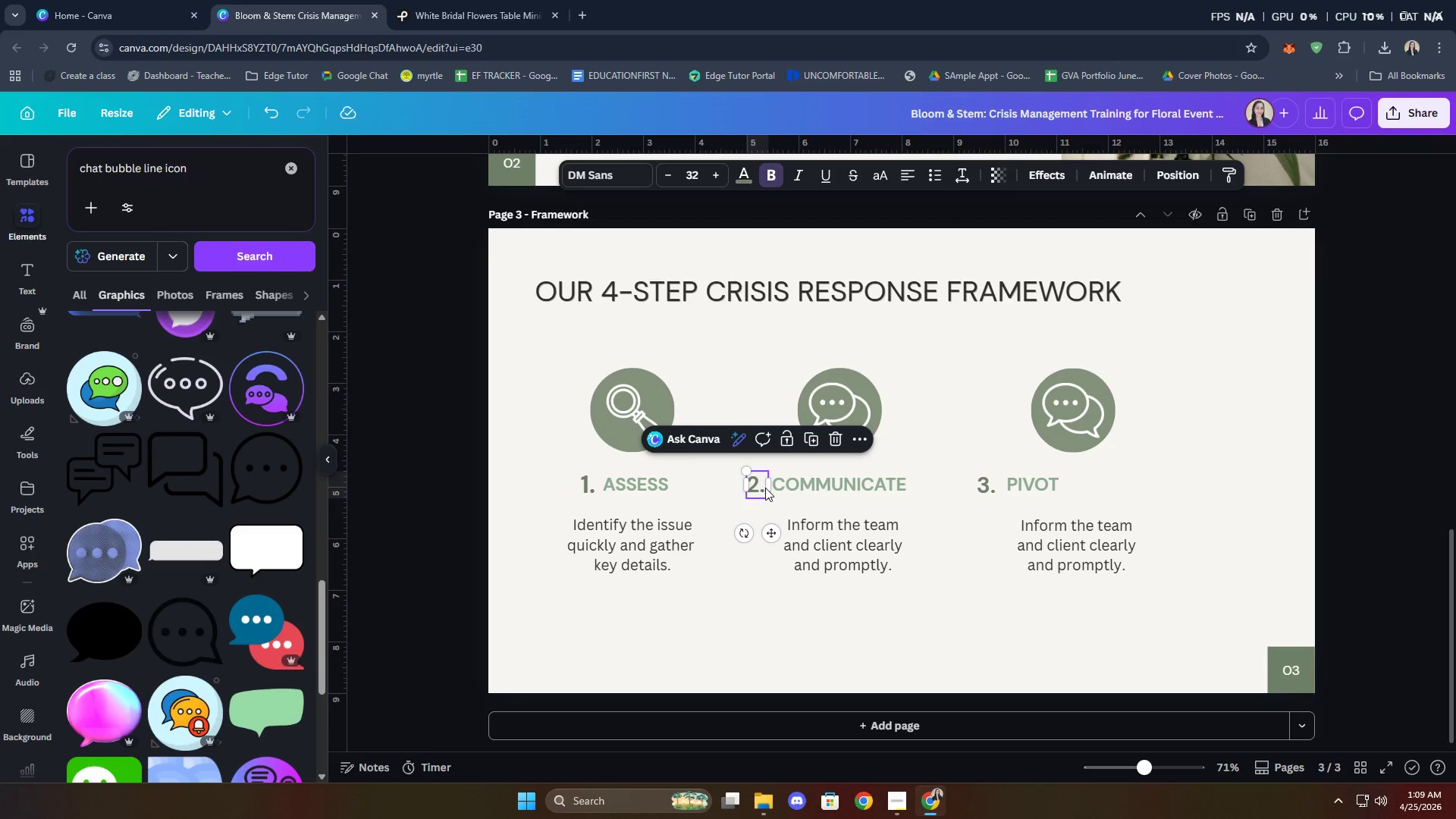 
hold_key(key=ShiftLeft, duration=0.7)
left_click([801, 485])
 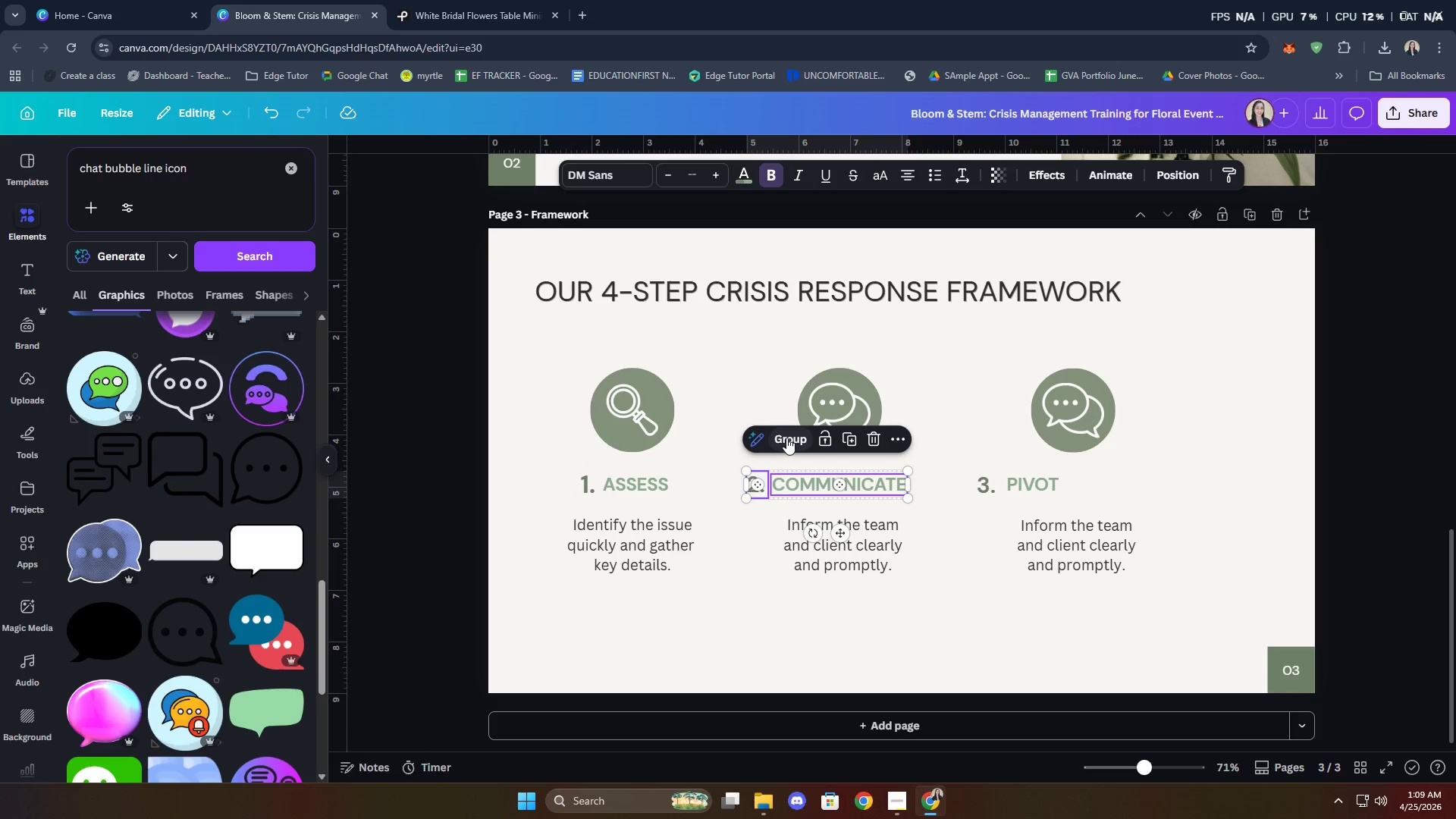 
double_click([846, 679])
 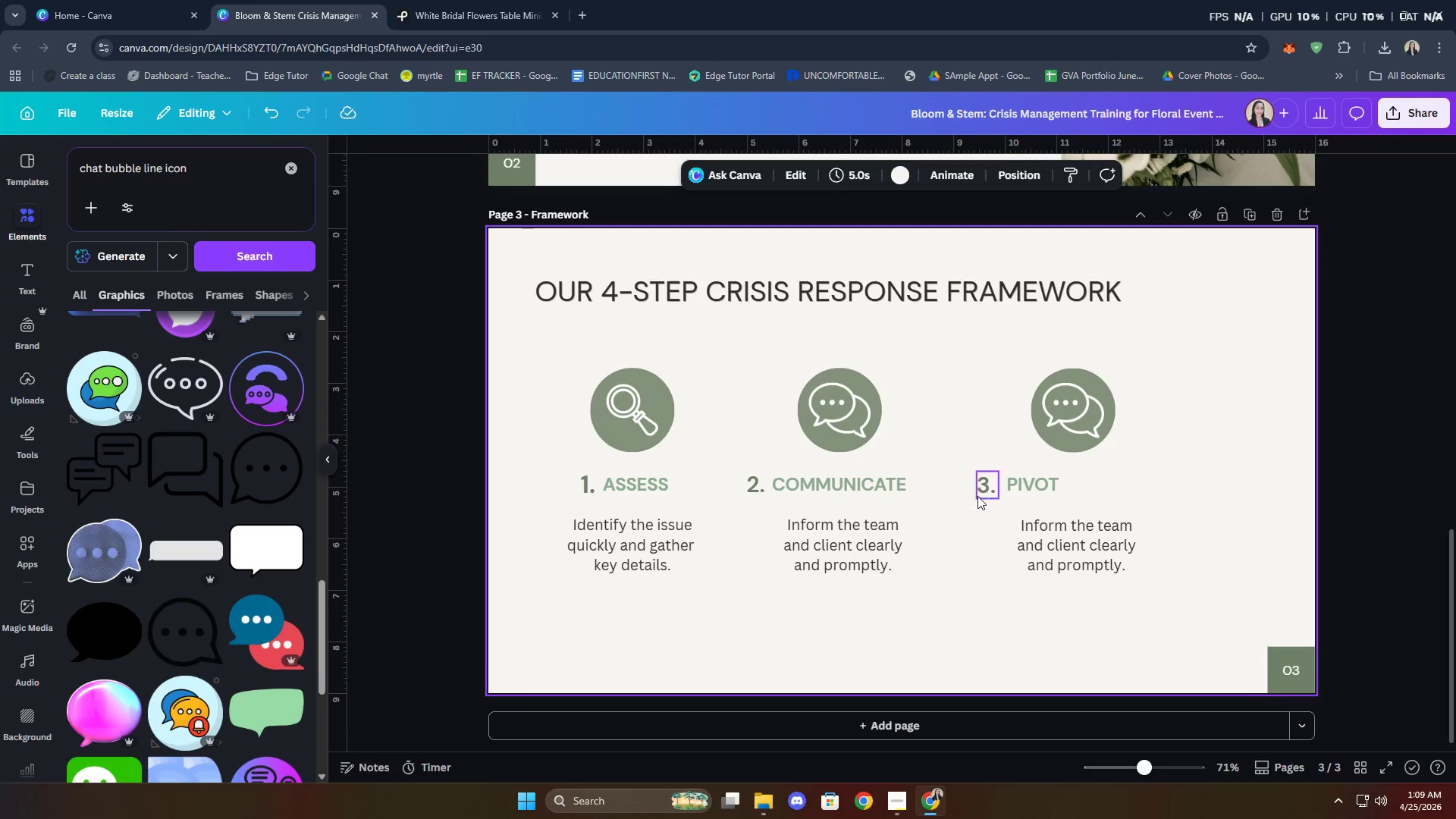 
left_click([977, 494])
 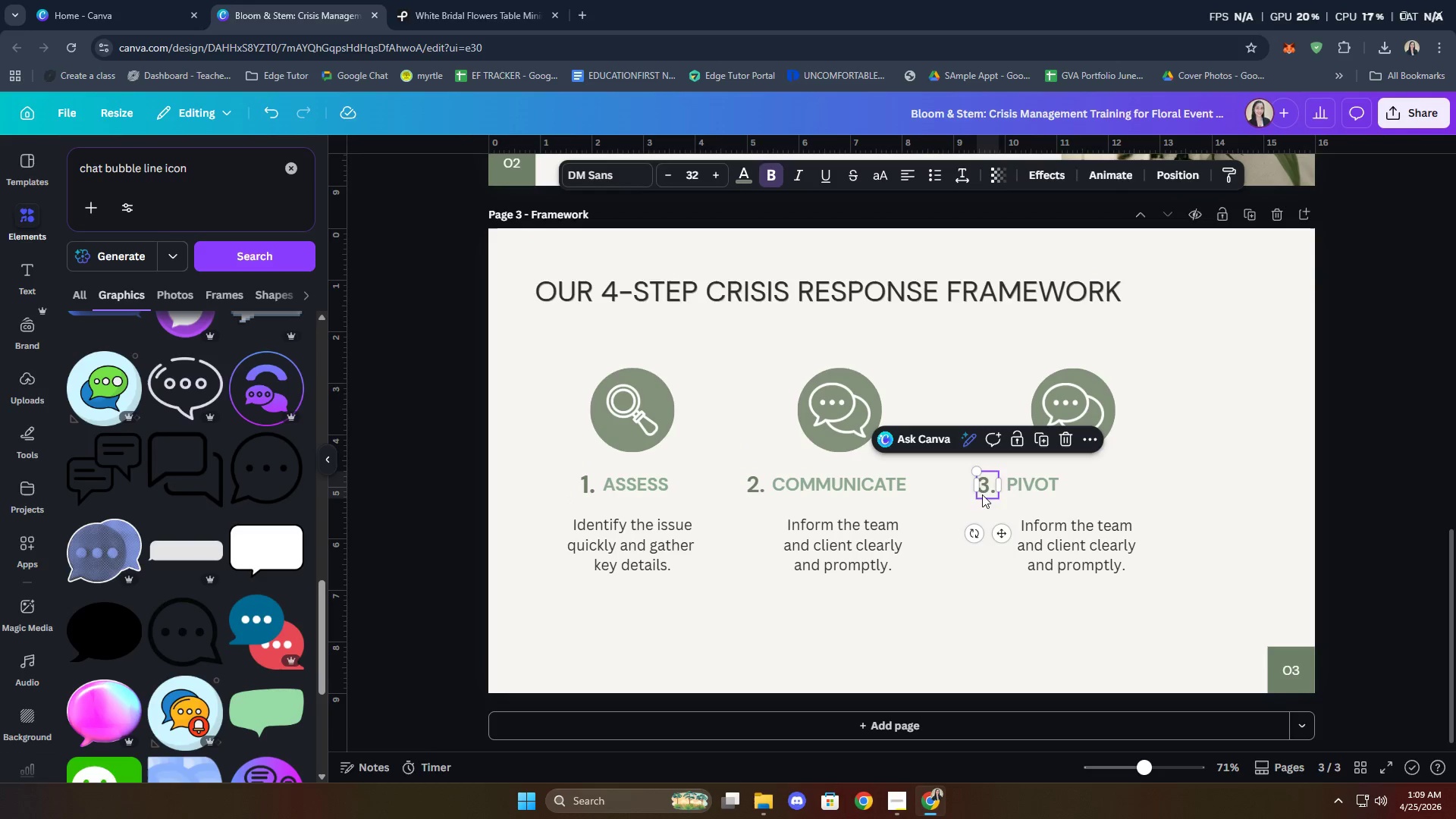 
hold_key(key=ShiftLeft, duration=0.83)
 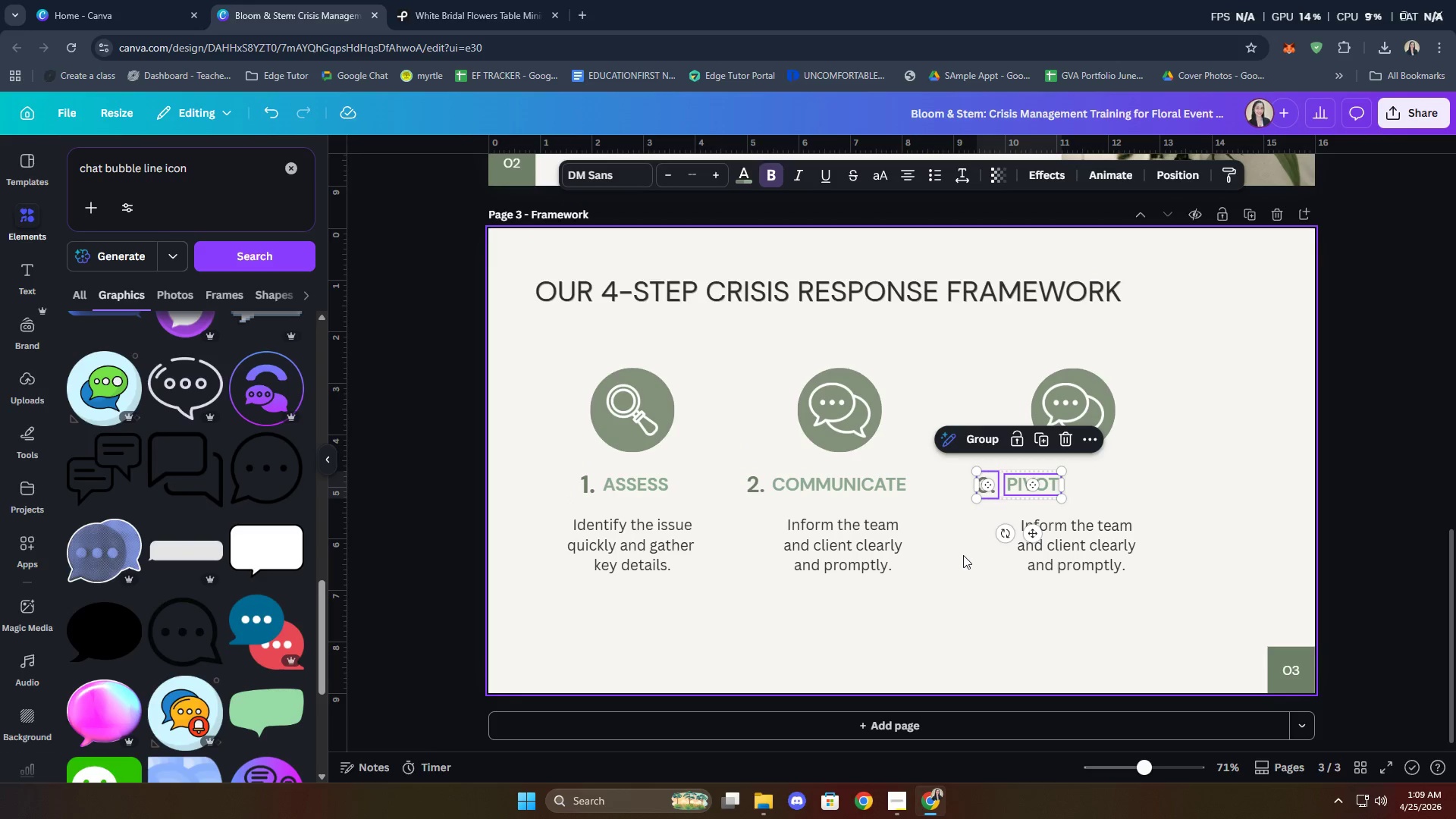 
left_click([963, 555])
 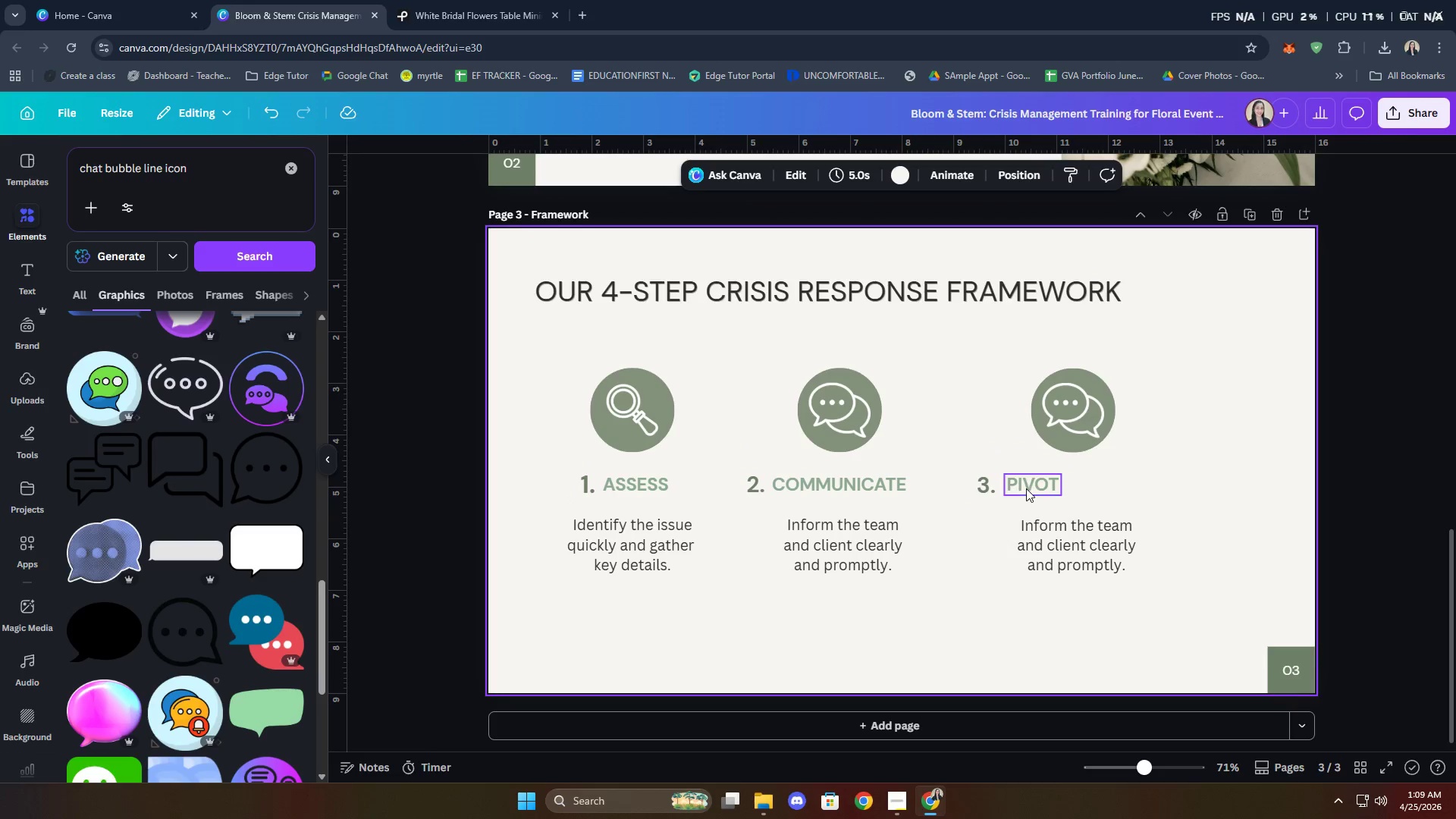 
left_click([1026, 488])
 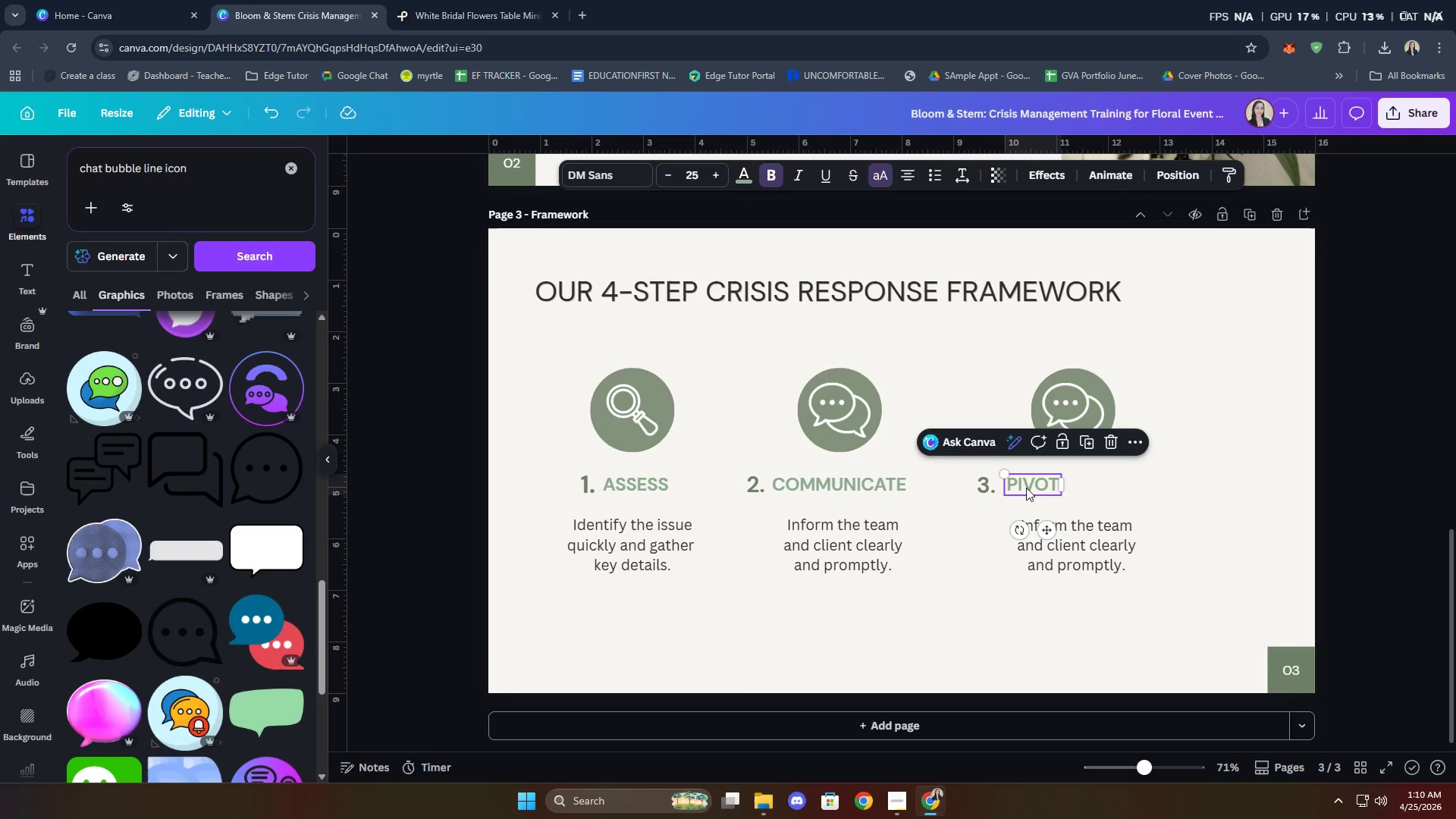 
key(ArrowLeft)
 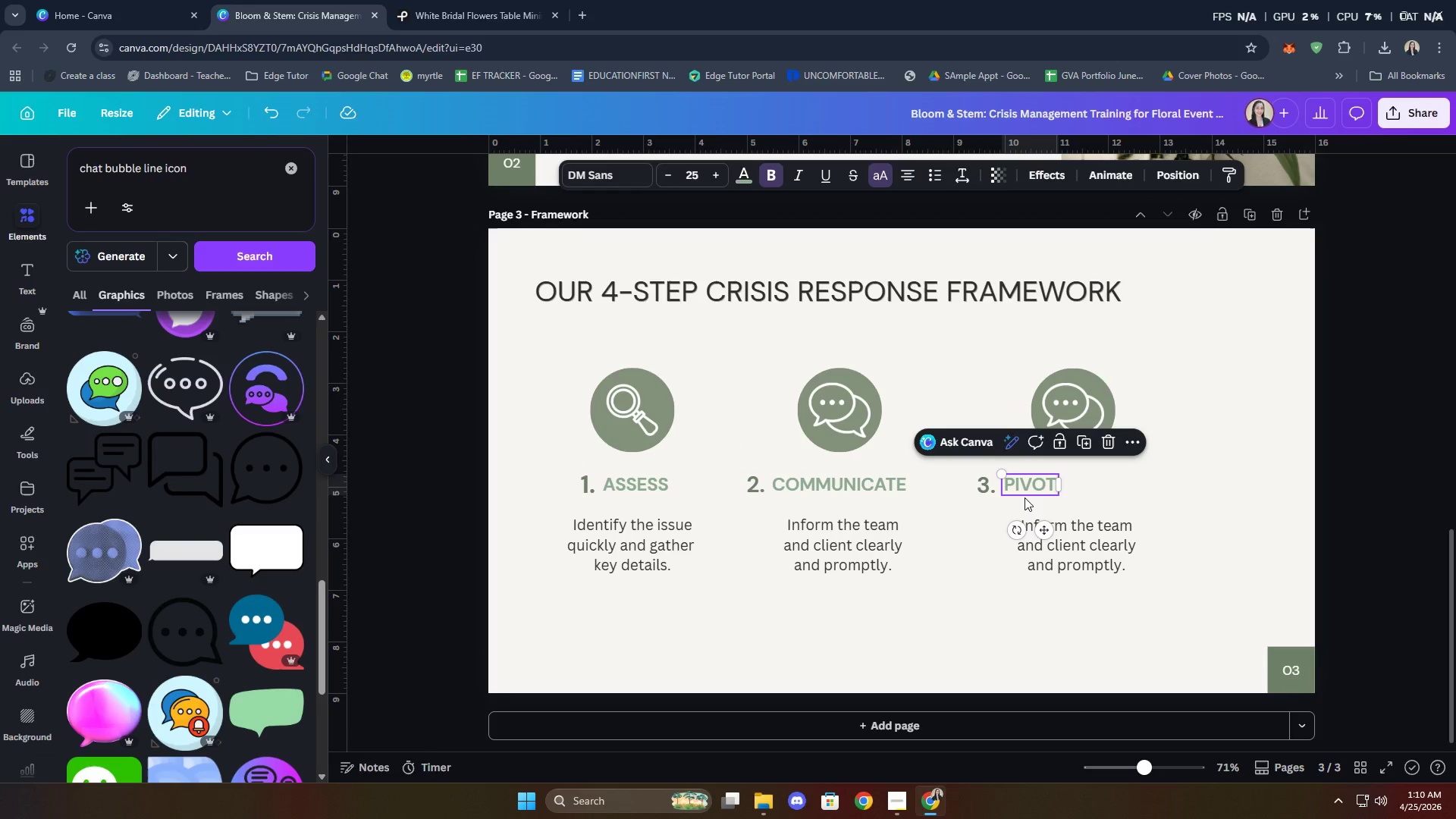 
left_click([976, 582])
 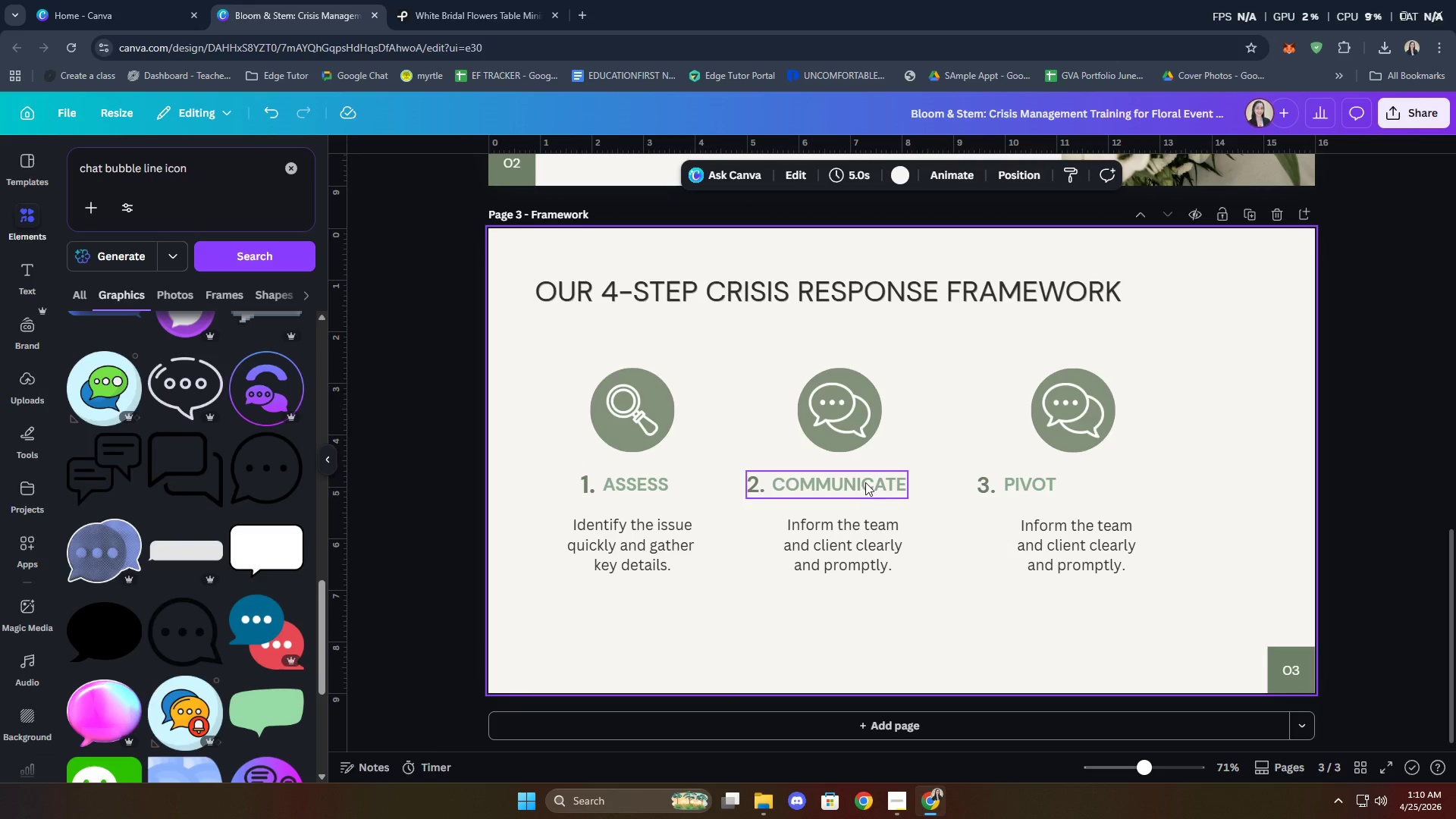 
left_click([865, 482])
 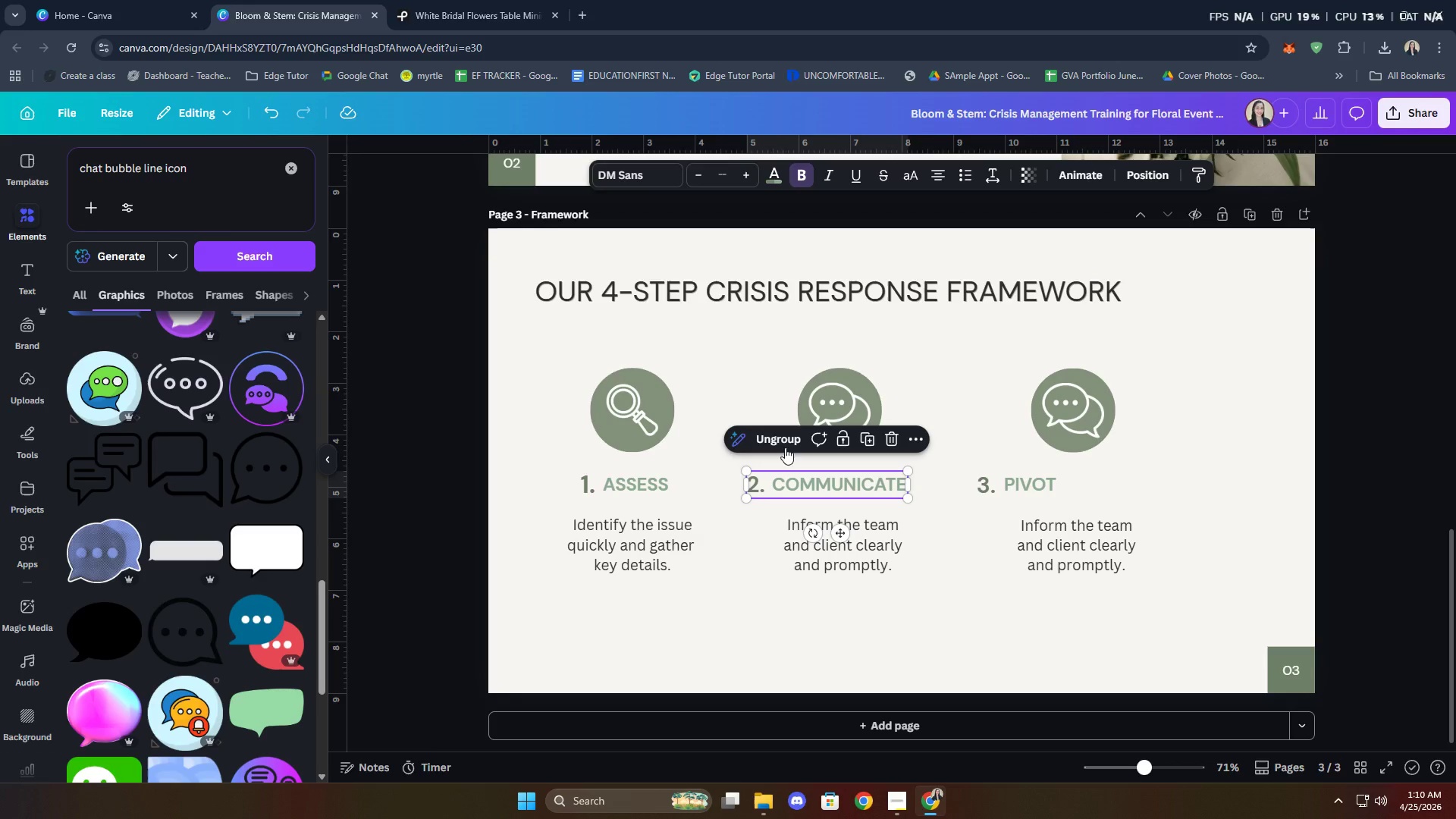 
left_click([776, 431])
 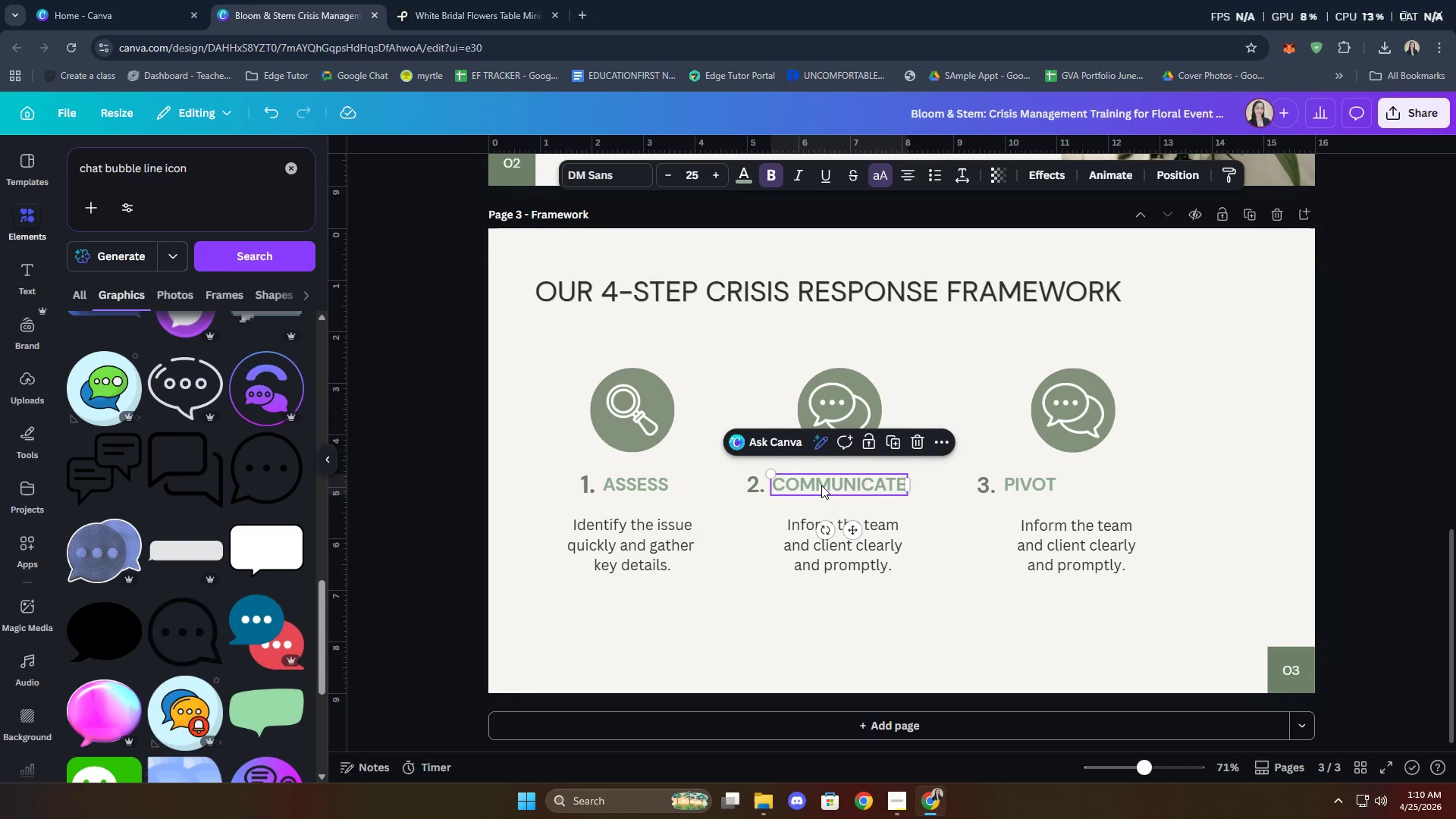 
double_click([821, 485])
 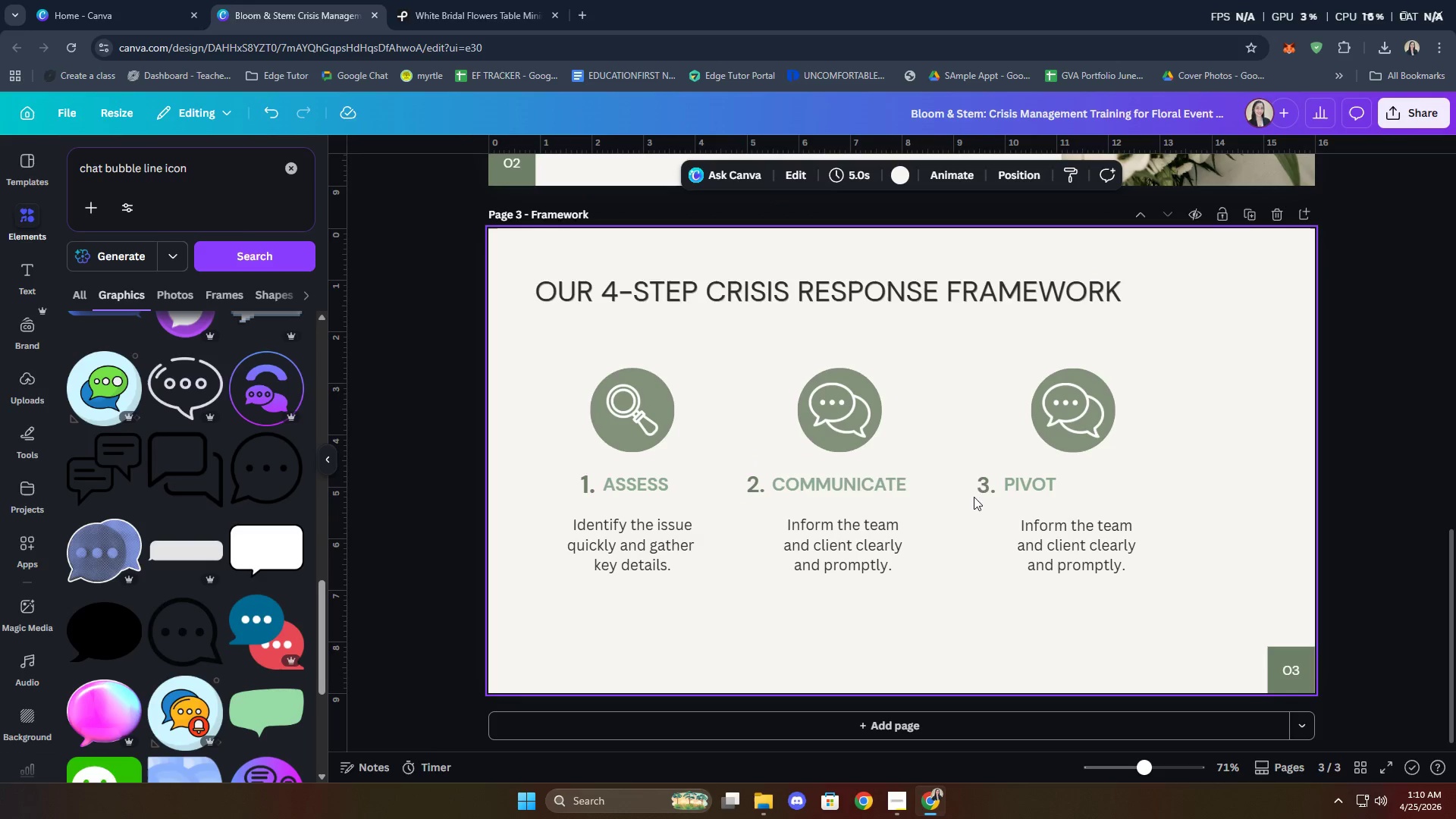 
double_click([863, 485])
 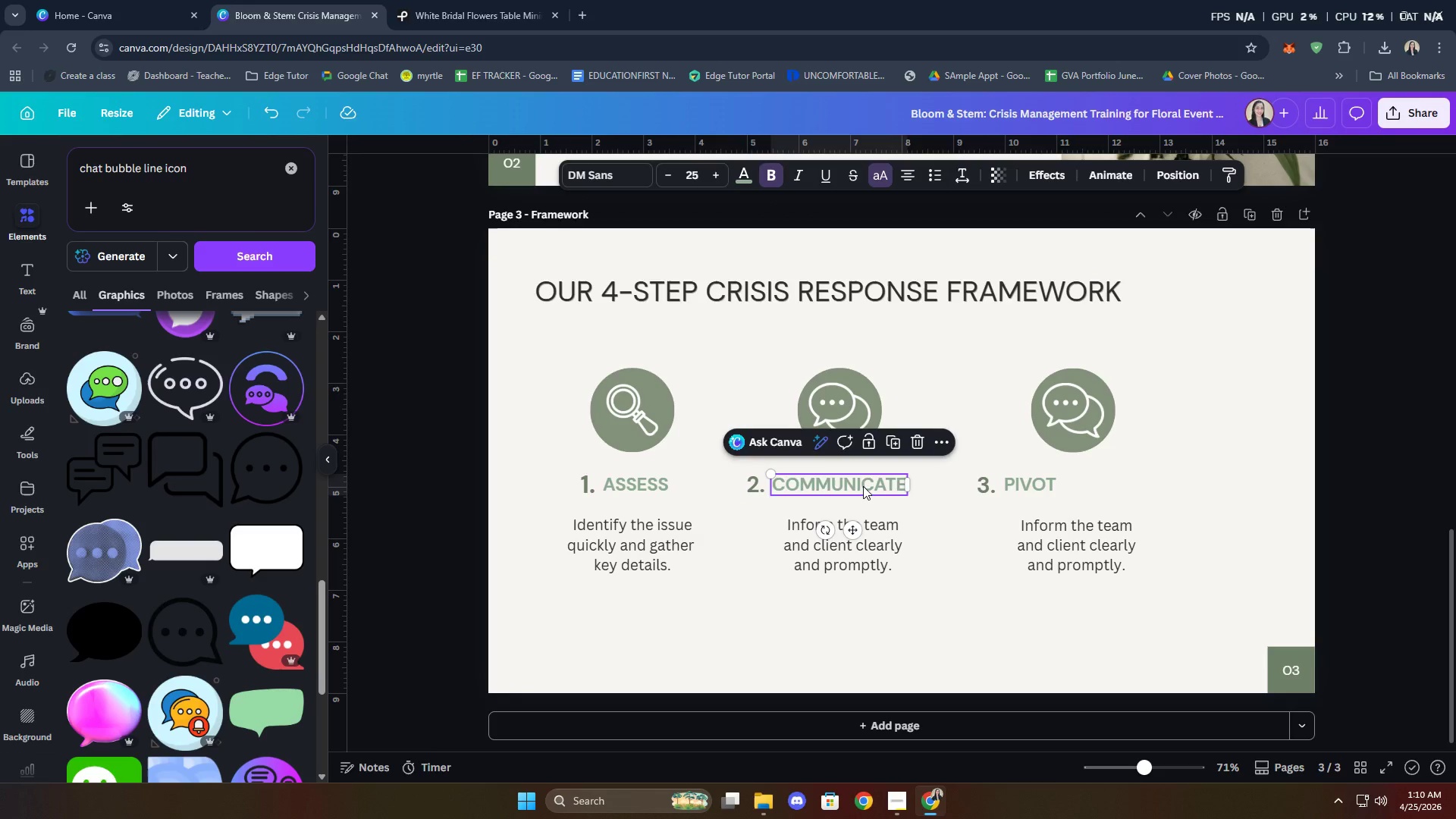 
key(ArrowLeft)
 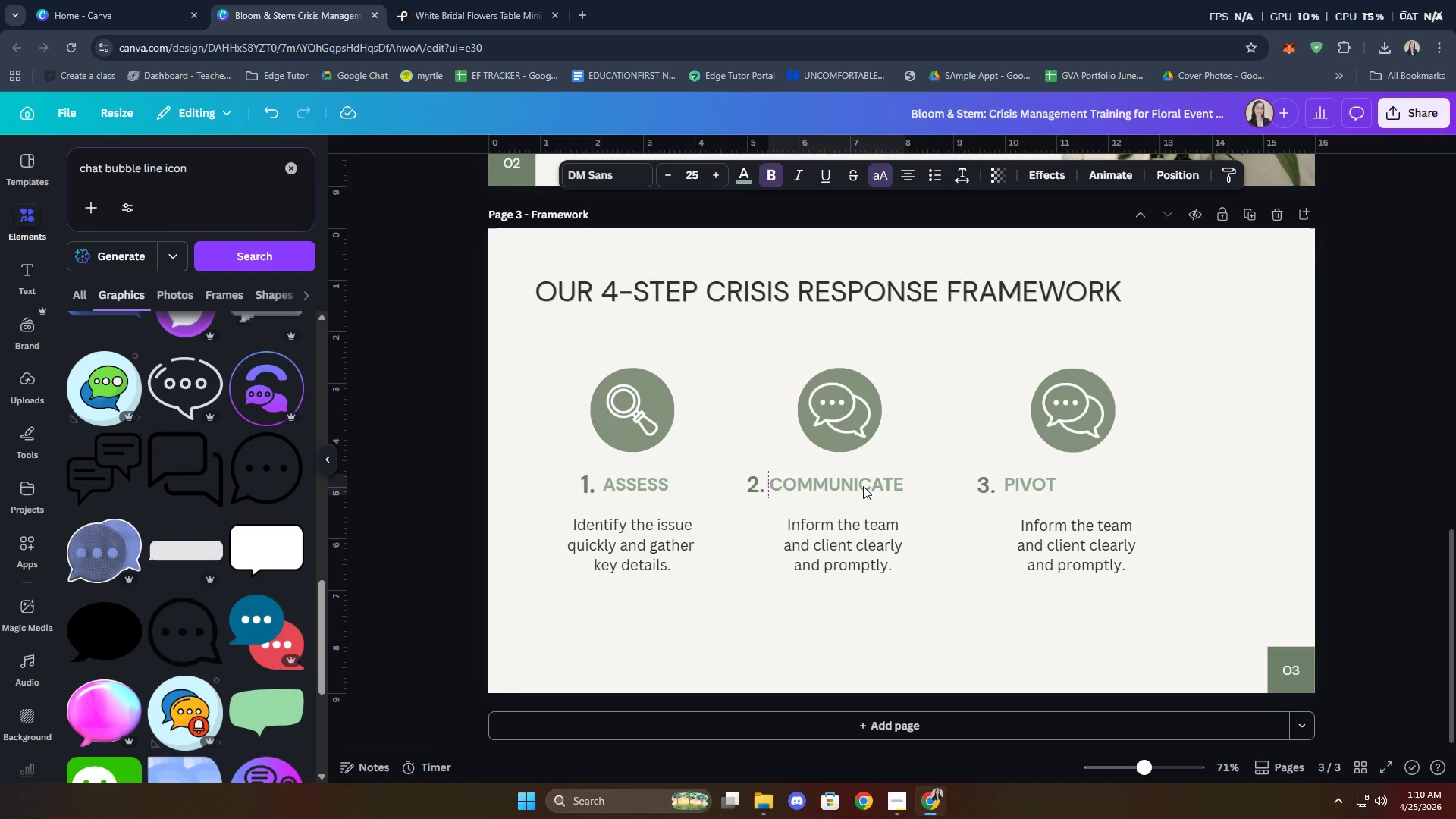 
key(ArrowRight)
 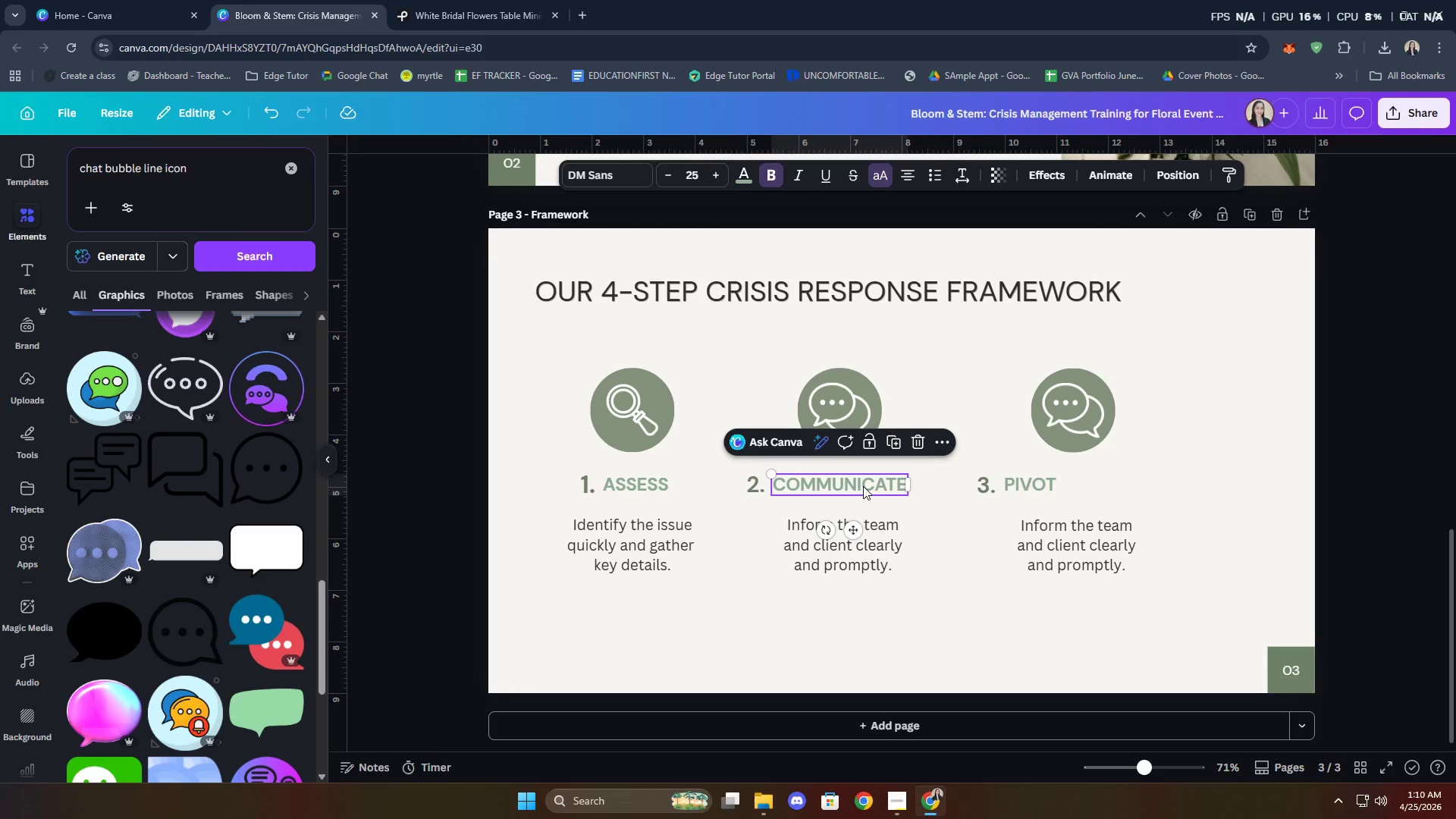 
left_click([965, 629])
 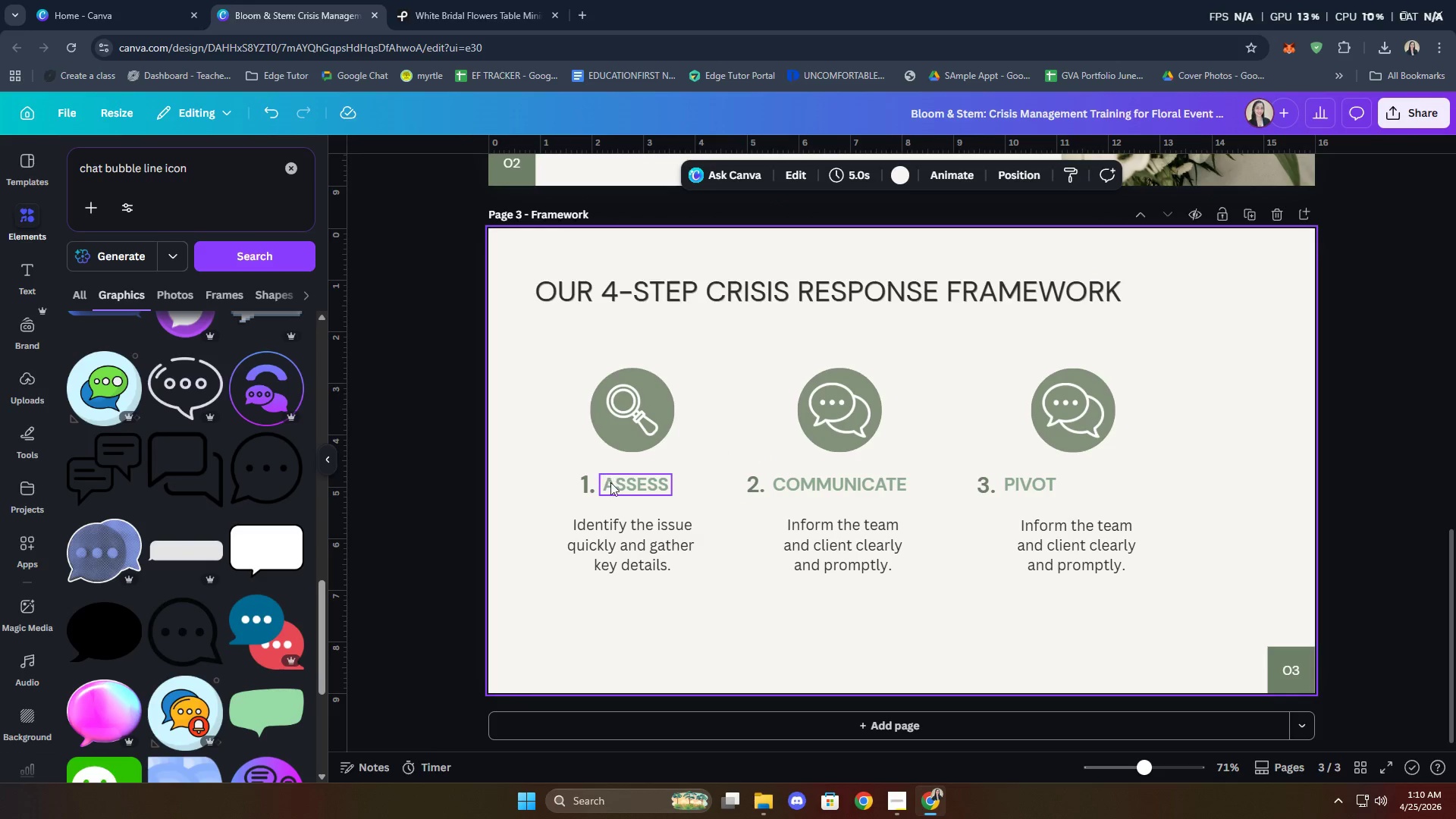 
left_click([612, 484])
 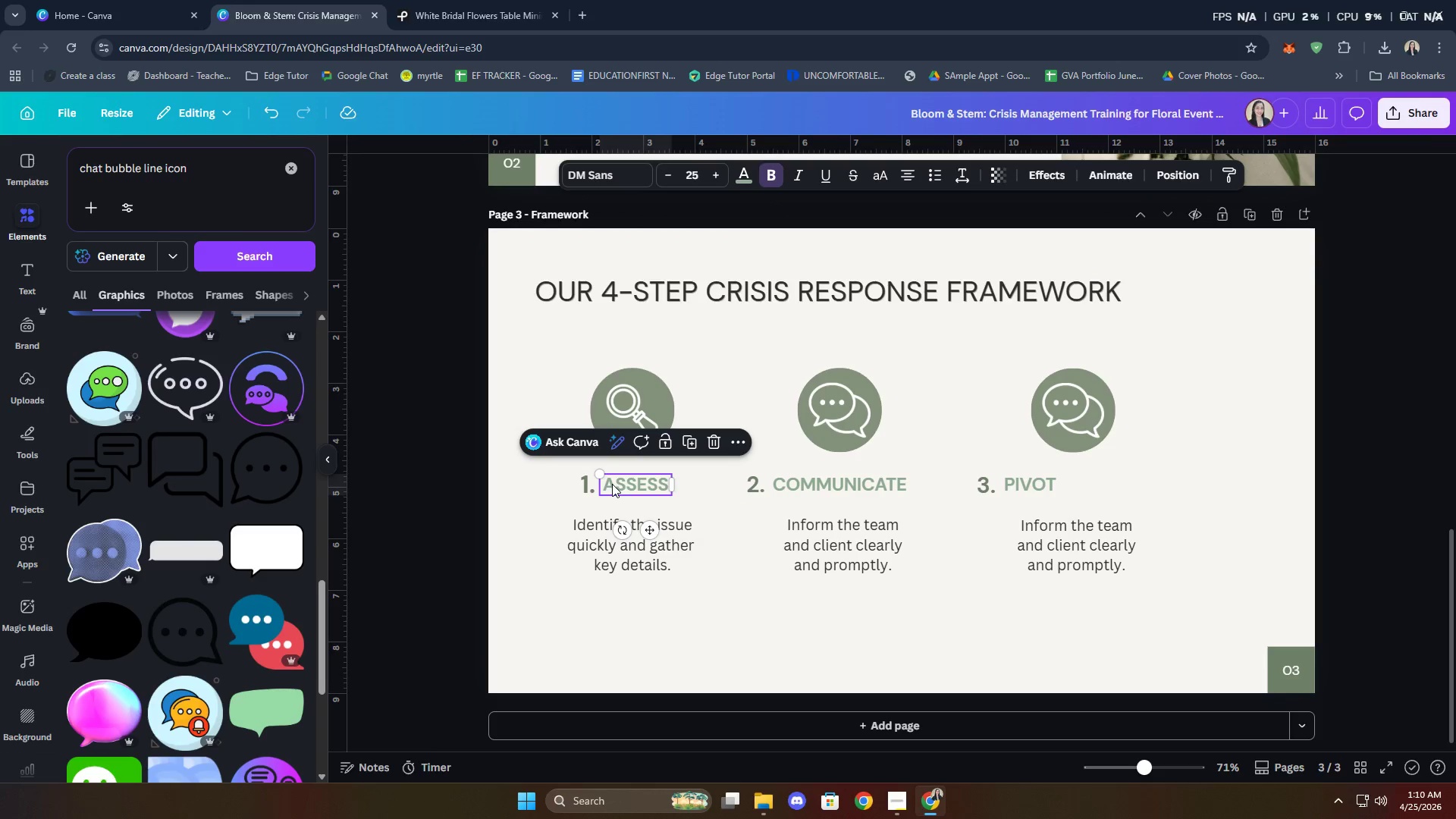 
hold_key(key=ShiftLeft, duration=1.41)
left_click([584, 488])
 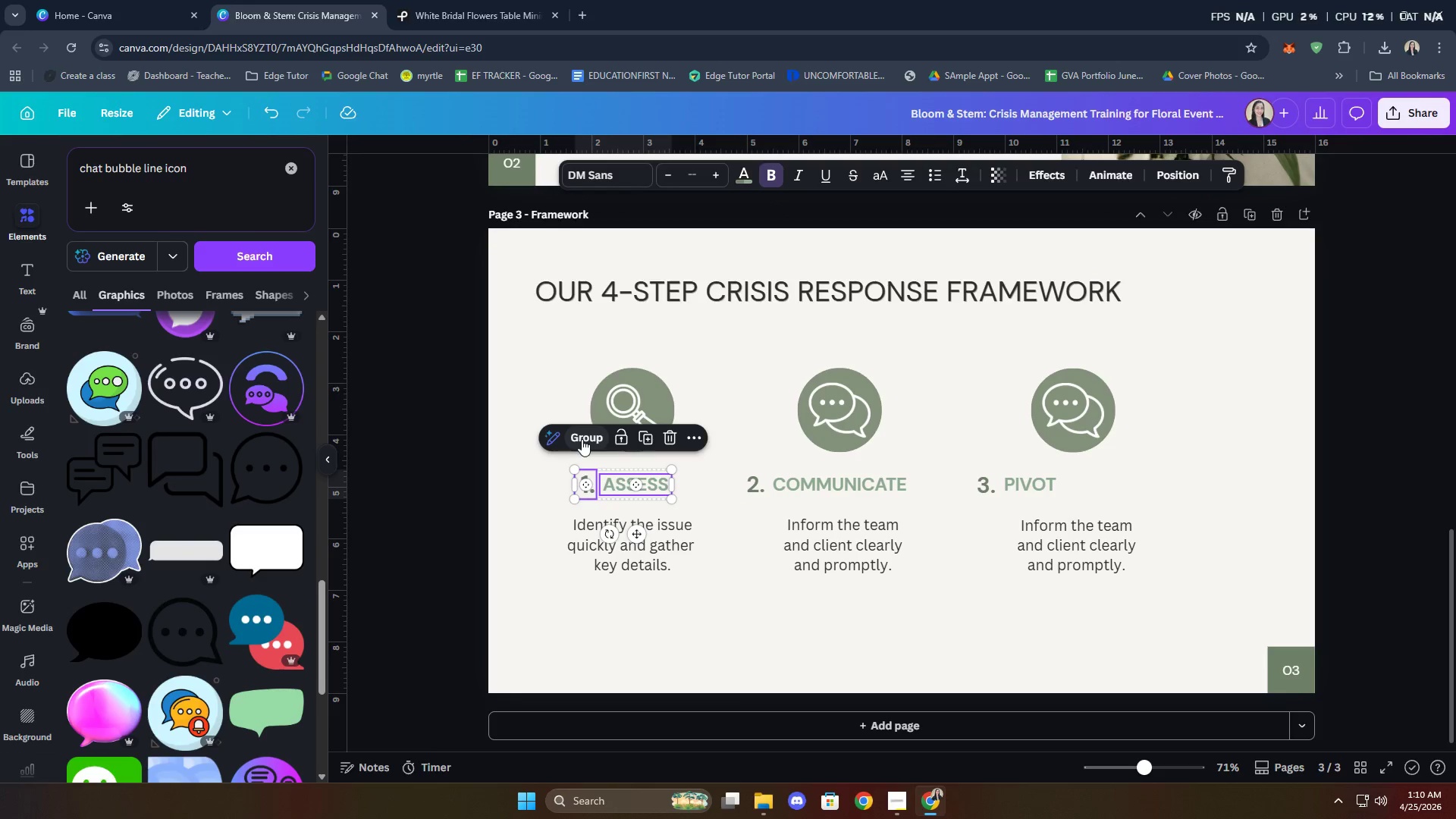 
left_click([582, 439])
 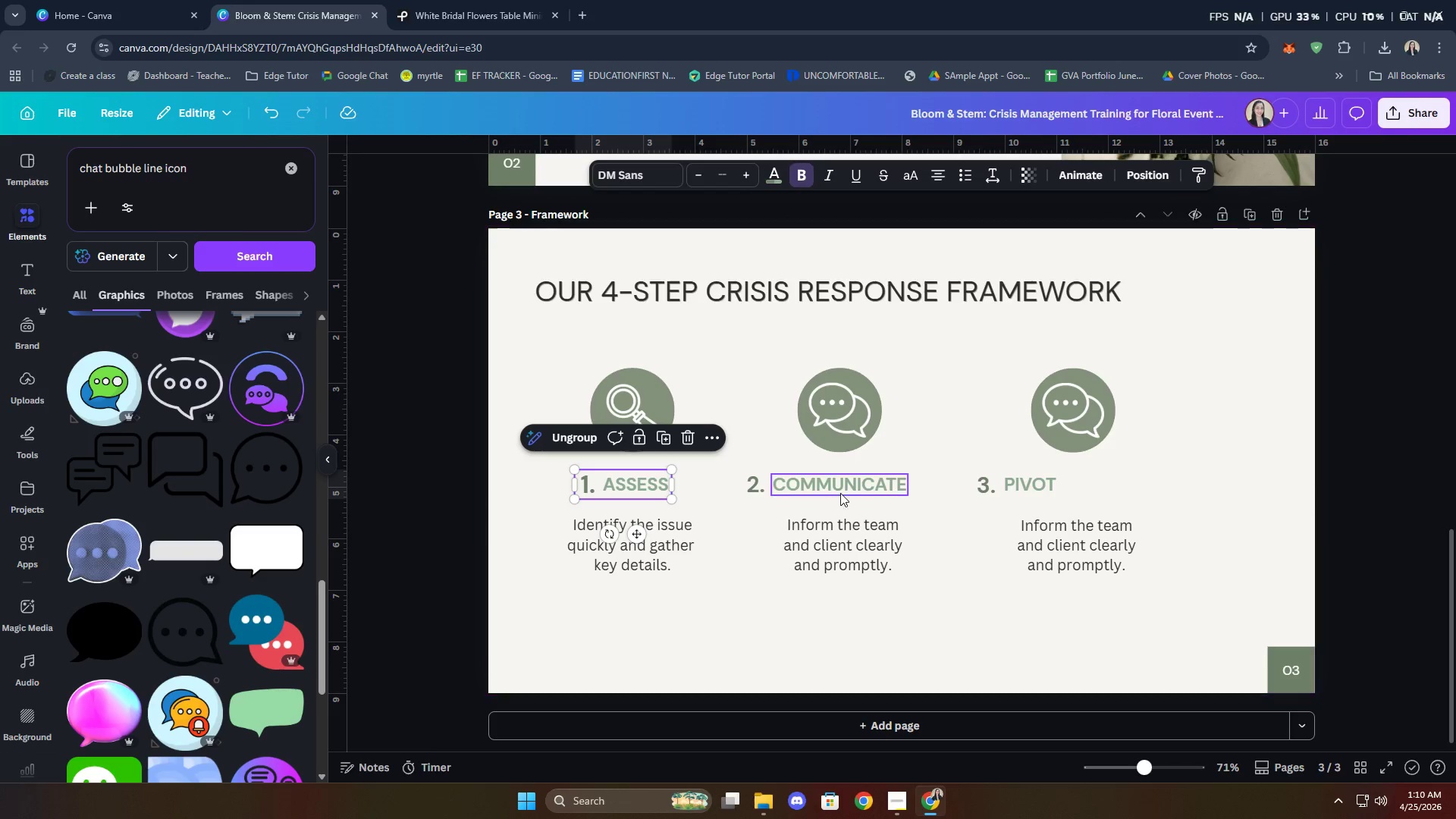 
left_click([840, 488])
 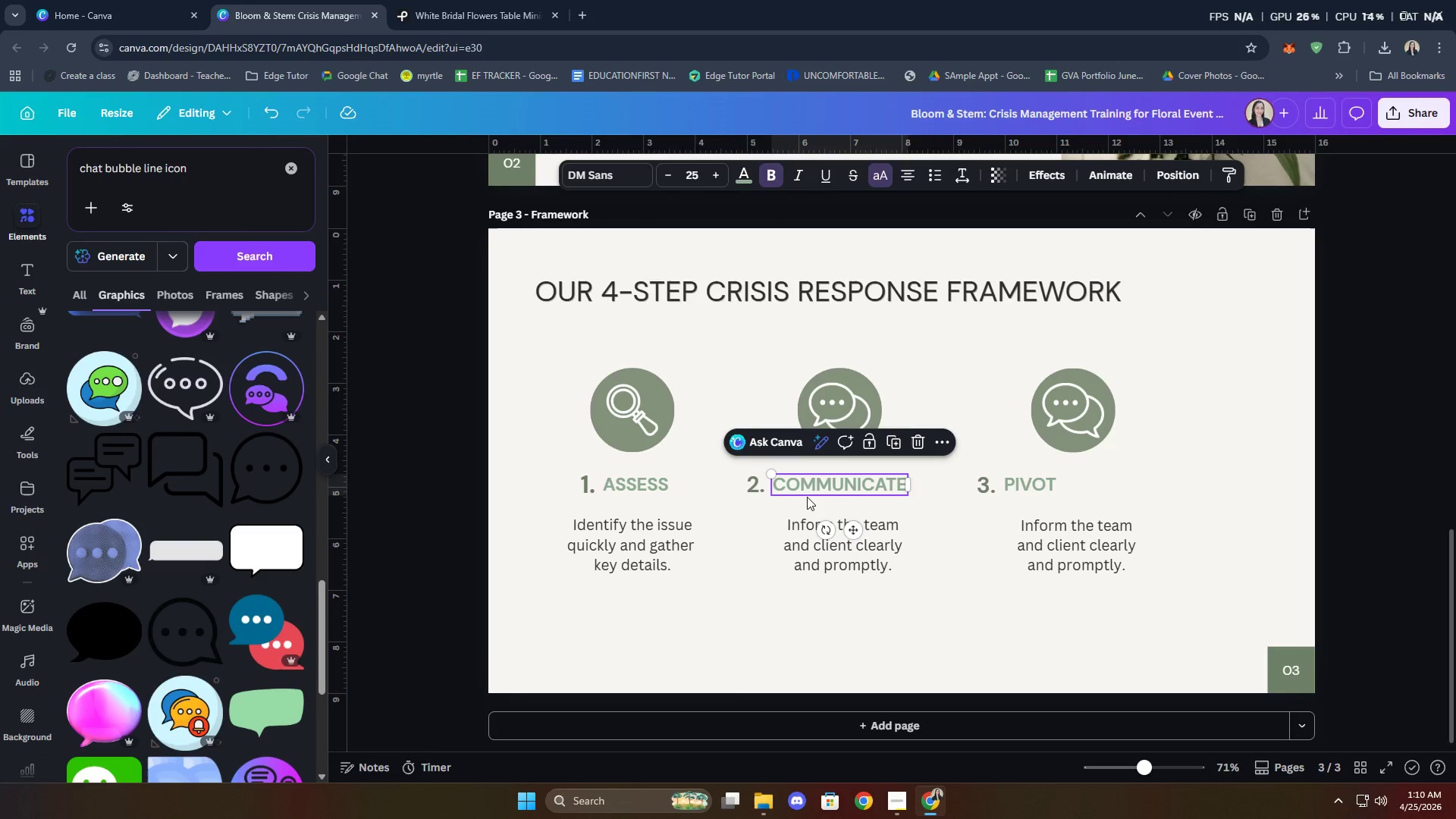 
hold_key(key=ShiftLeft, duration=0.88)
left_click([761, 494])
 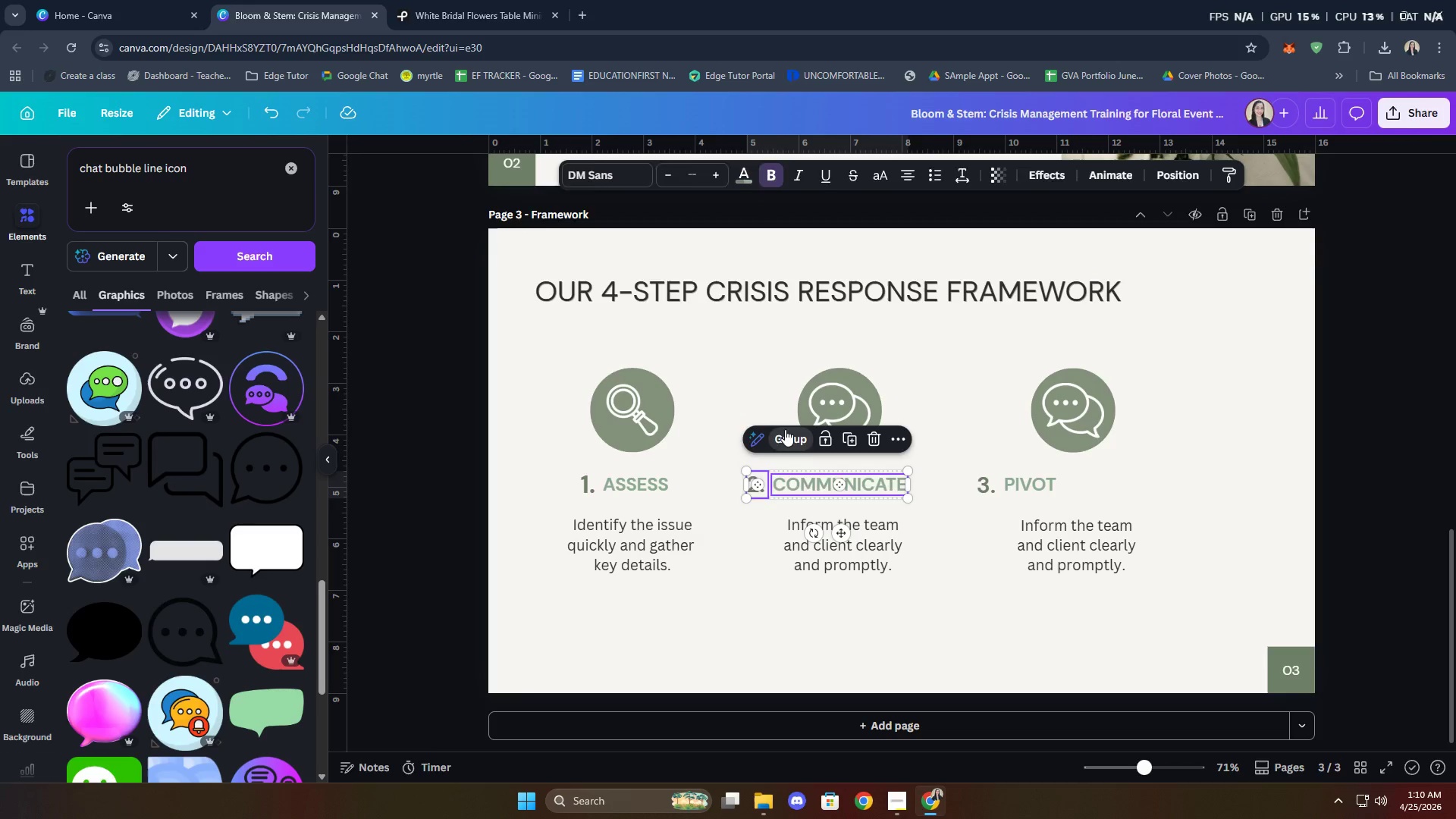 
double_click([780, 616])
 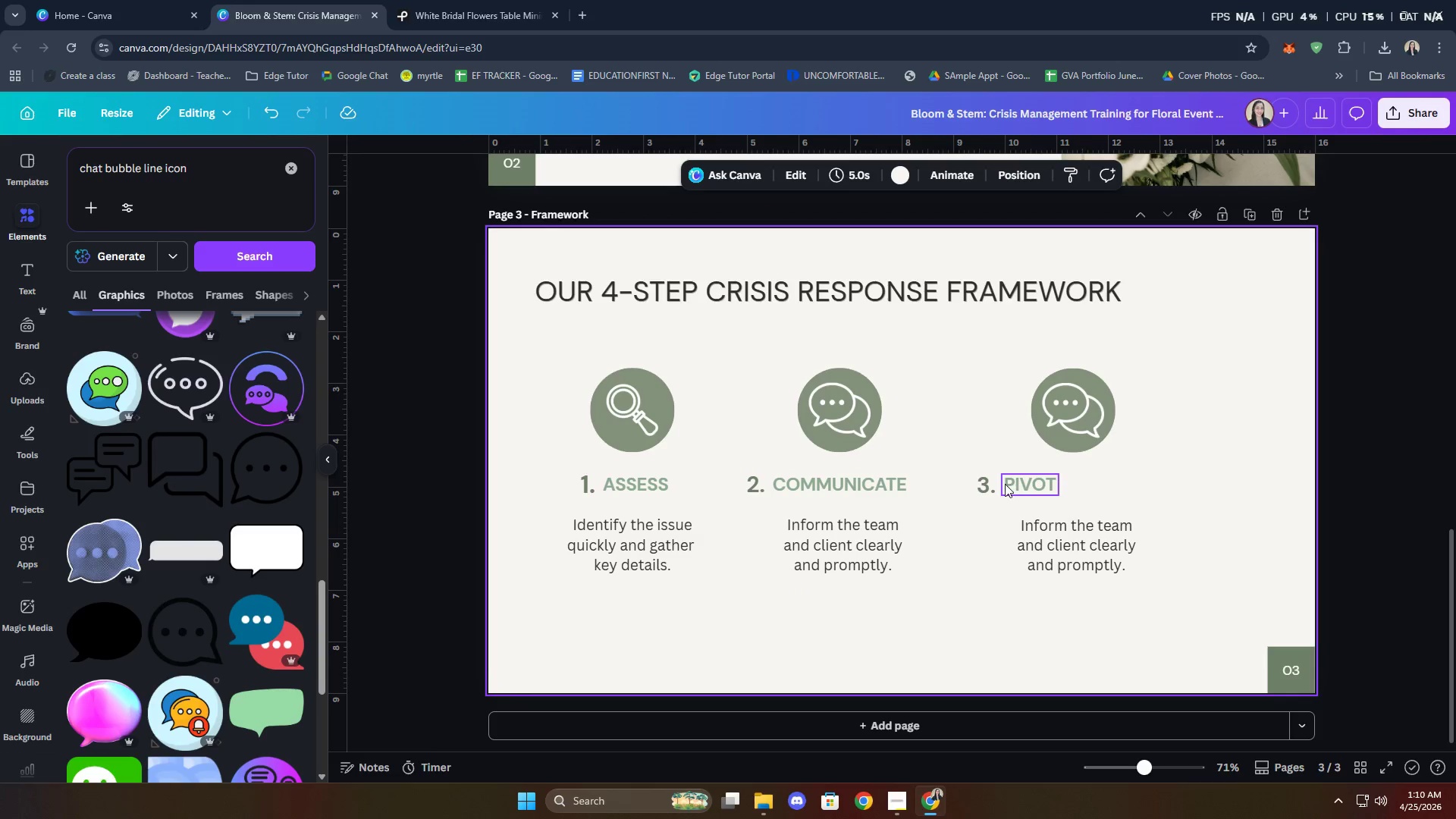 
left_click([1018, 482])
 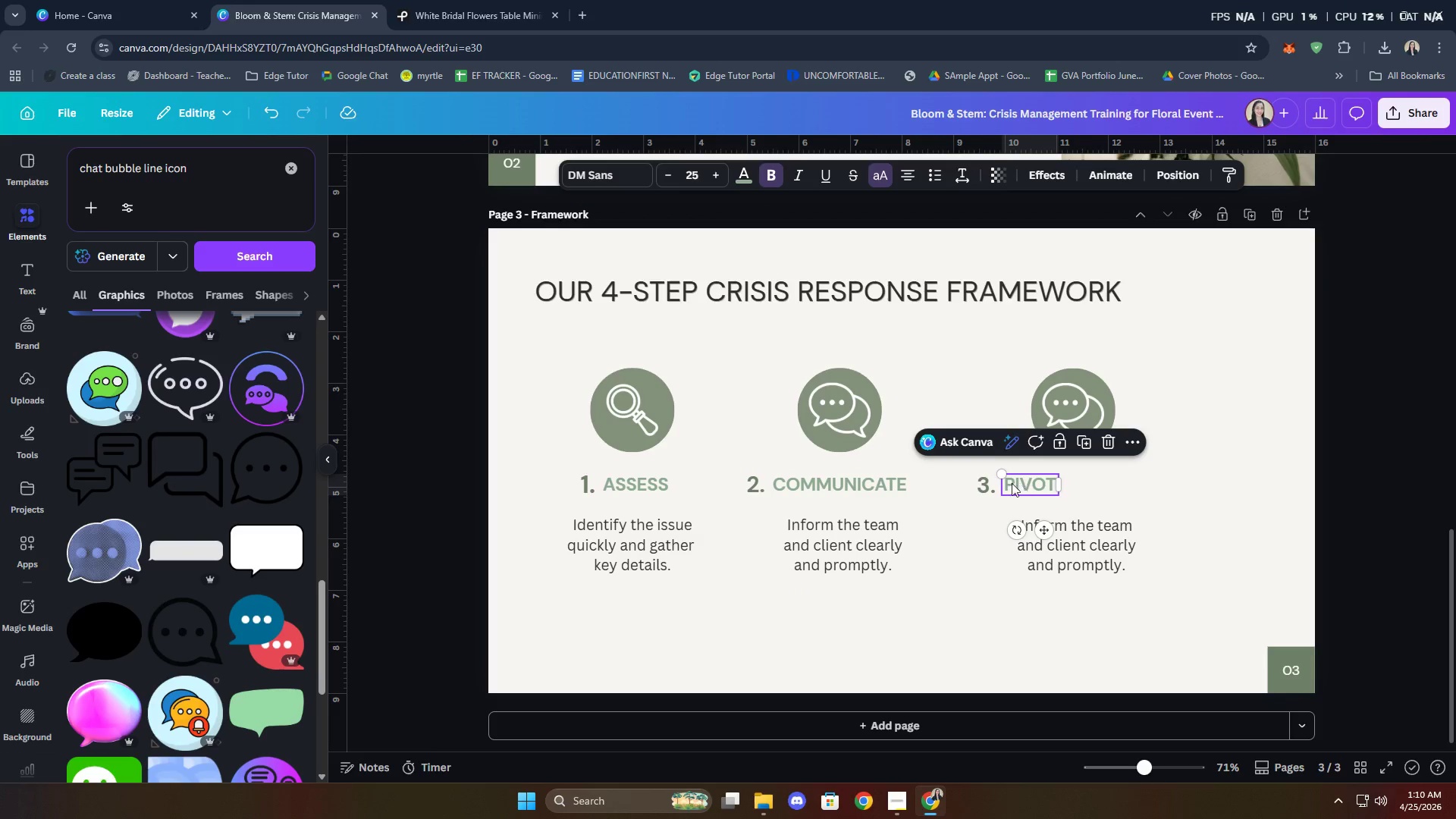 
hold_key(key=ShiftLeft, duration=1.47)
left_click([987, 485])
 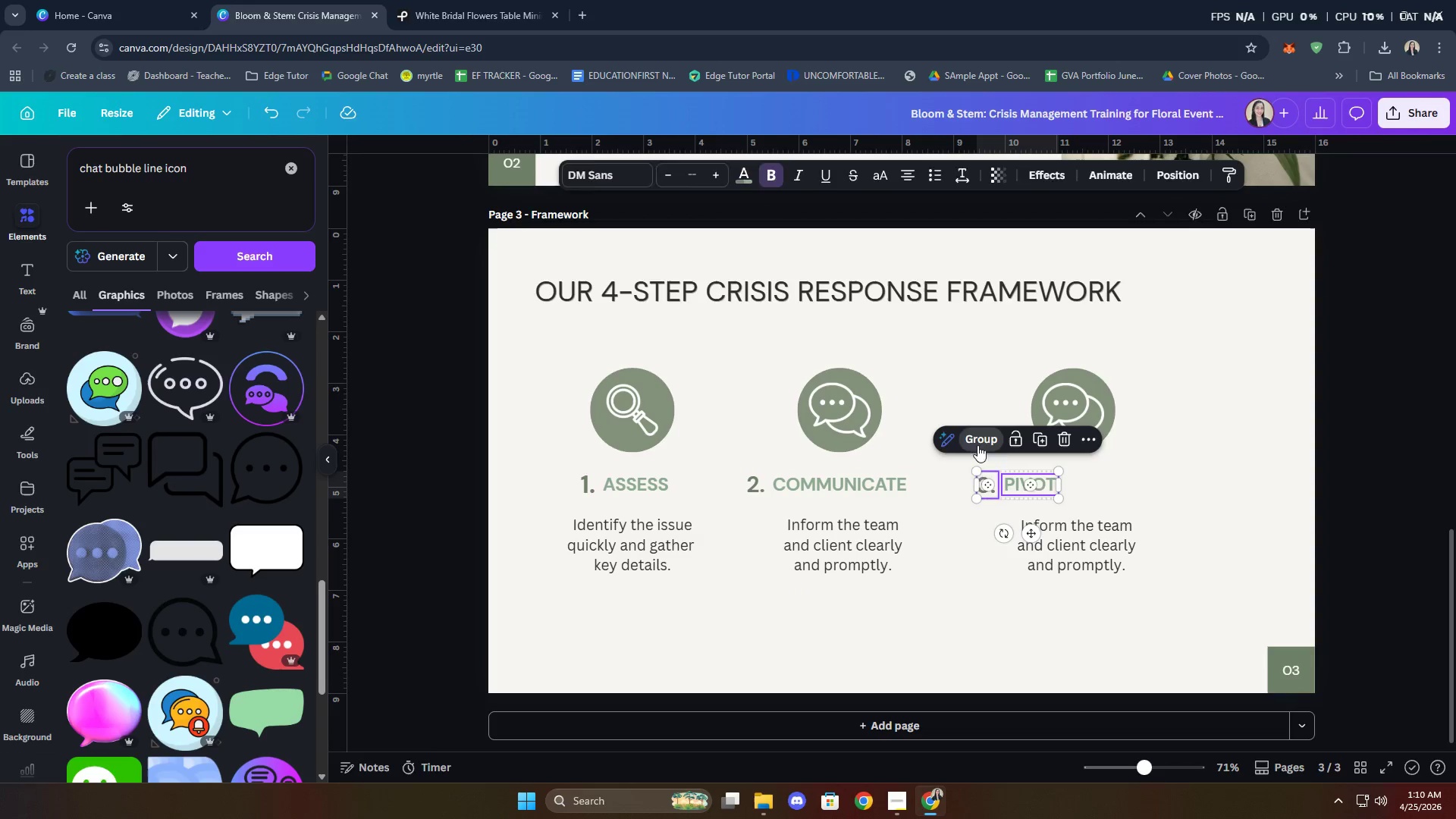 
double_click([984, 624])
 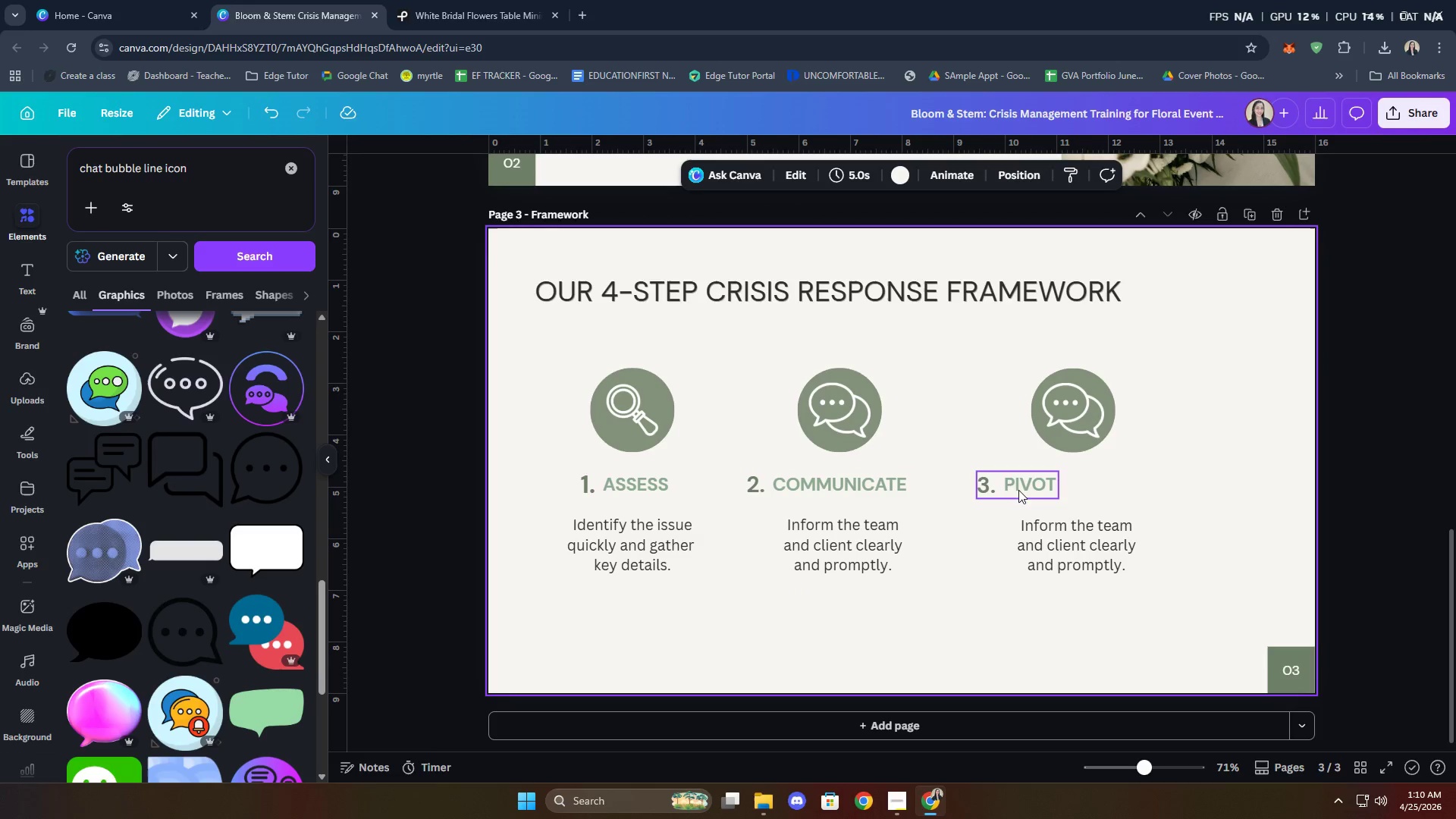 
left_click_drag(start_coordinate=[1016, 481], to_coordinate=[1075, 475])
 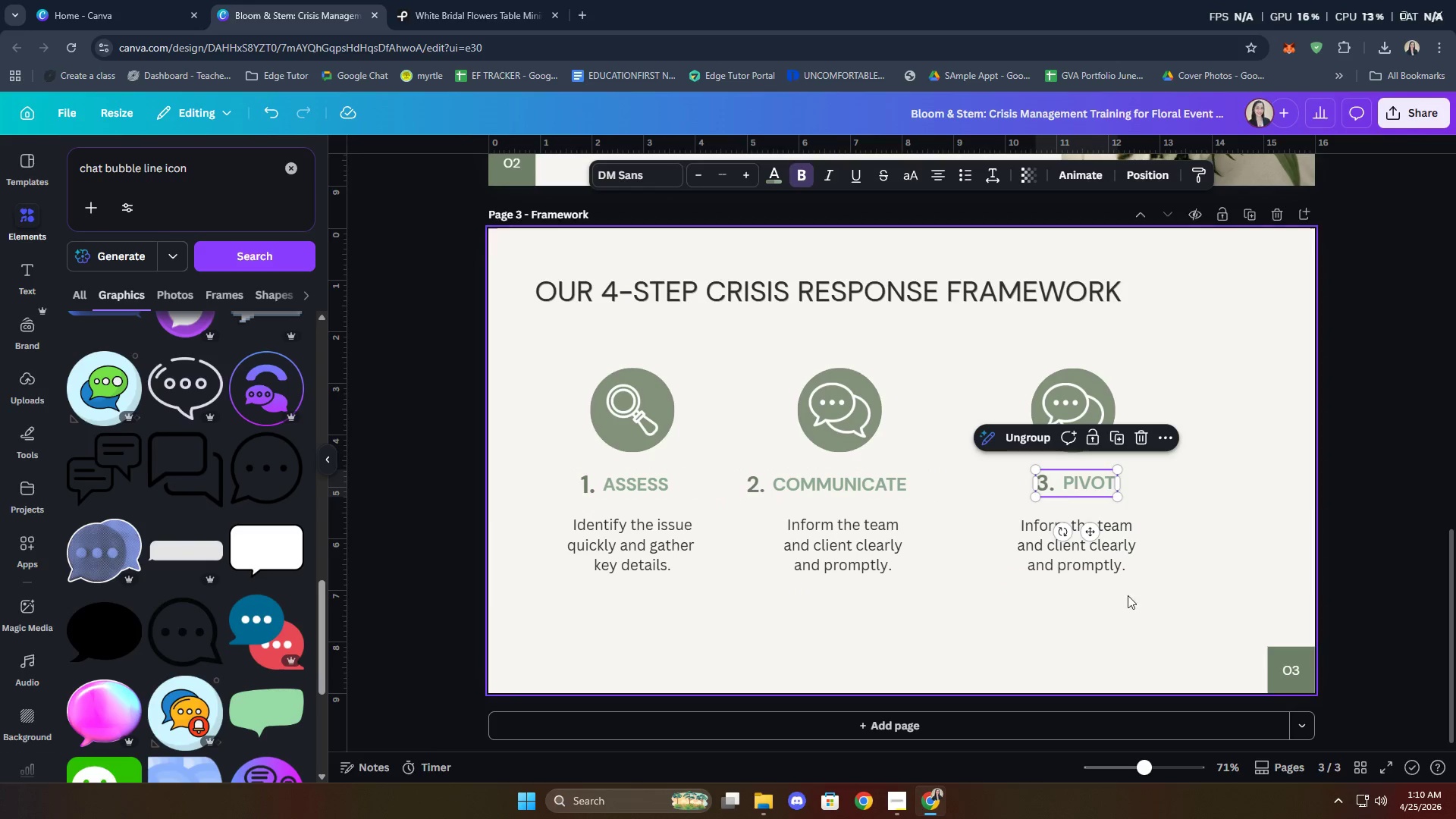 
left_click([1129, 626])
 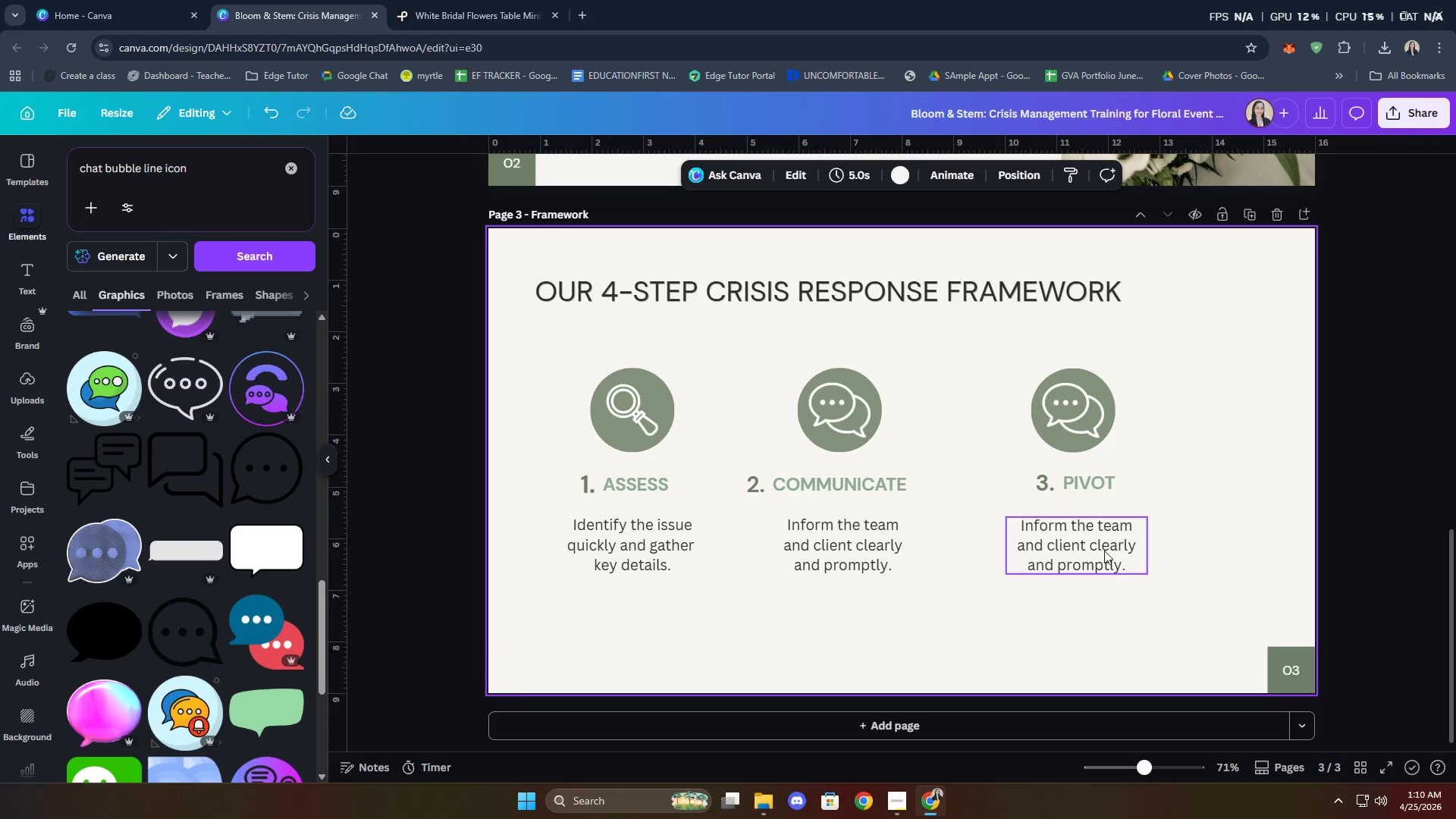 
left_click_drag(start_coordinate=[1111, 635], to_coordinate=[1073, 389])
 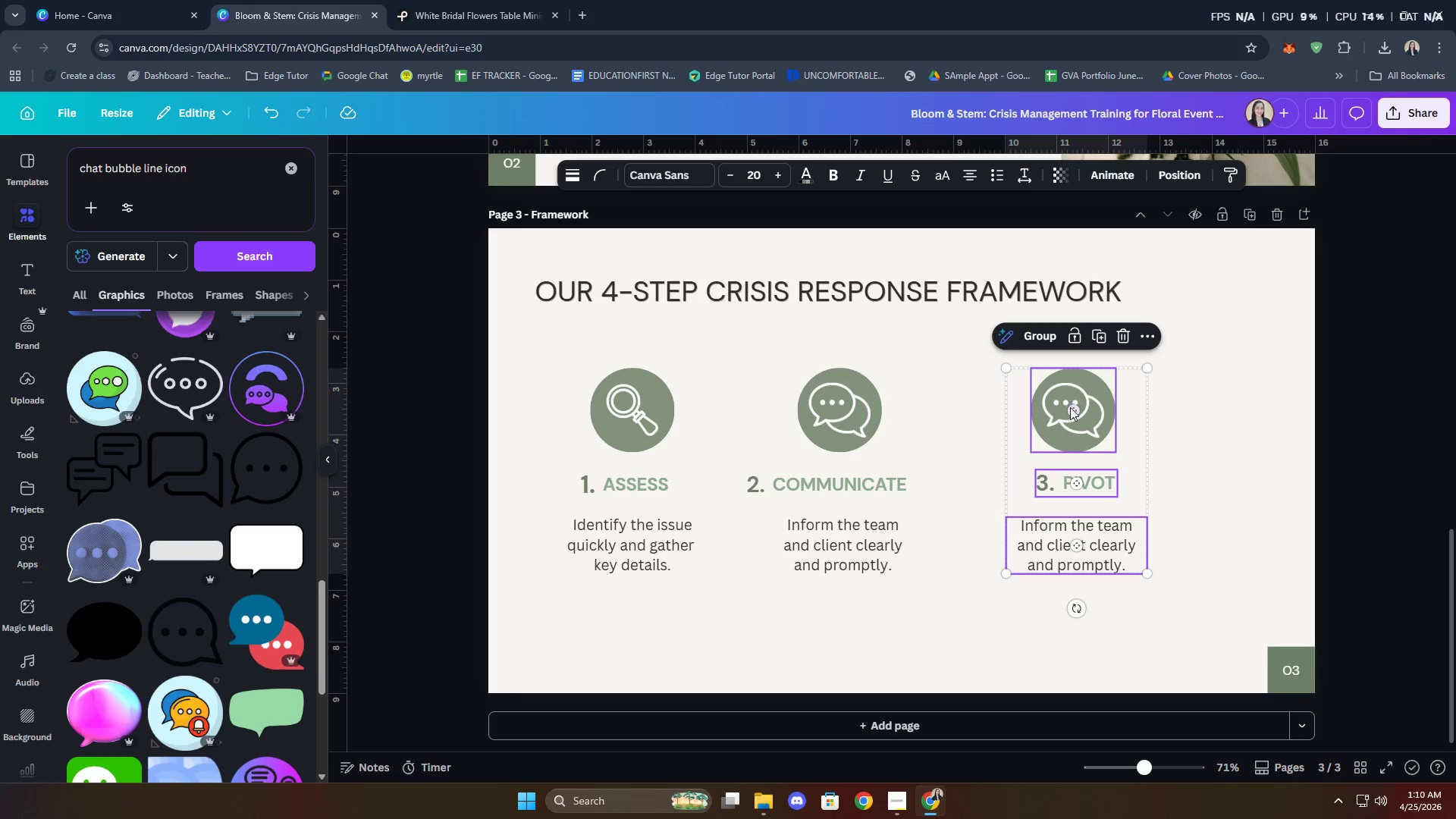 
right_click([1069, 408])
 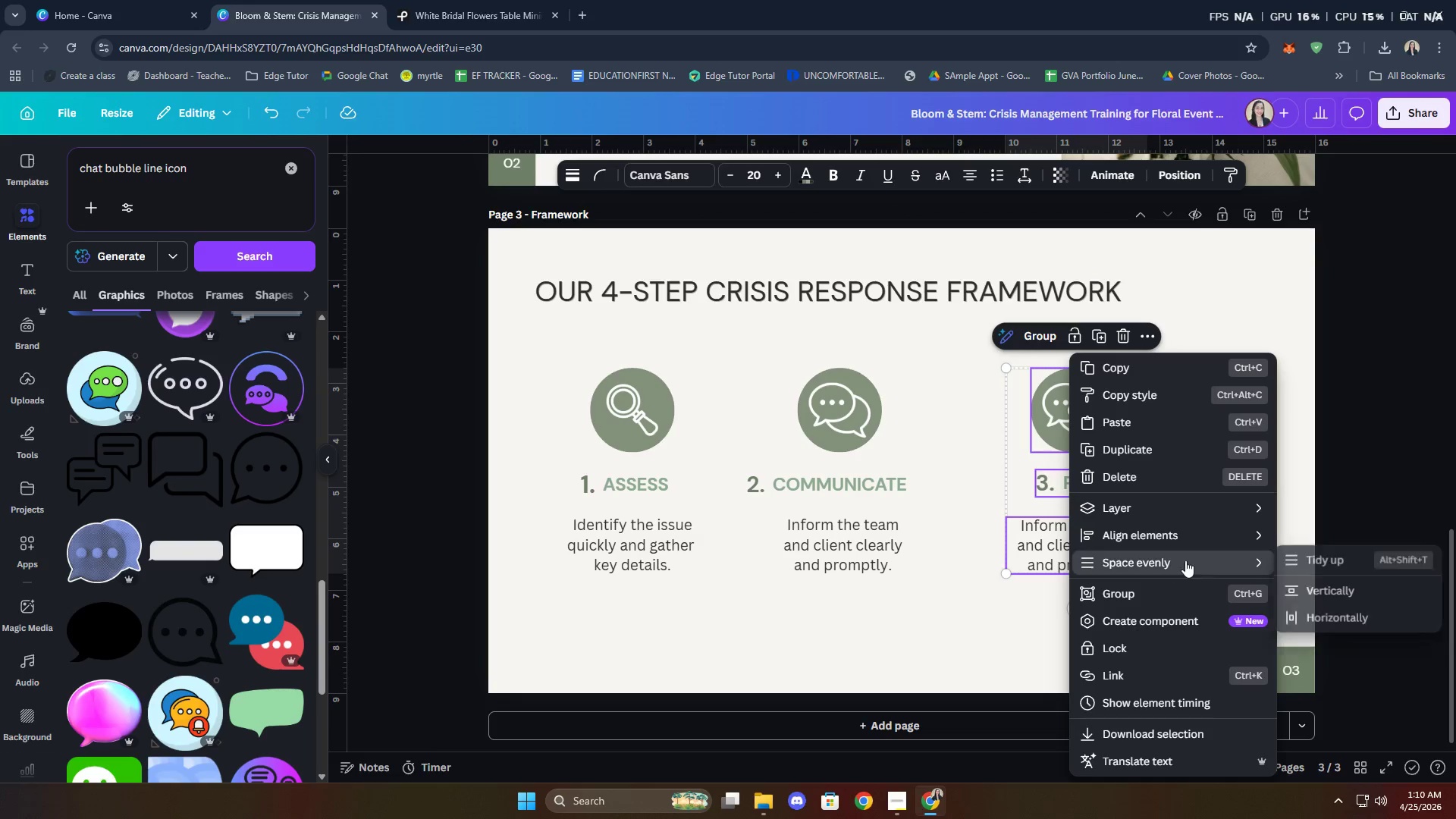 
left_click([1308, 563])
 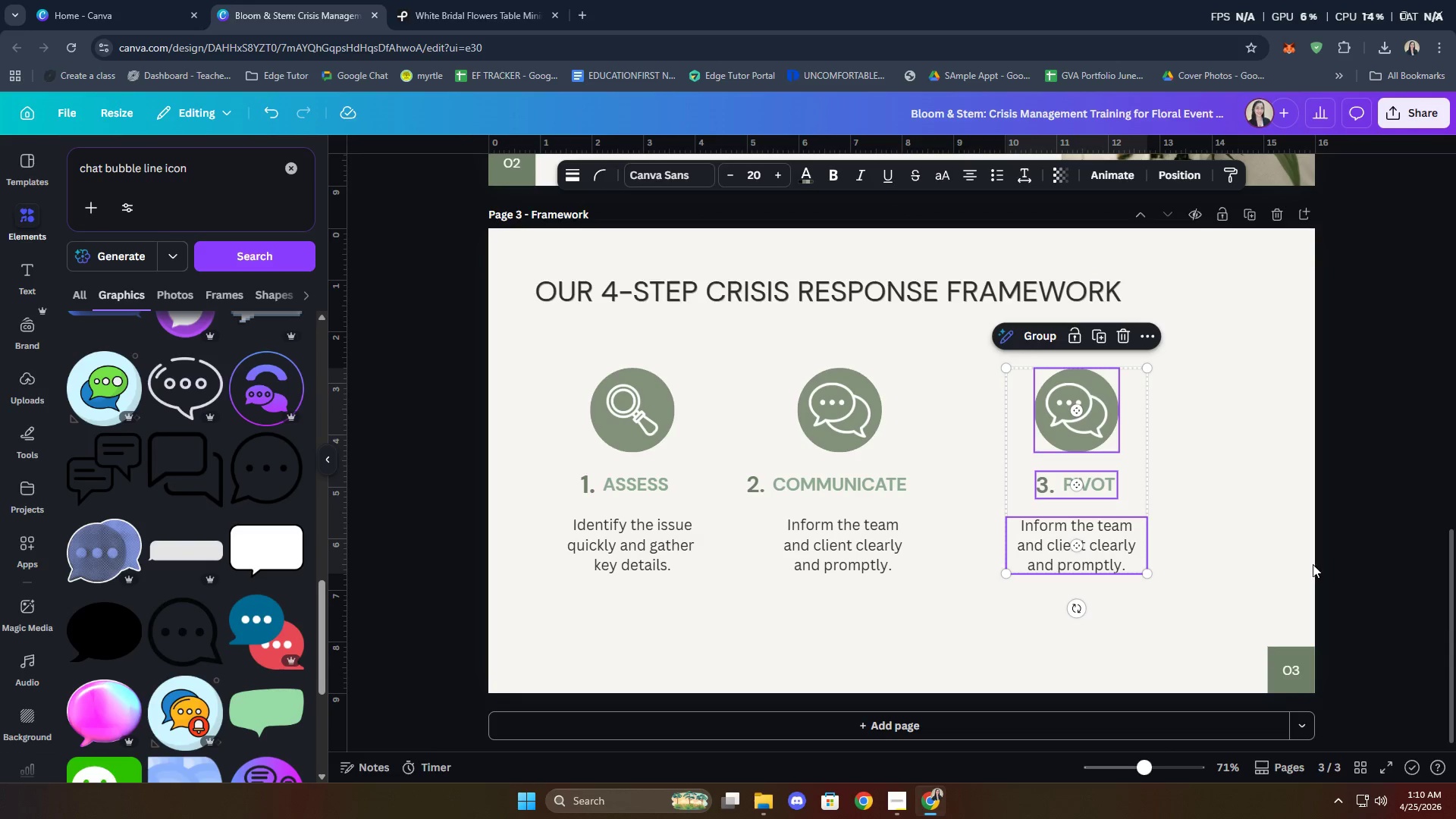 
left_click([1245, 574])
 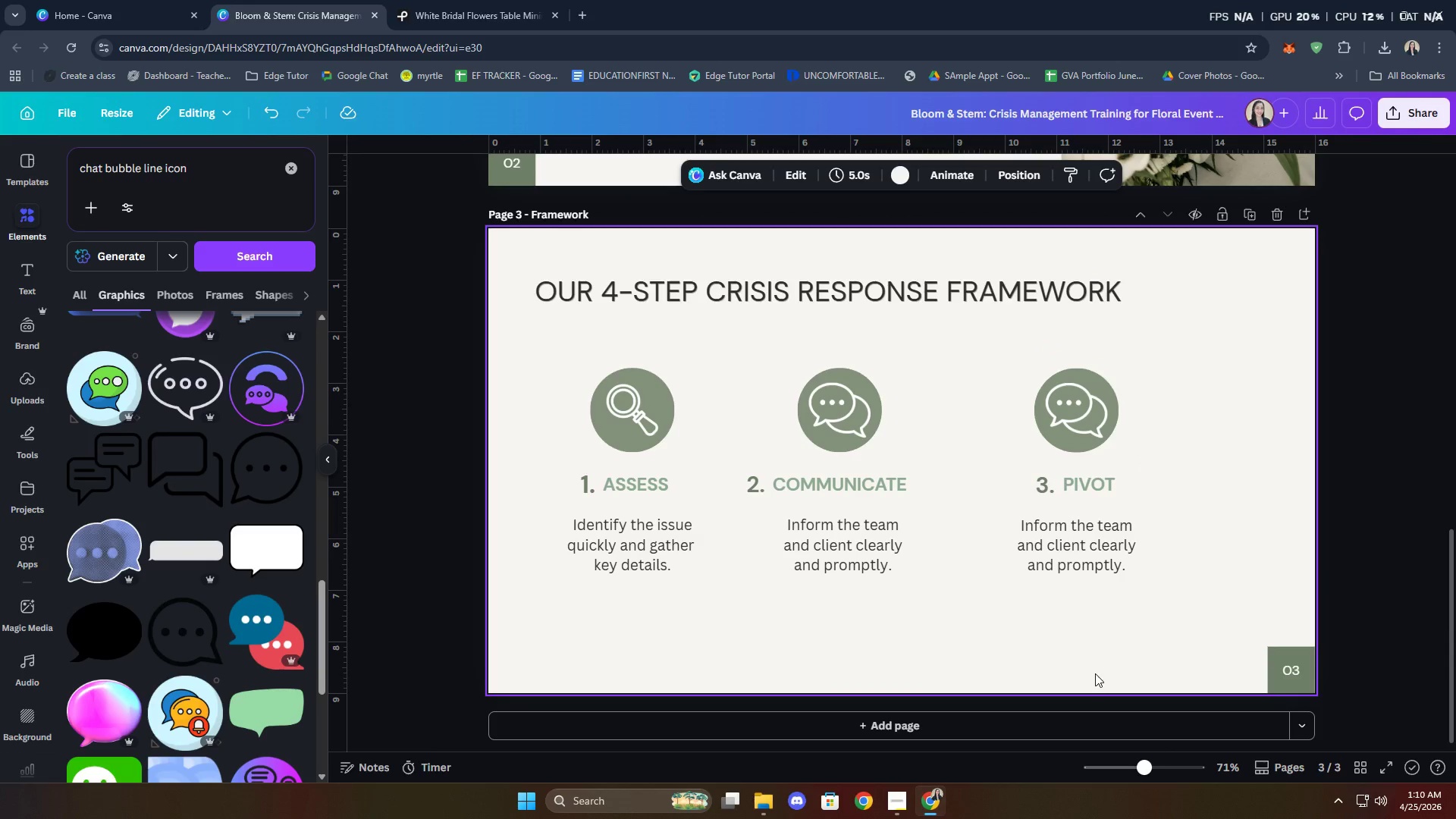 
double_click([1109, 564])
 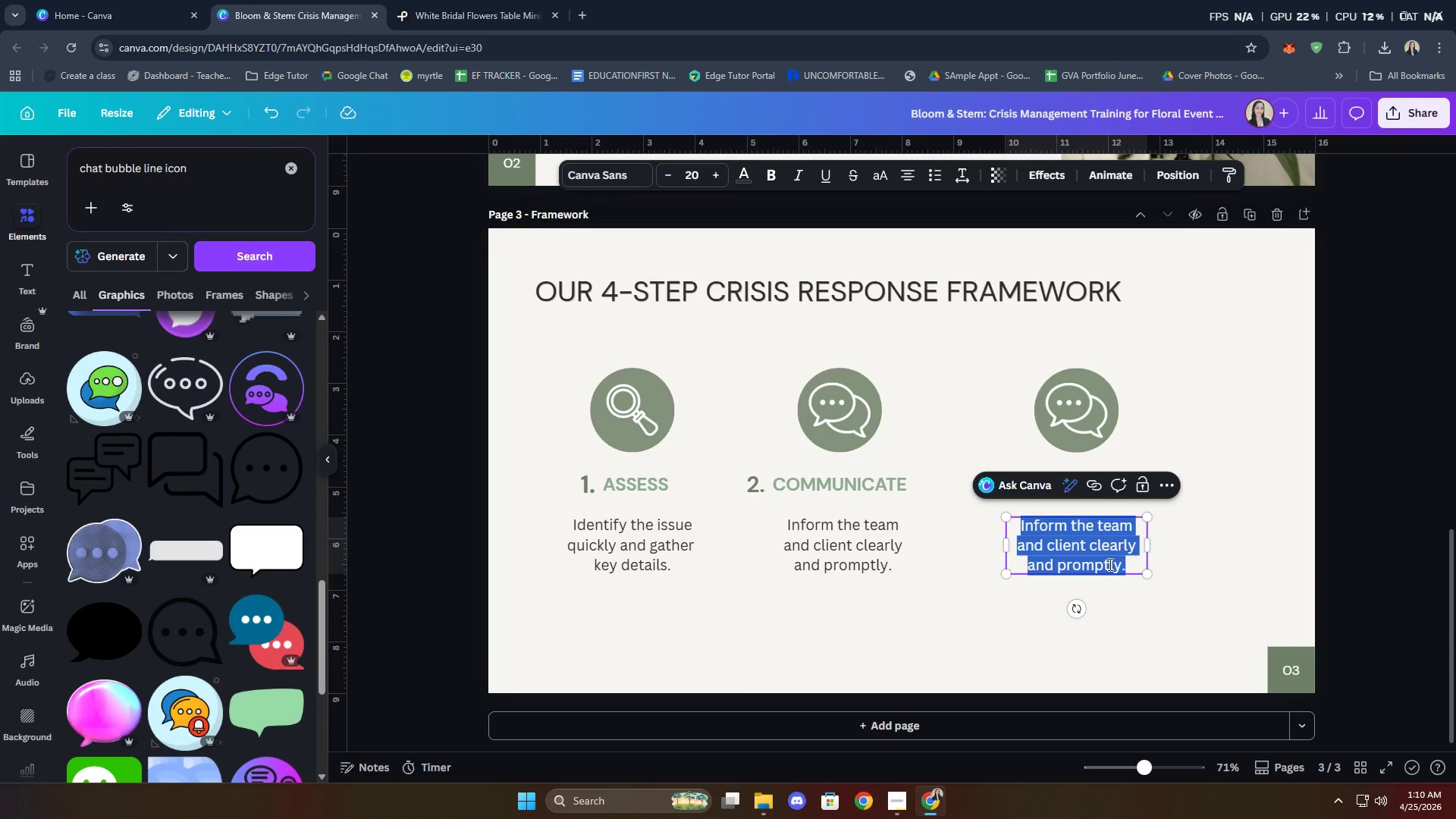 
type(Evaluate options and choose the best alternative.)
 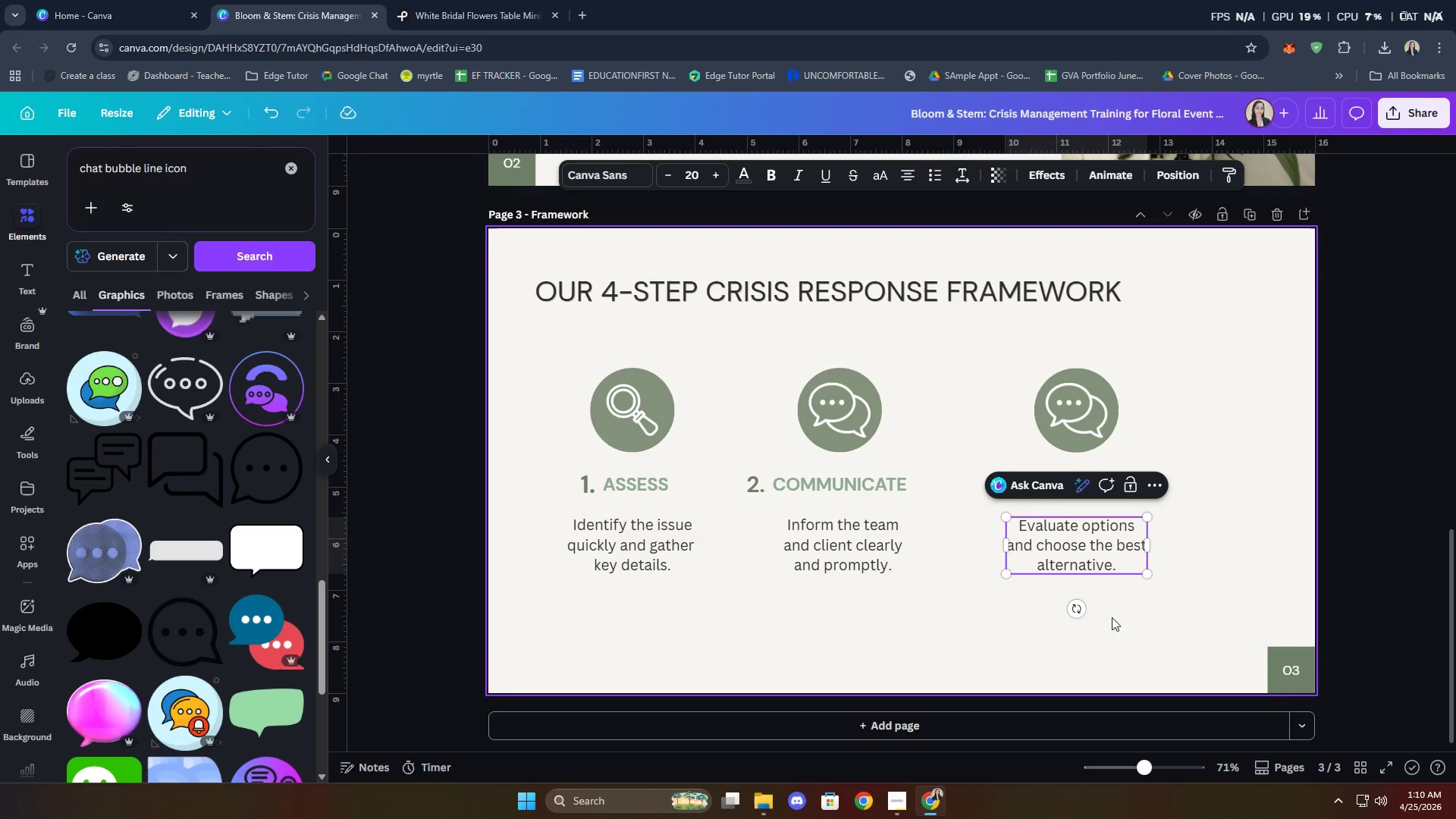 
left_click([1108, 585])
 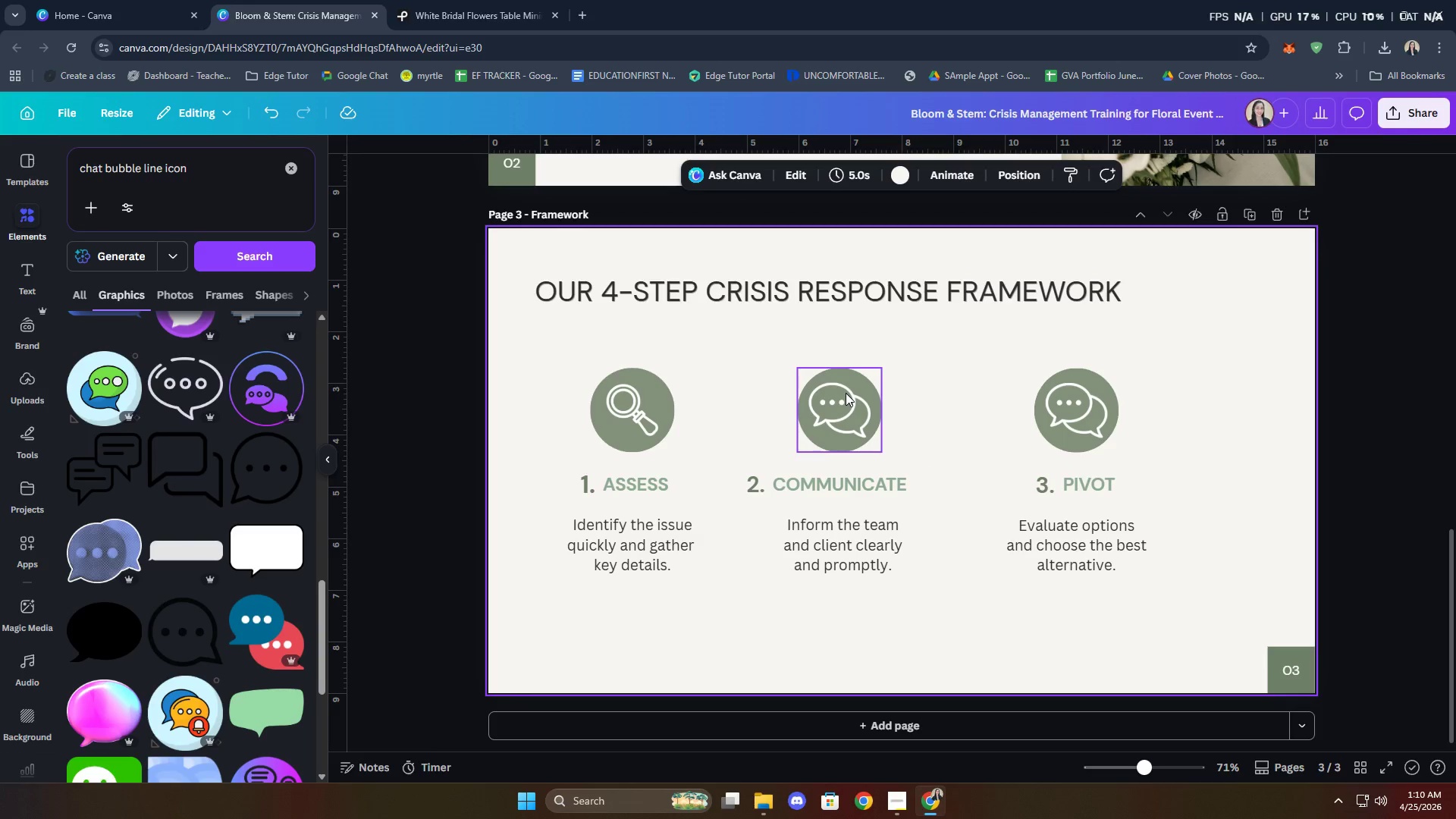 
left_click([1078, 423])
 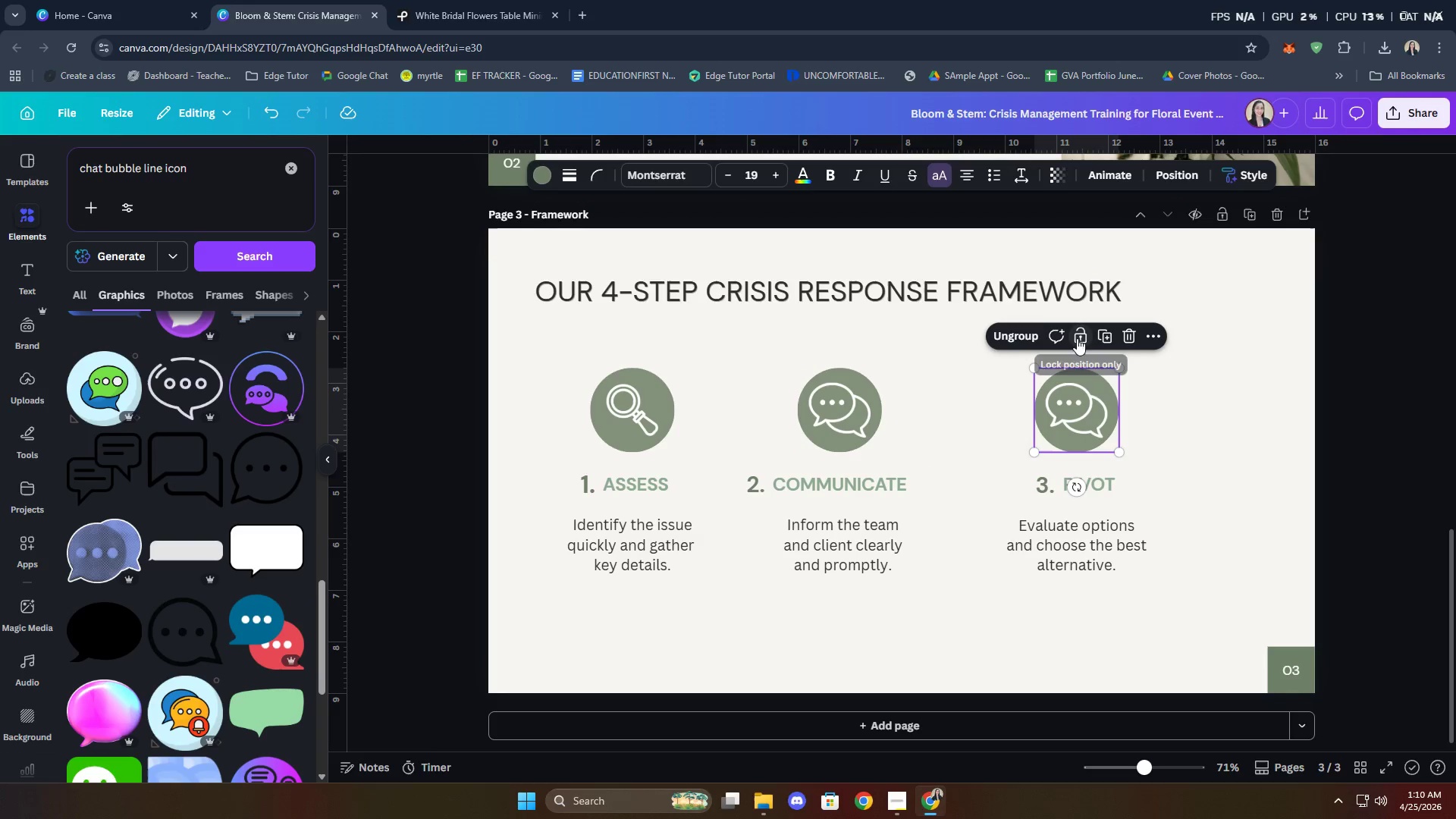 
left_click([1010, 342])
 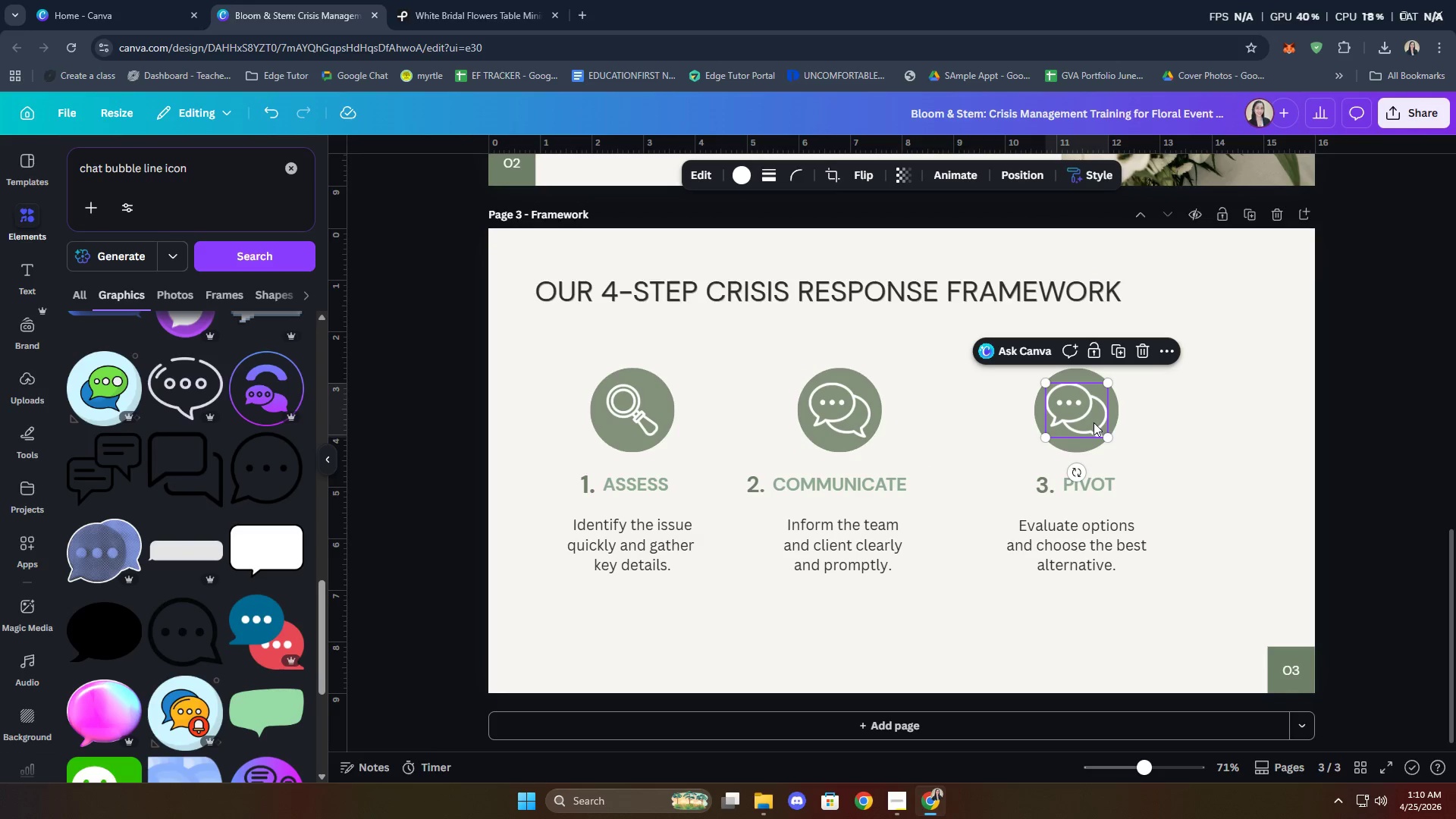 
key(Delete)
 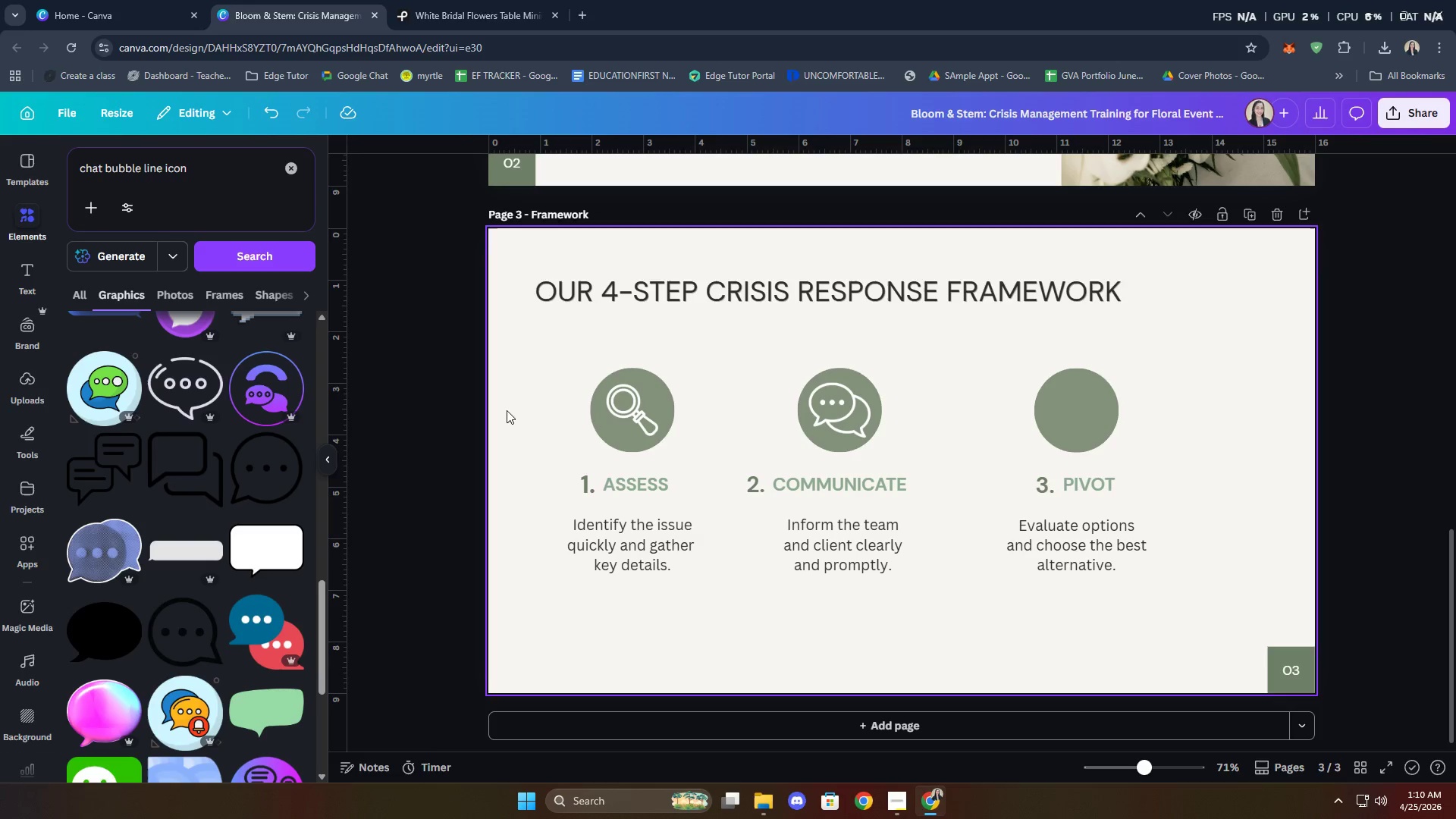 
double_click([231, 174])
 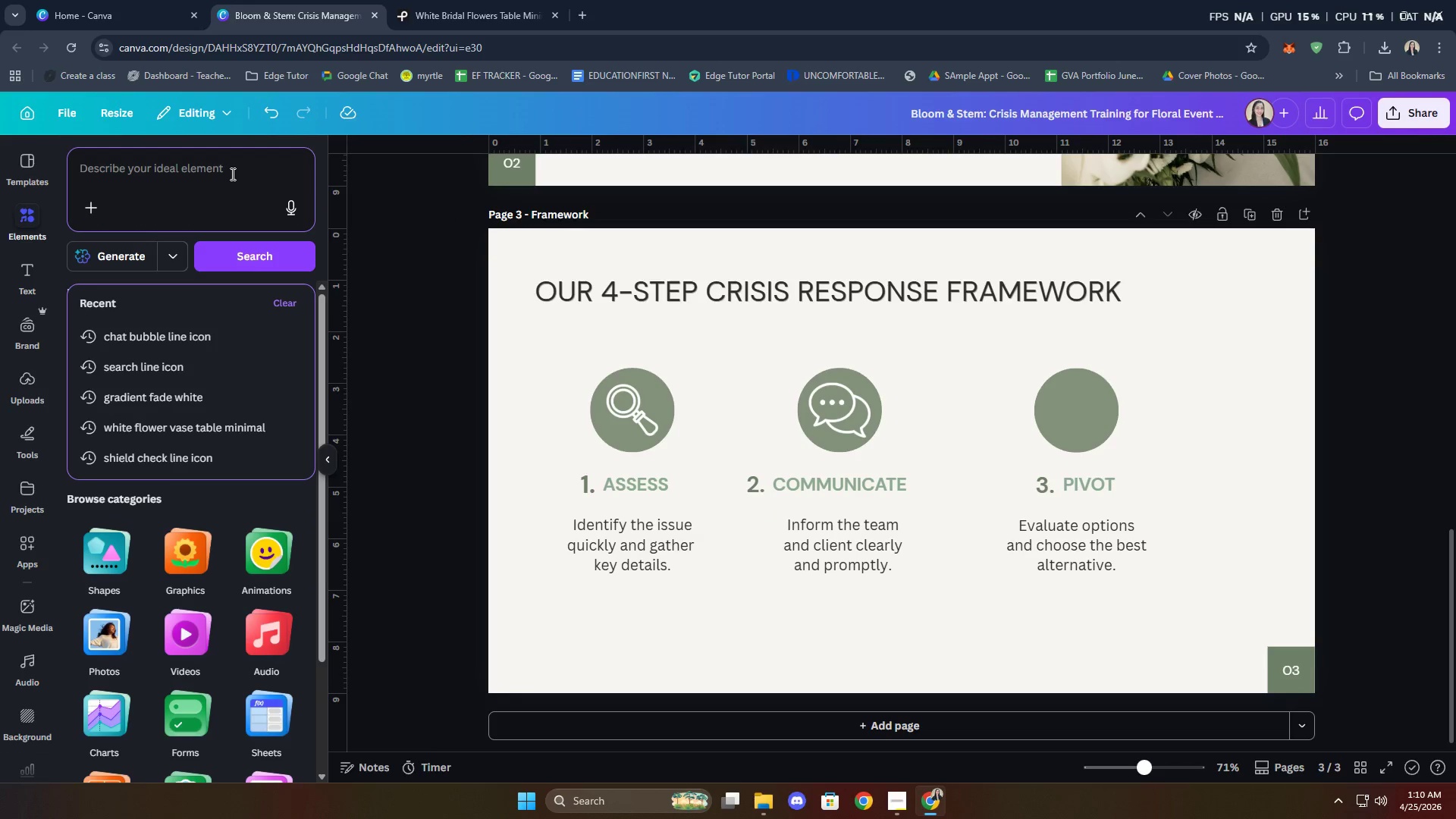 
type(arrows change dires)
key(Backspace)
type(ction line icon)
 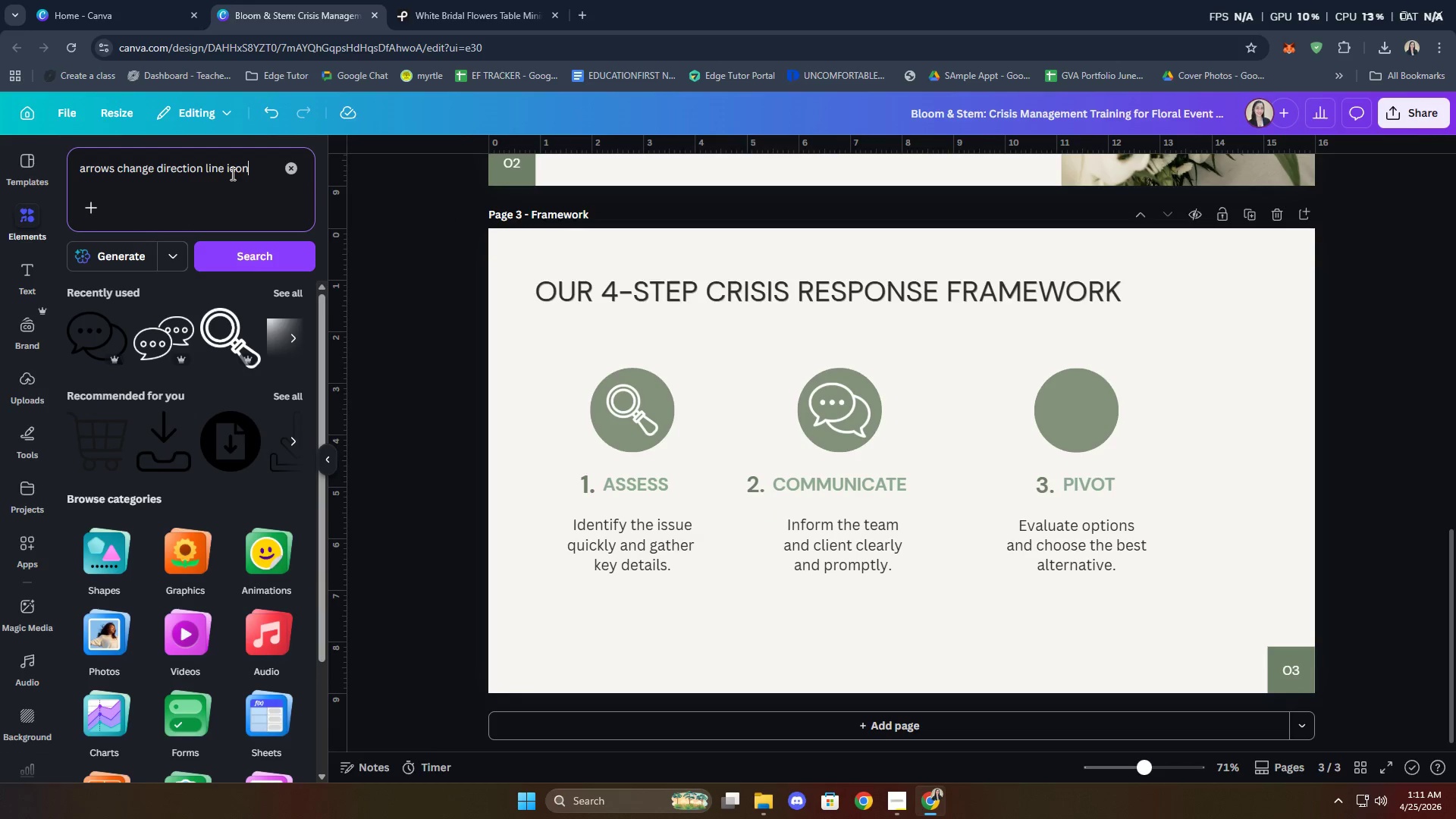 
key(Enter)
 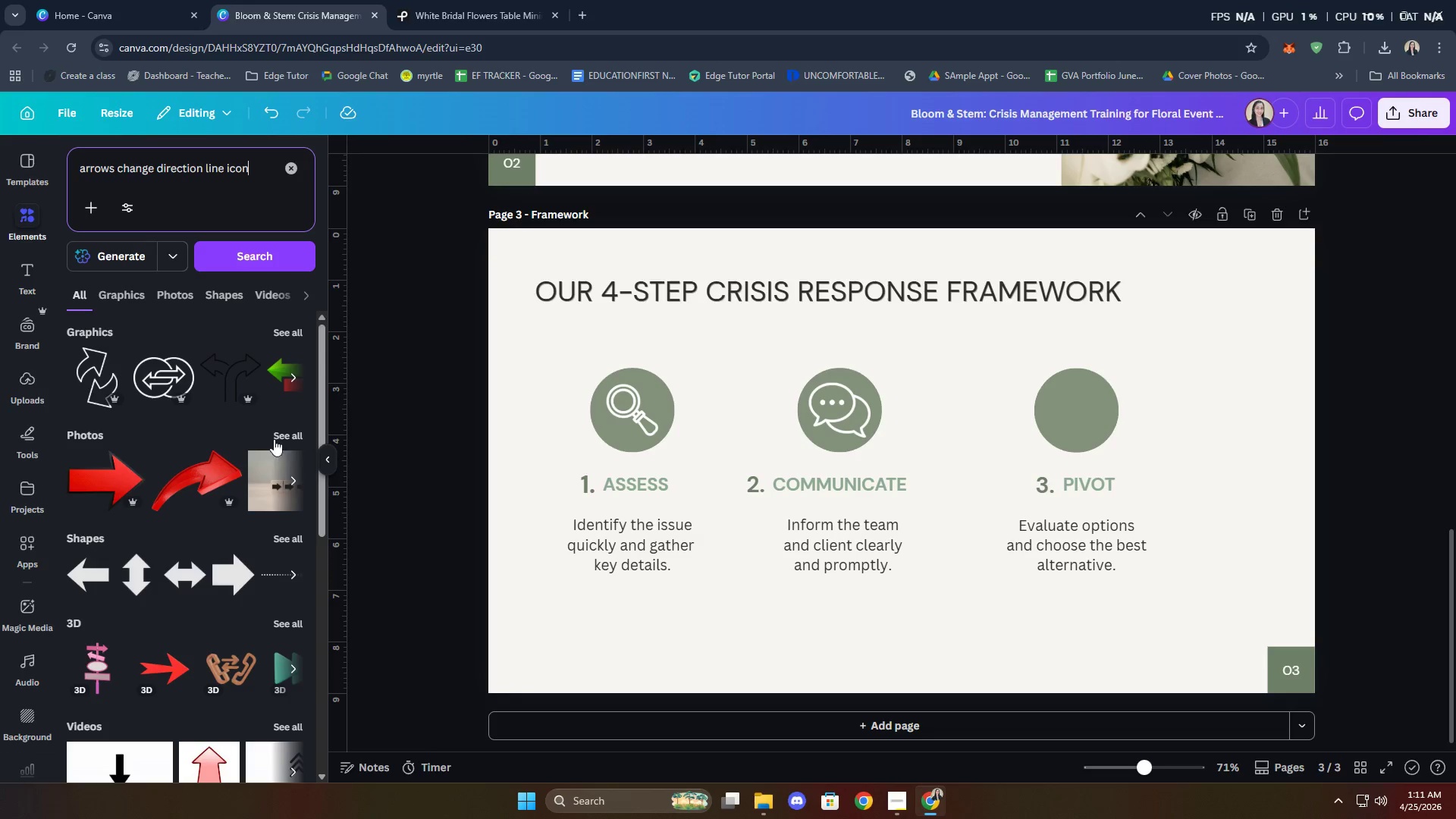 
left_click([276, 333])
 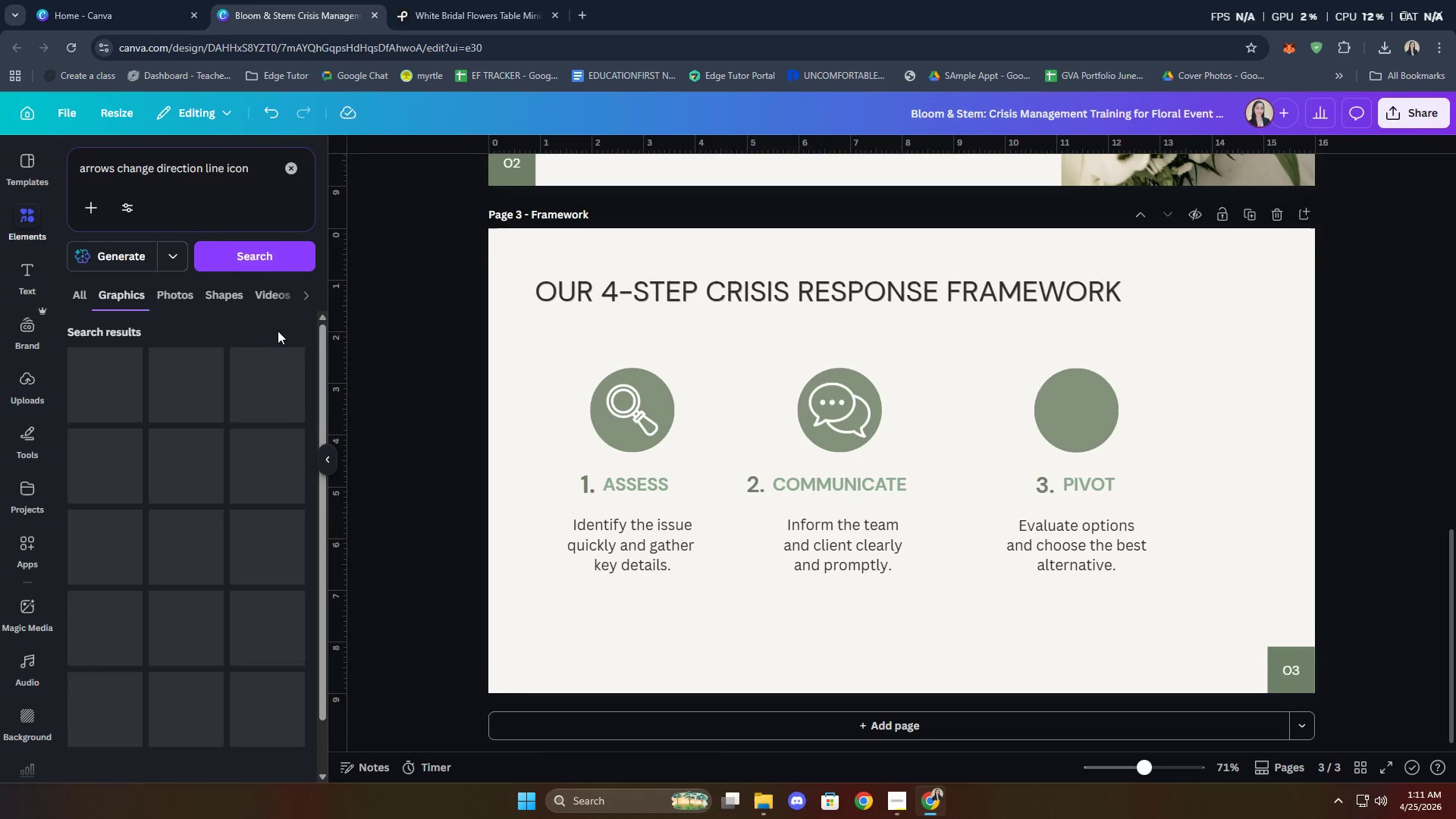 
mouse_move([276, 346])
 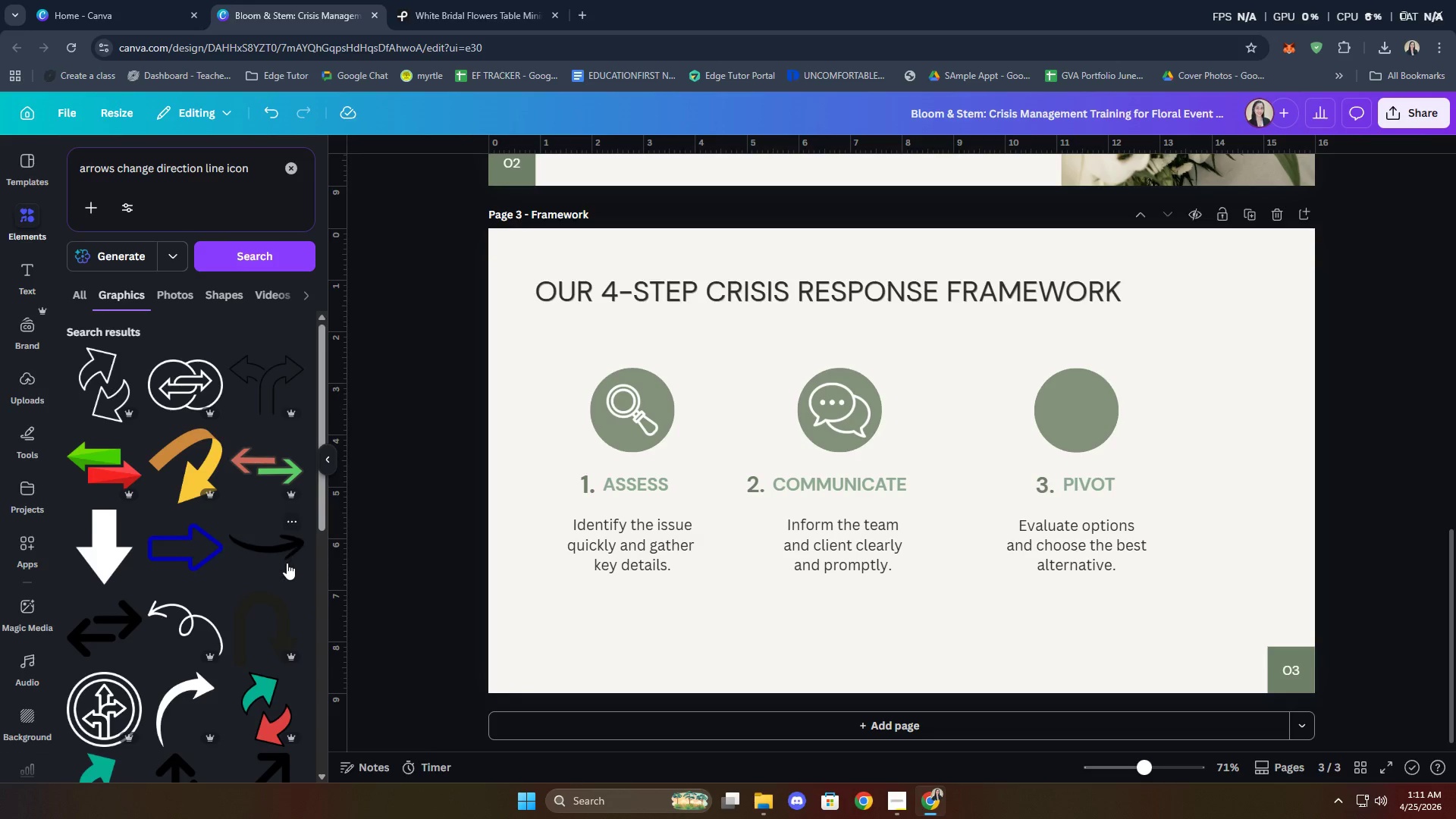 
scroll: coordinate [261, 536], scroll_direction: down, amount: 11.0
 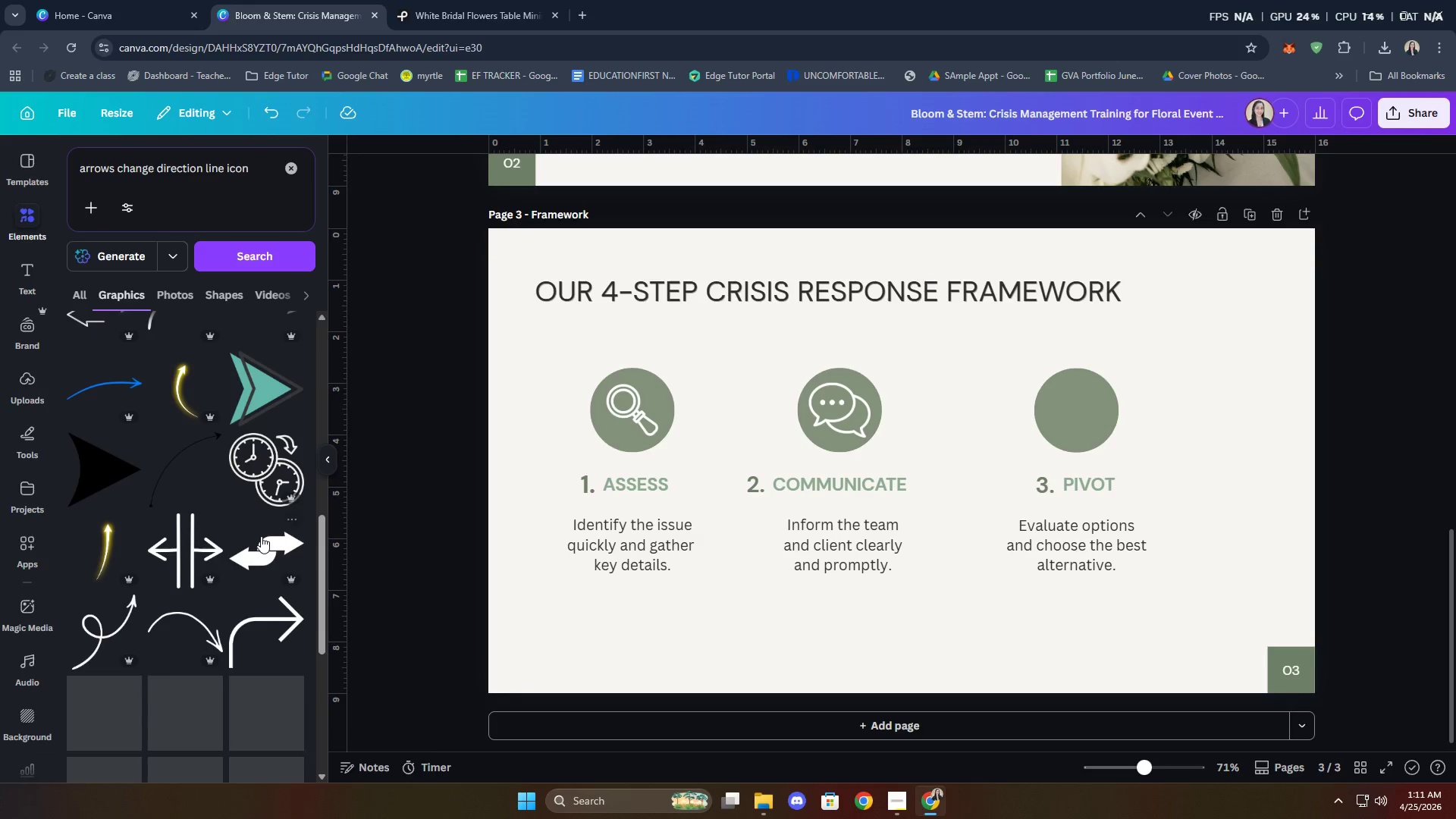 
scroll: coordinate [261, 536], scroll_direction: up, amount: 4.0
 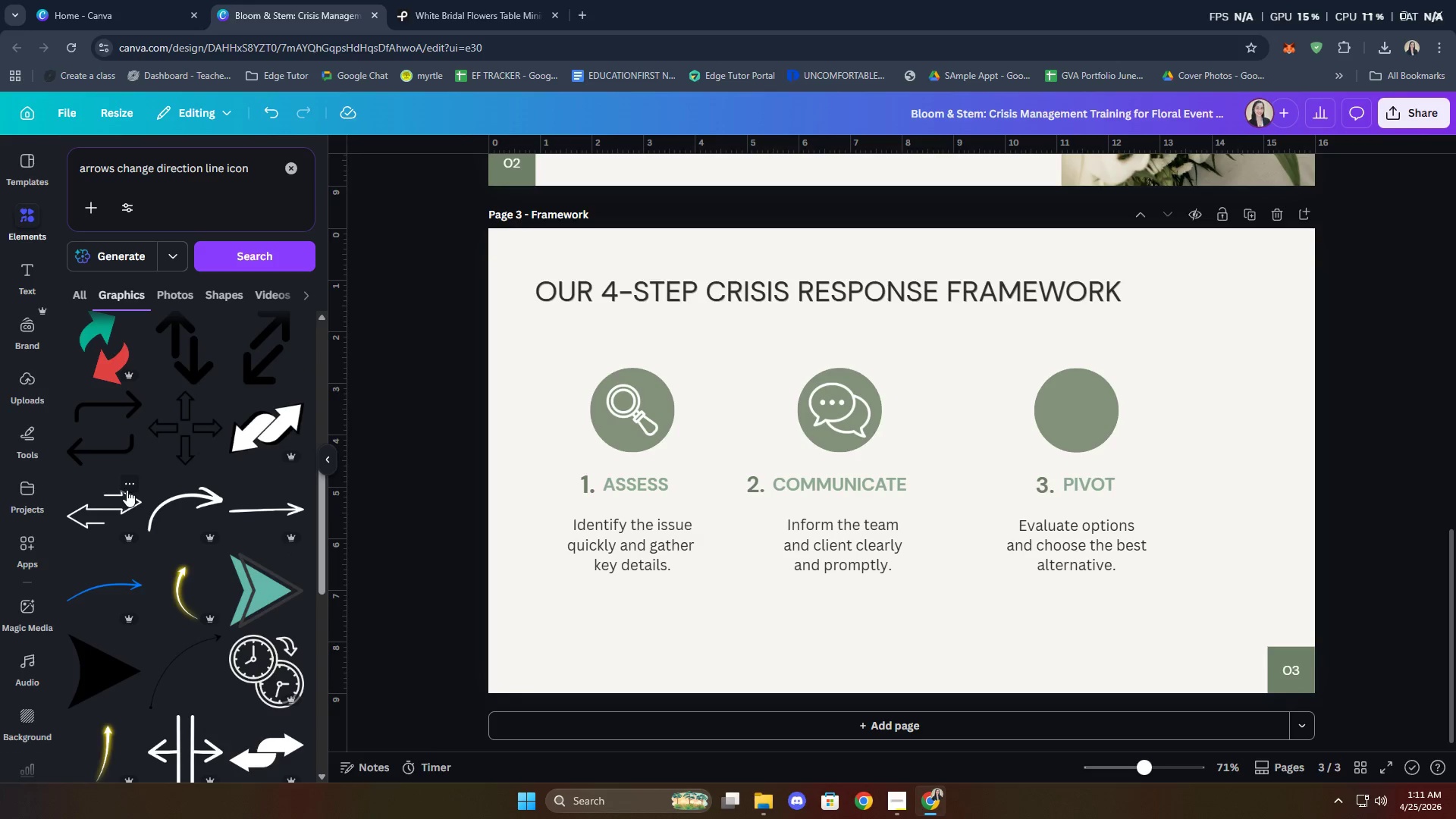 
left_click([127, 488])
 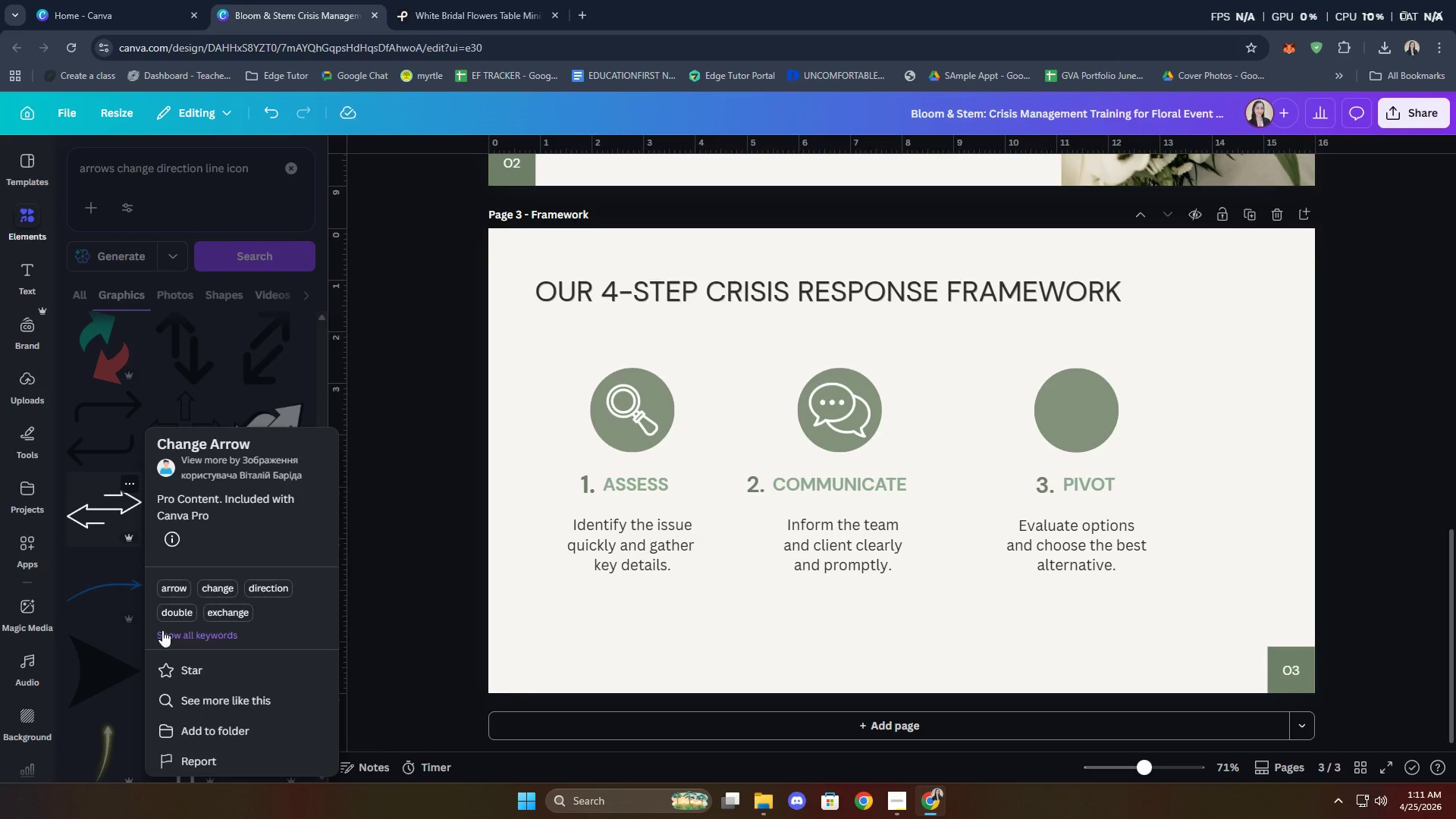 
left_click([246, 682])
 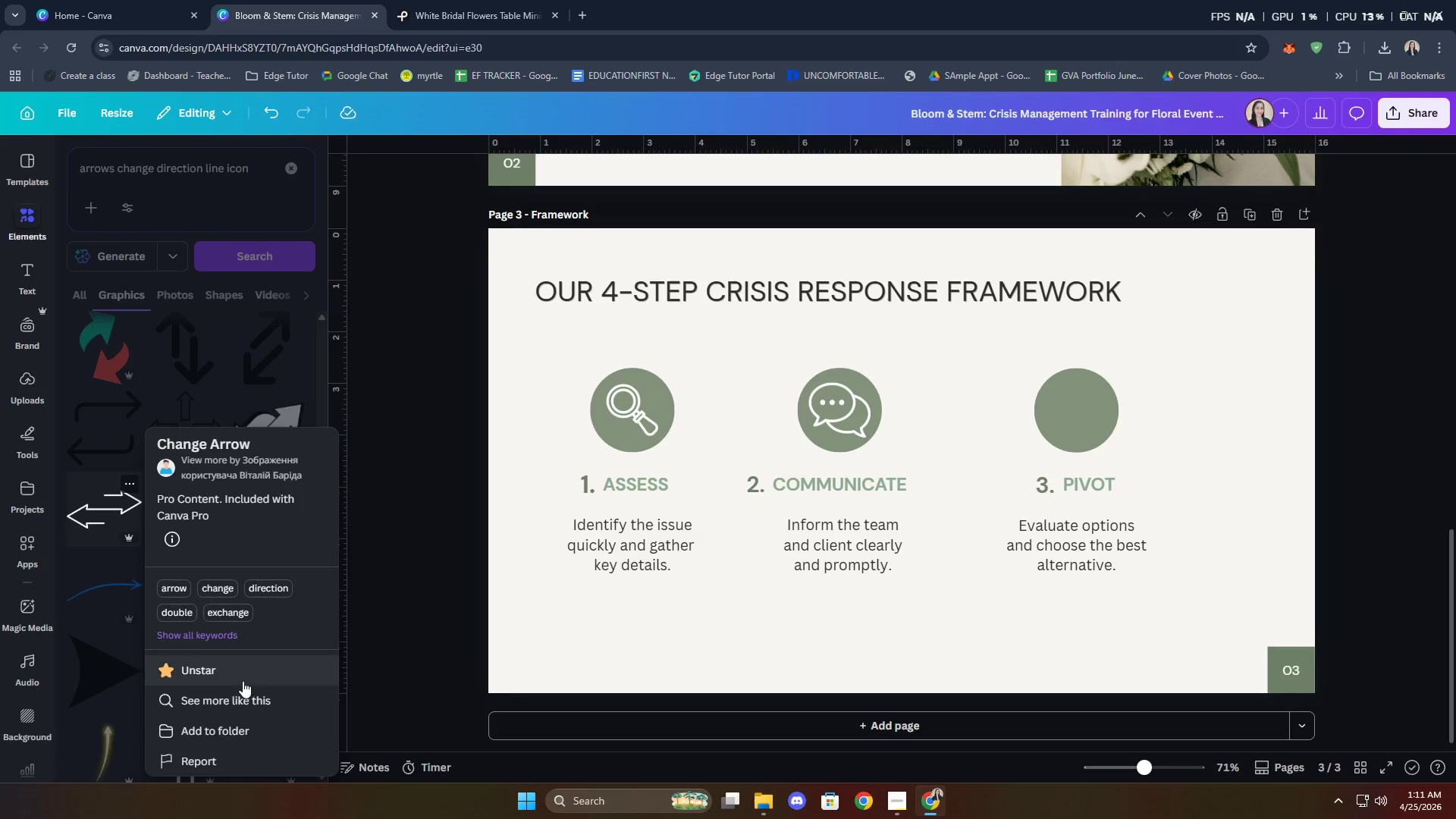 
left_click([193, 673])
 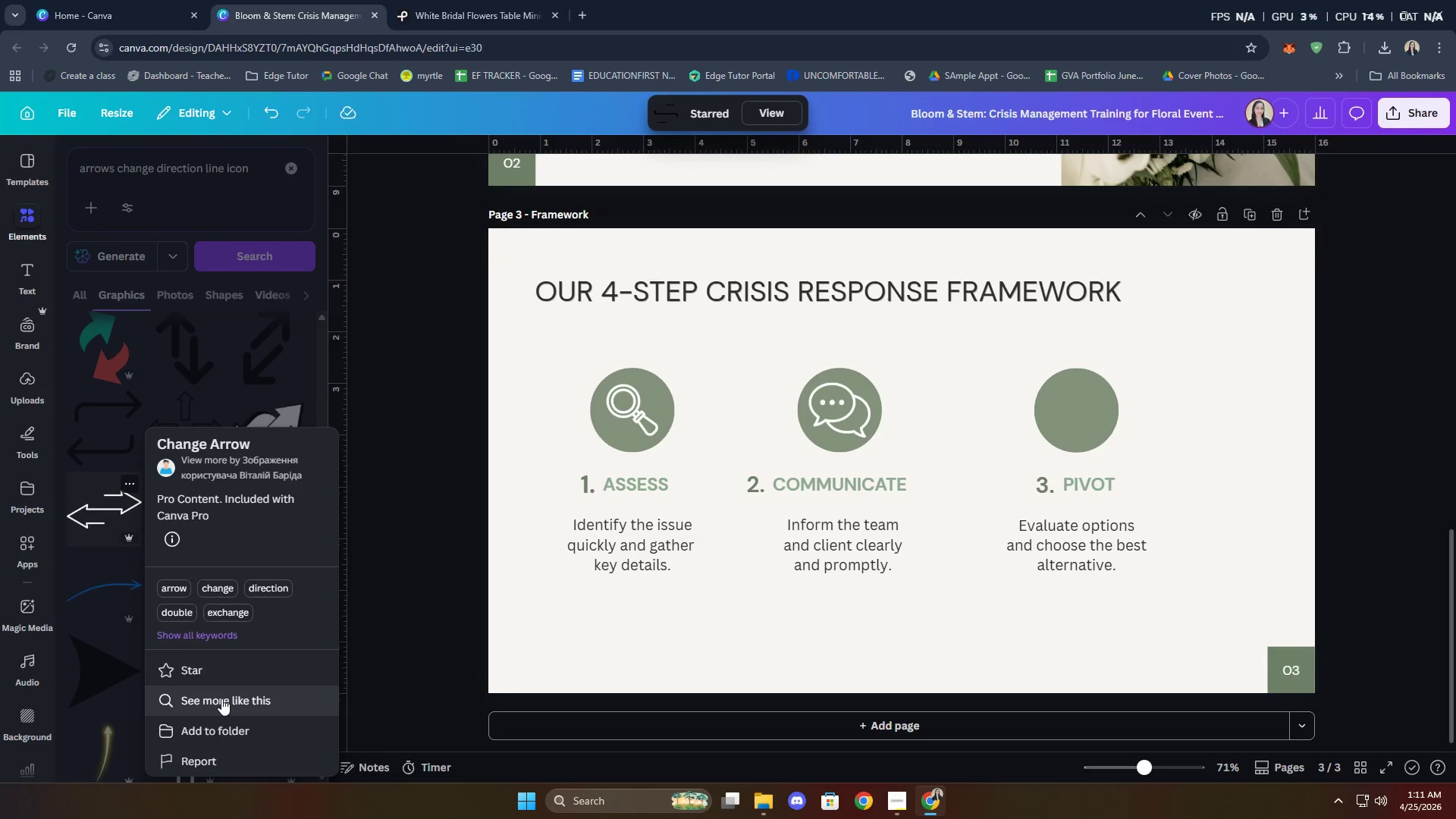 
left_click([221, 698])
 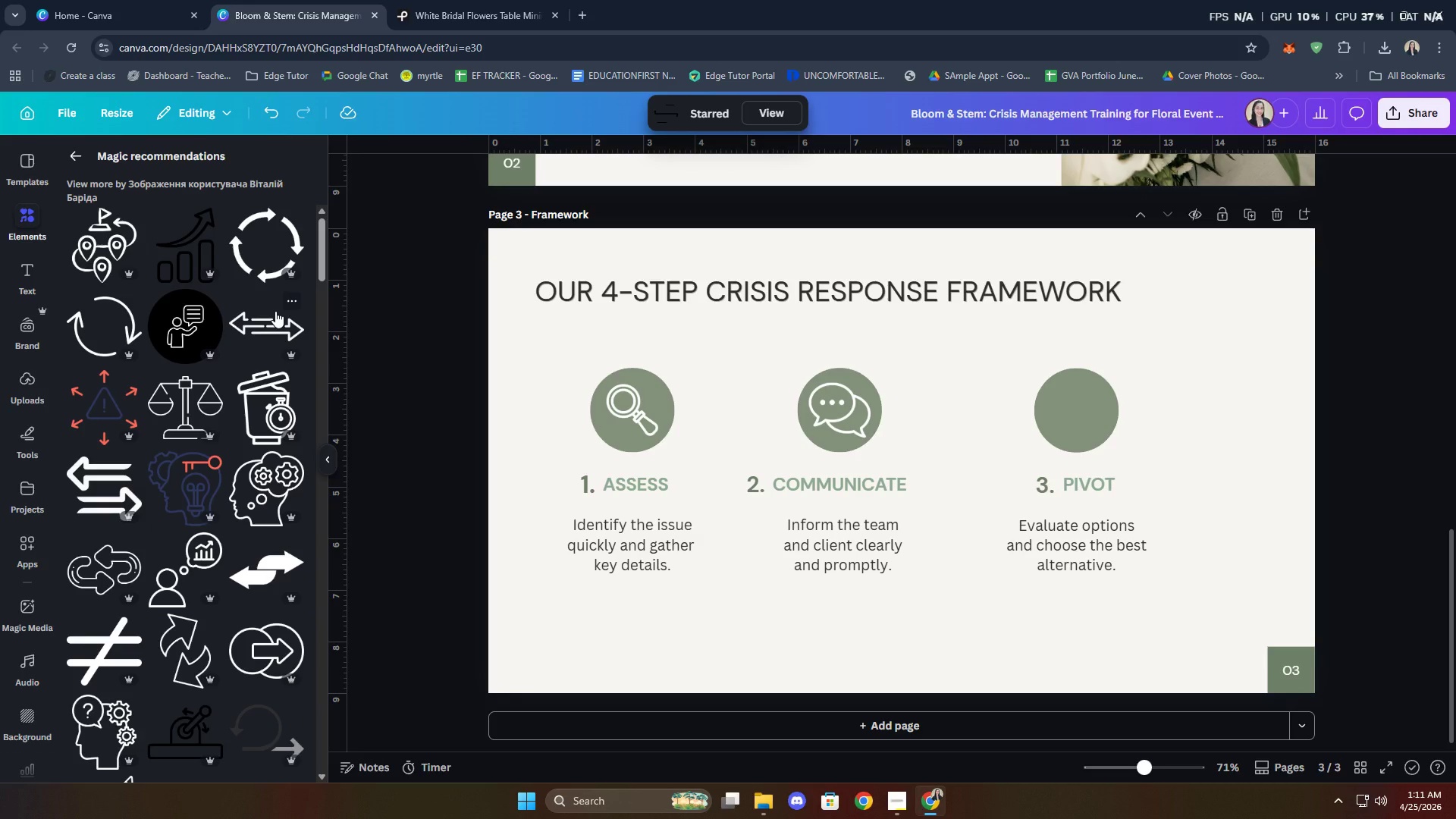 
scroll: coordinate [275, 312], scroll_direction: down, amount: 10.0
 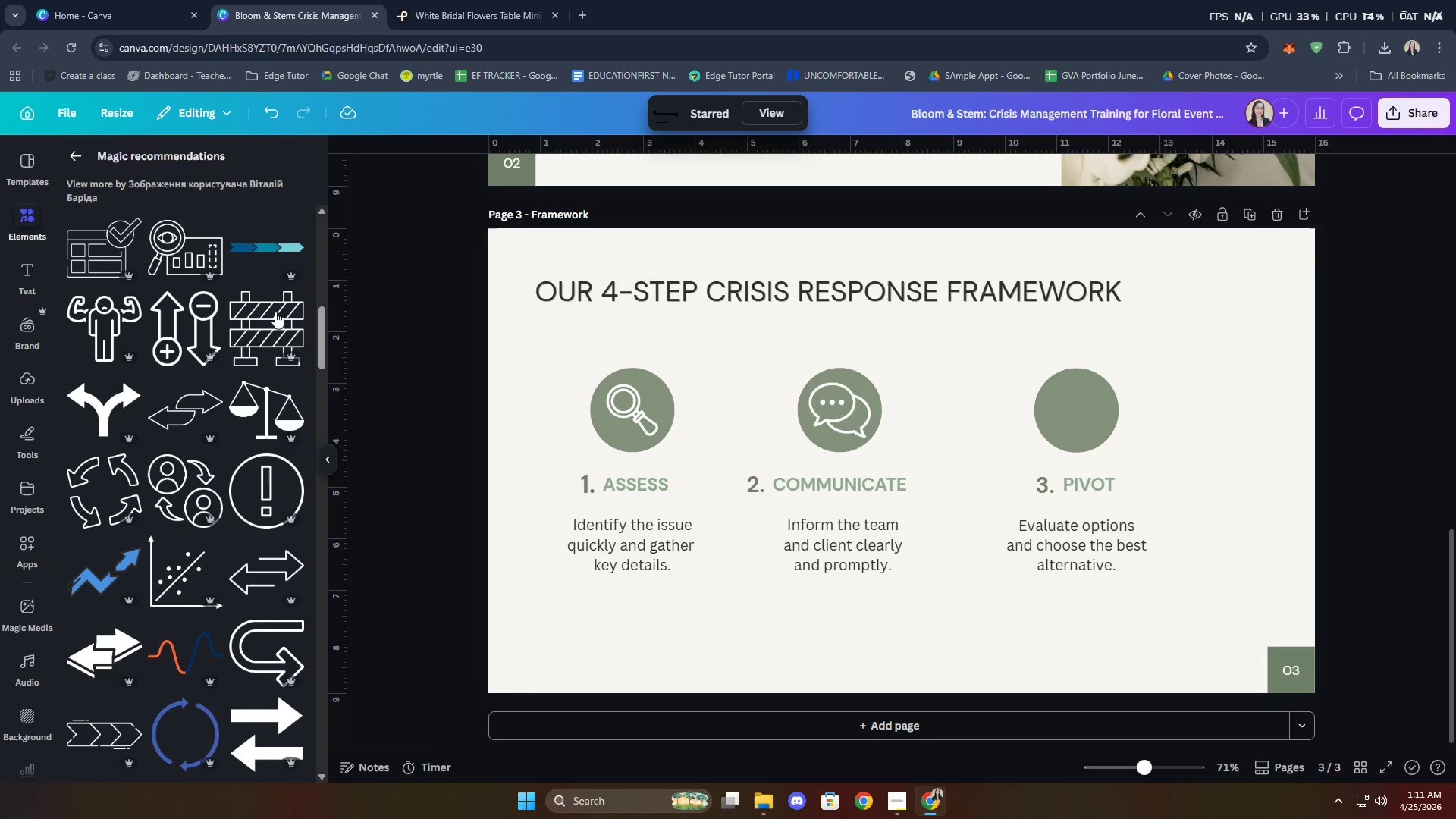 
scroll: coordinate [221, 446], scroll_direction: up, amount: 18.0
 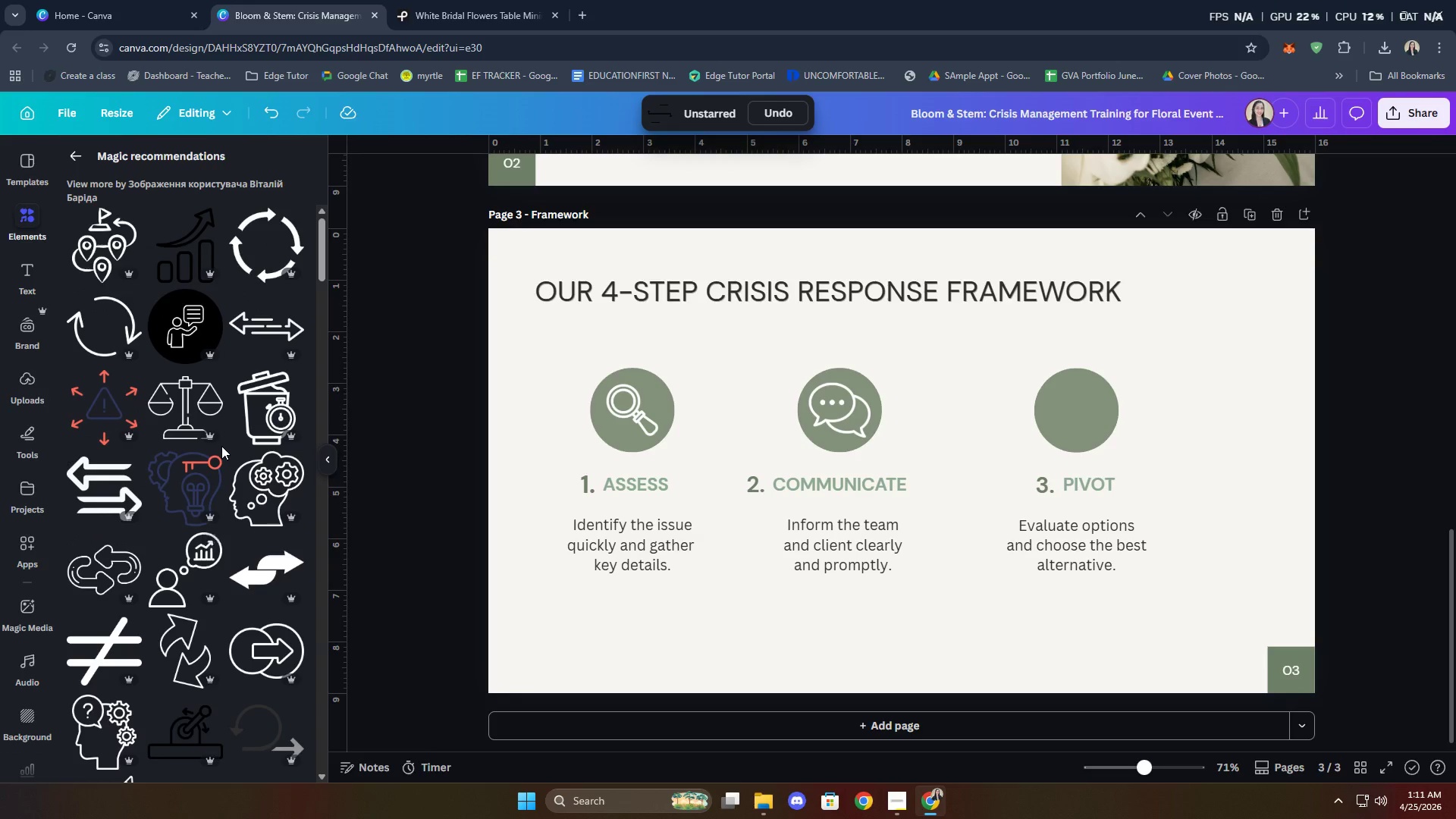 
scroll: coordinate [222, 441], scroll_direction: down, amount: 21.0
 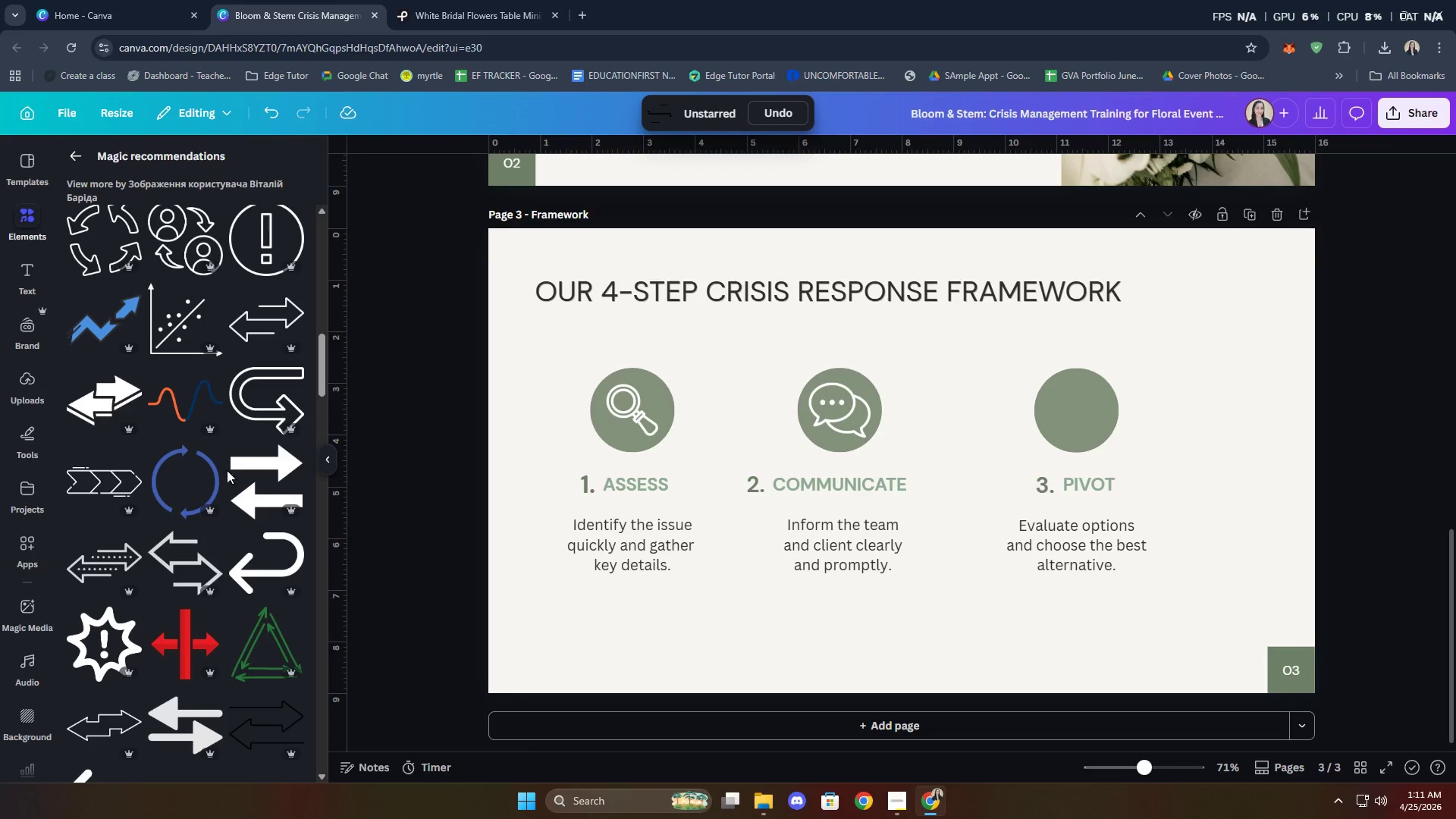 
left_click([179, 566])
 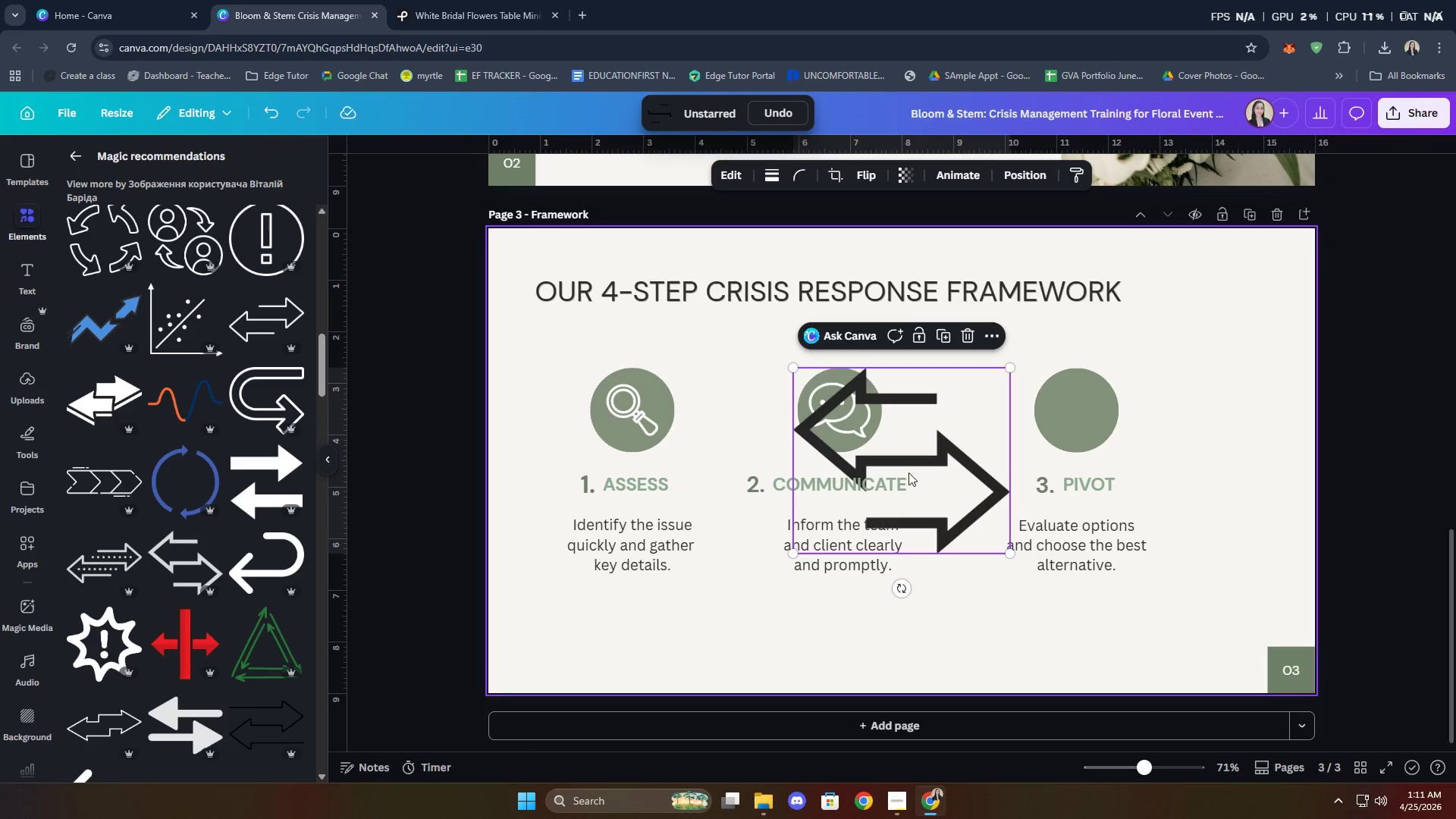 
left_click_drag(start_coordinate=[929, 447], to_coordinate=[1108, 415])
 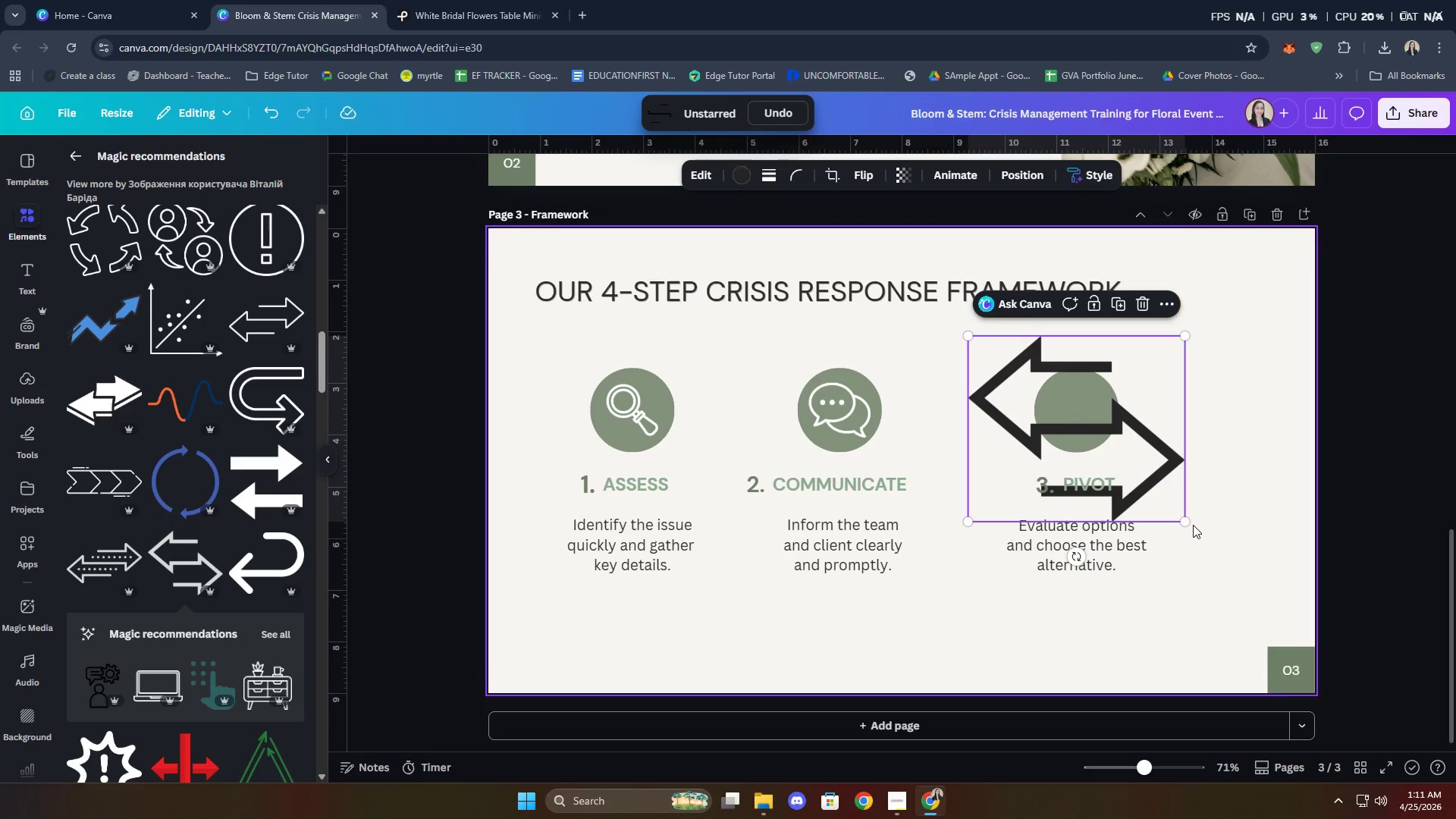 
left_click_drag(start_coordinate=[1187, 522], to_coordinate=[1025, 409])
 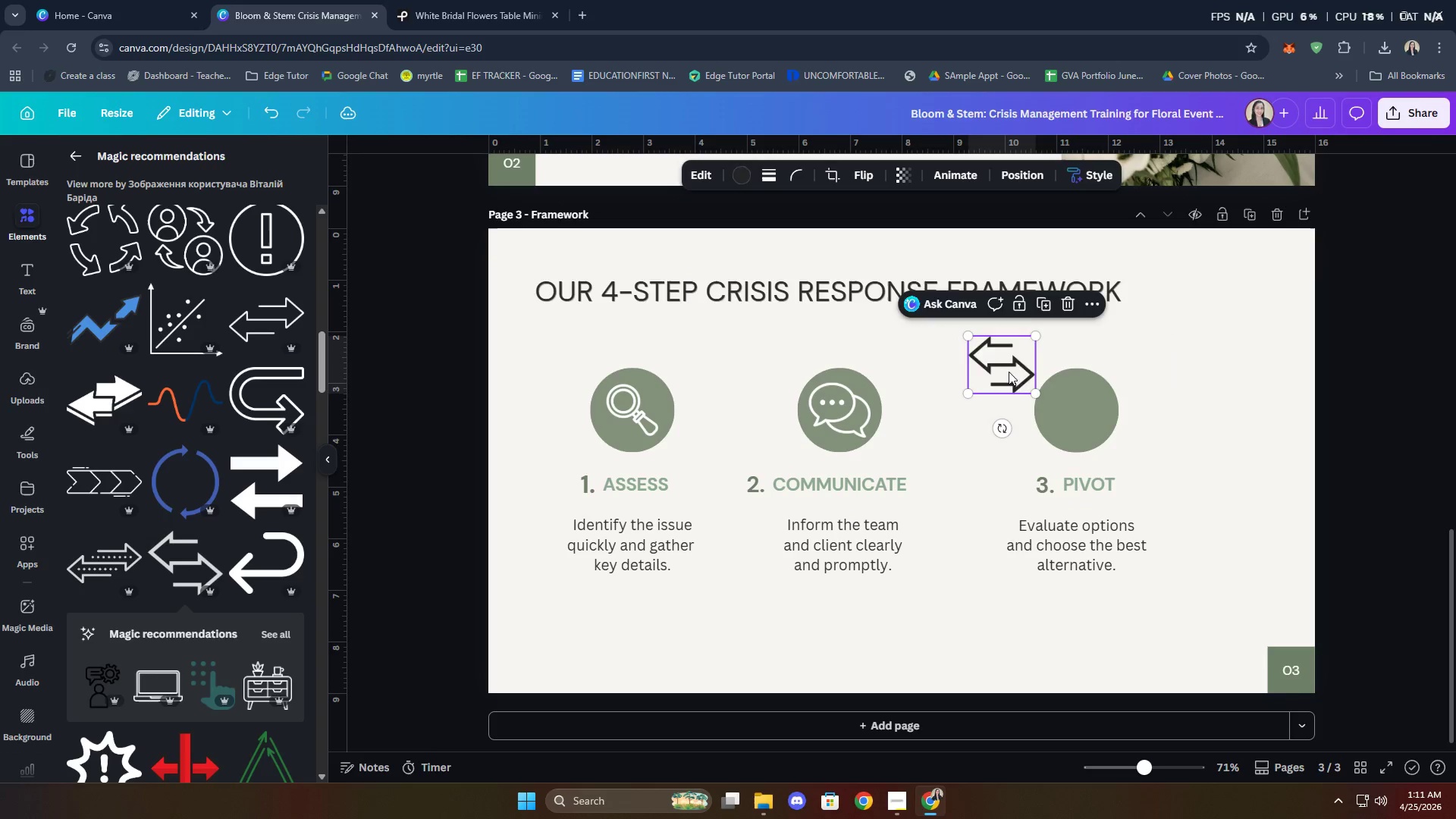 
left_click_drag(start_coordinate=[1009, 372], to_coordinate=[1087, 419])
 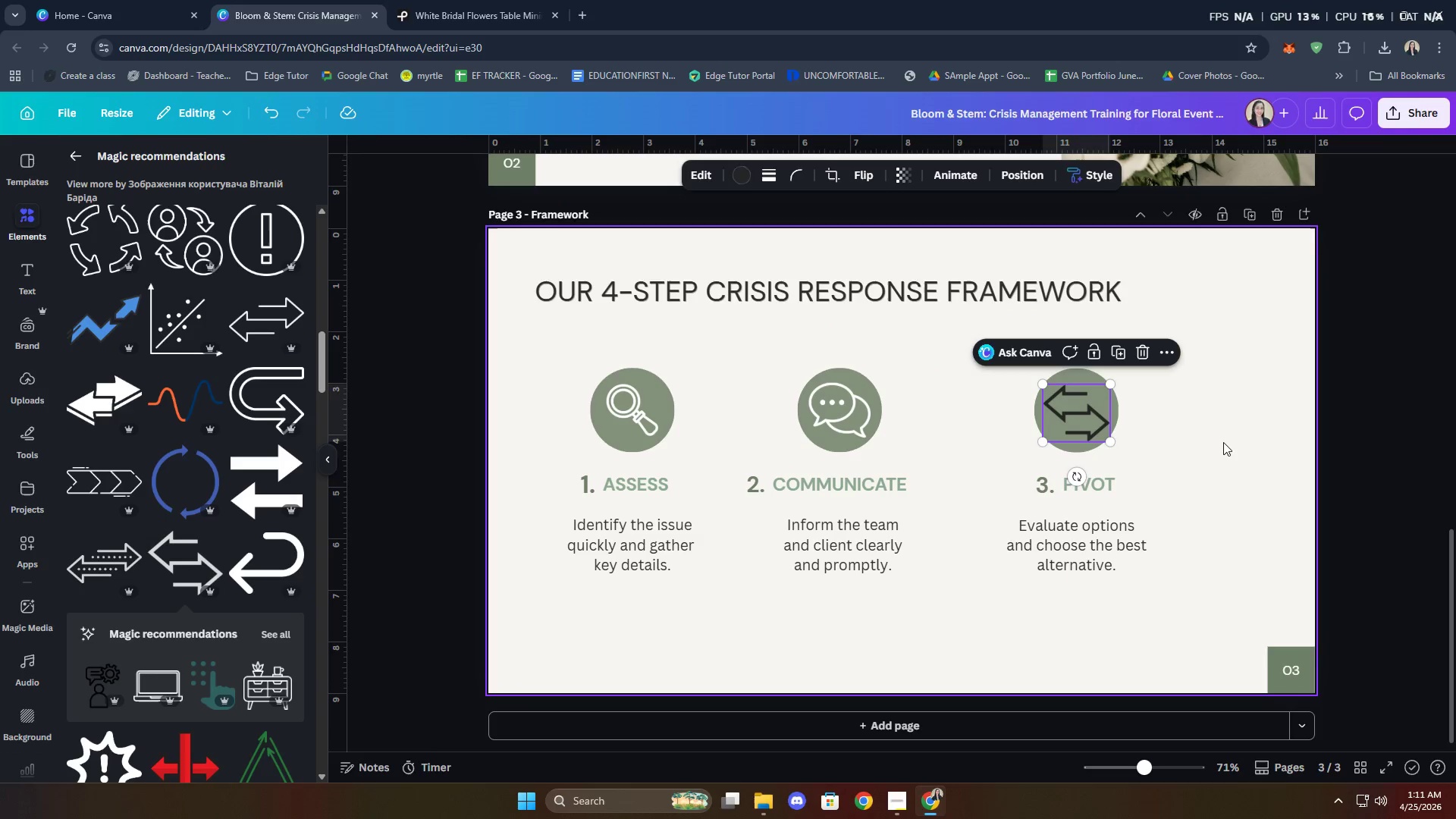 
left_click([1225, 443])
 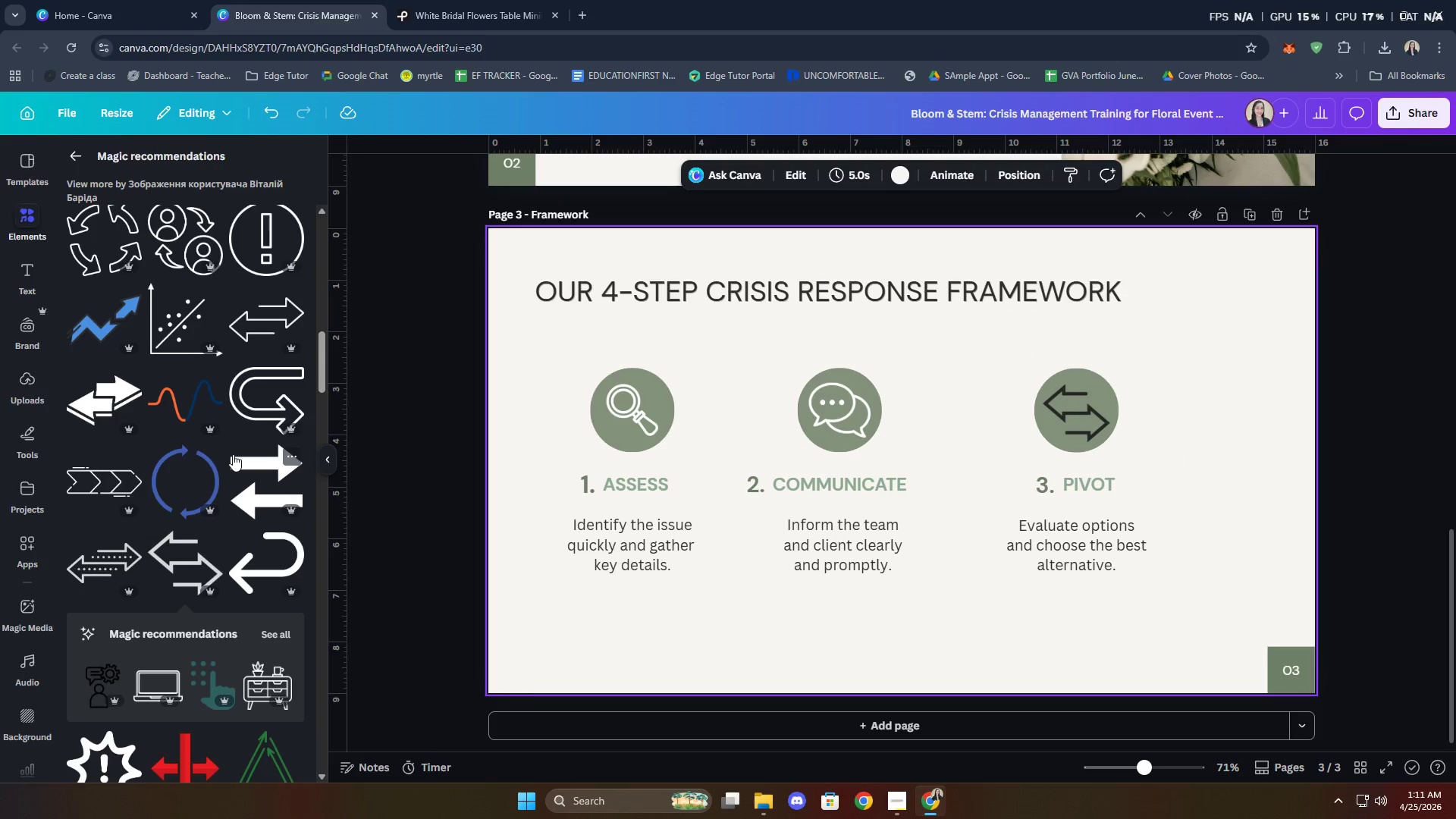 
scroll: coordinate [187, 503], scroll_direction: down, amount: 17.0
 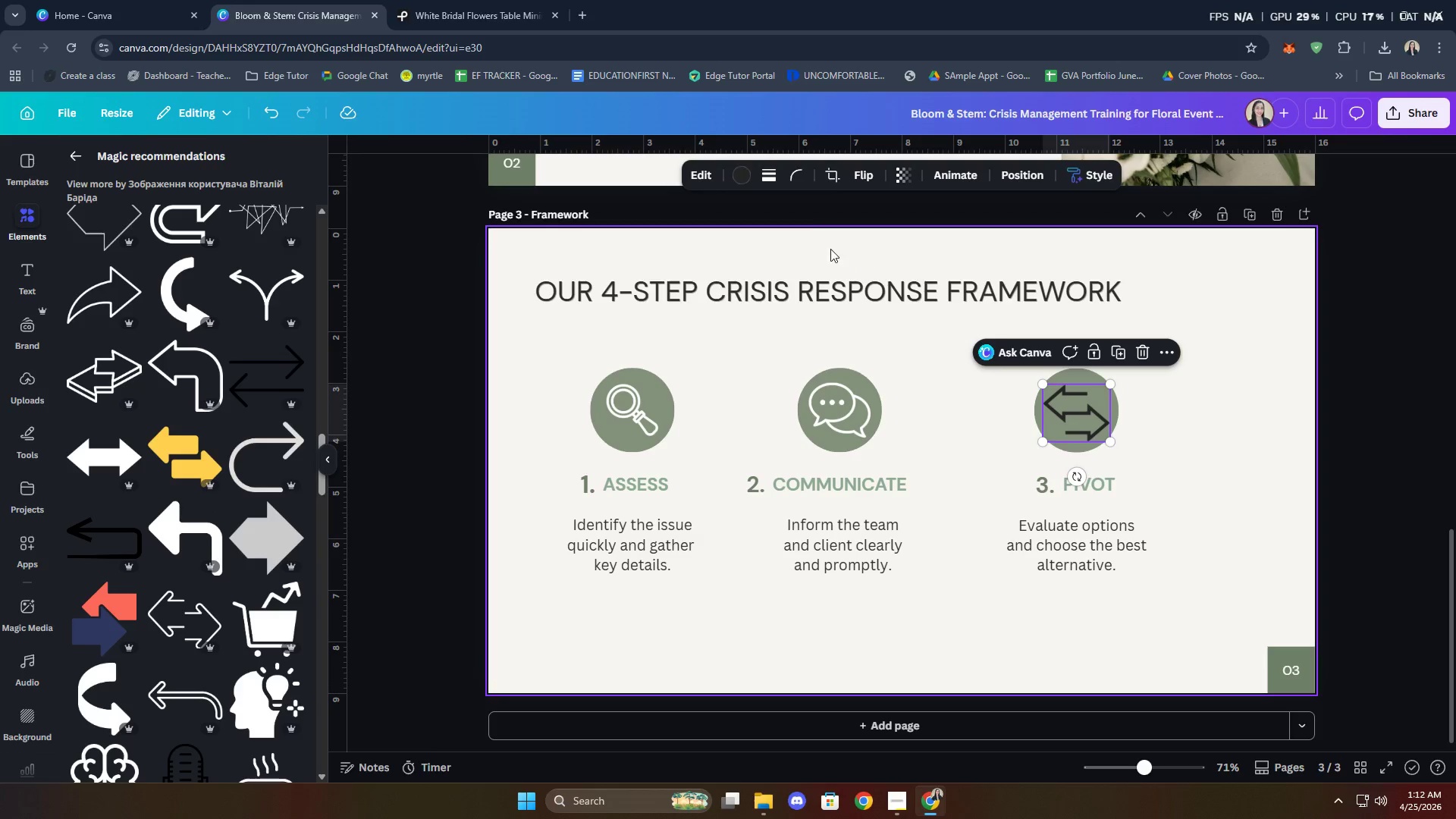 
left_click([745, 181])
 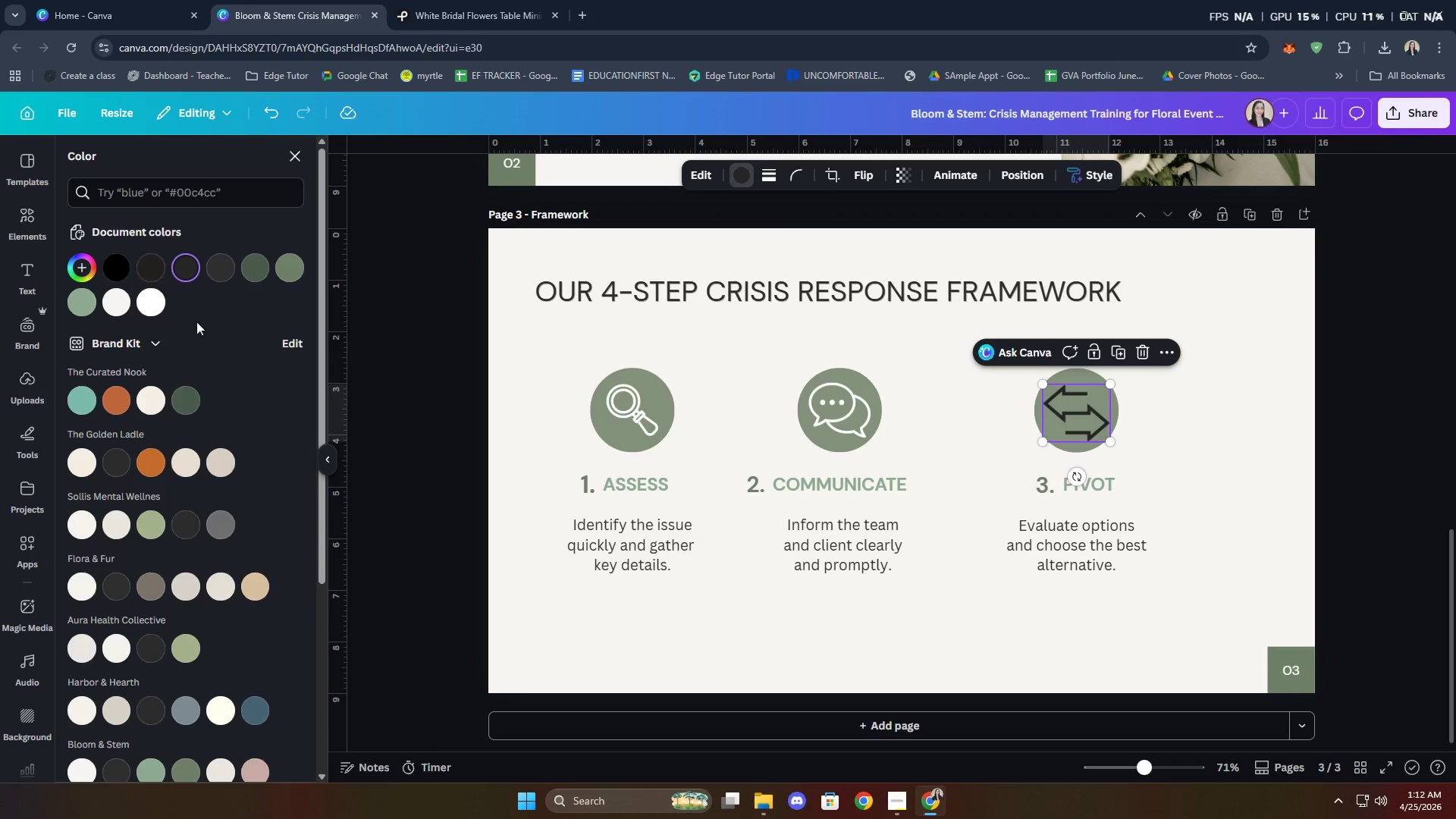 
left_click([145, 303])
 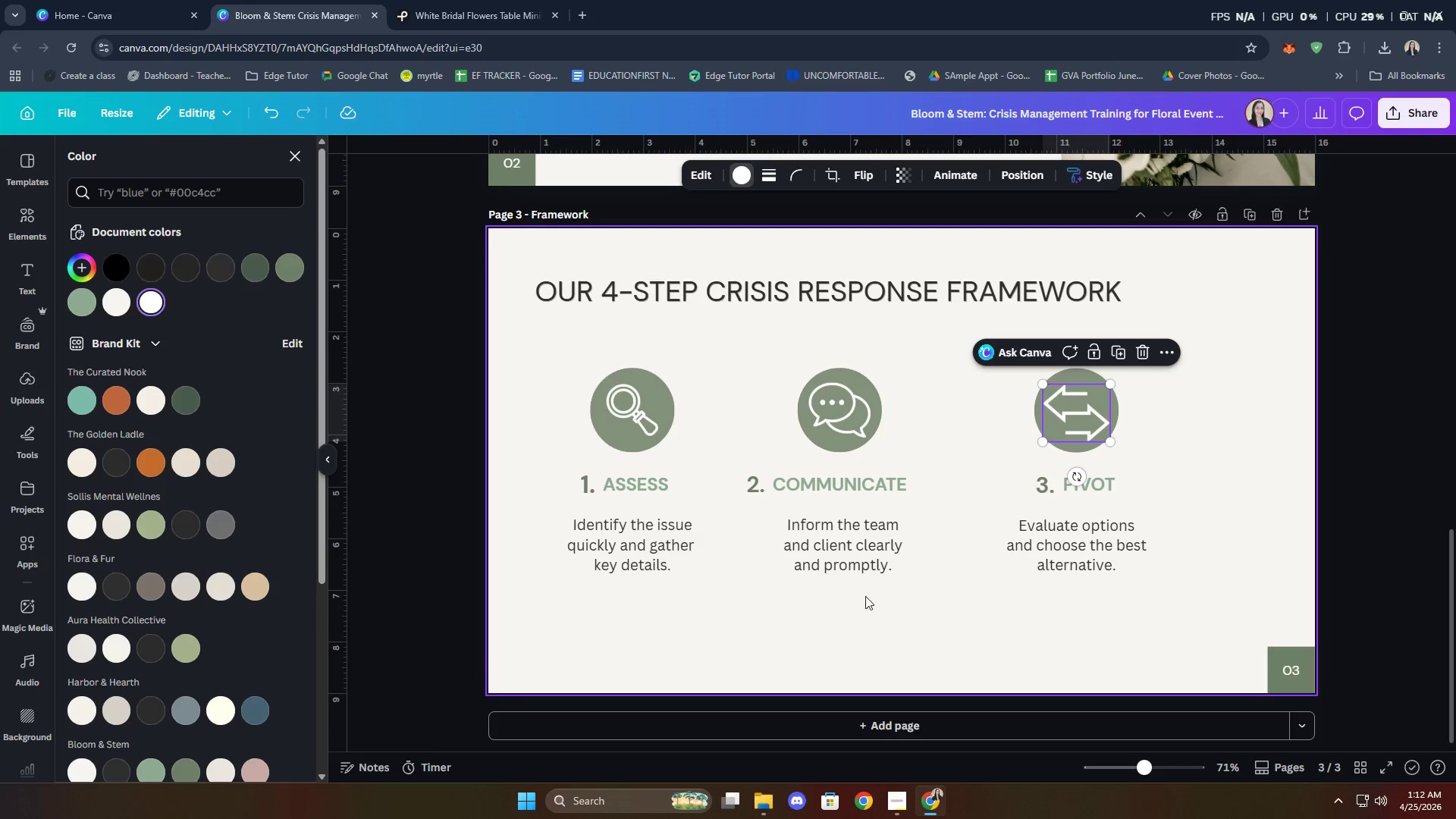 
left_click([965, 599])
 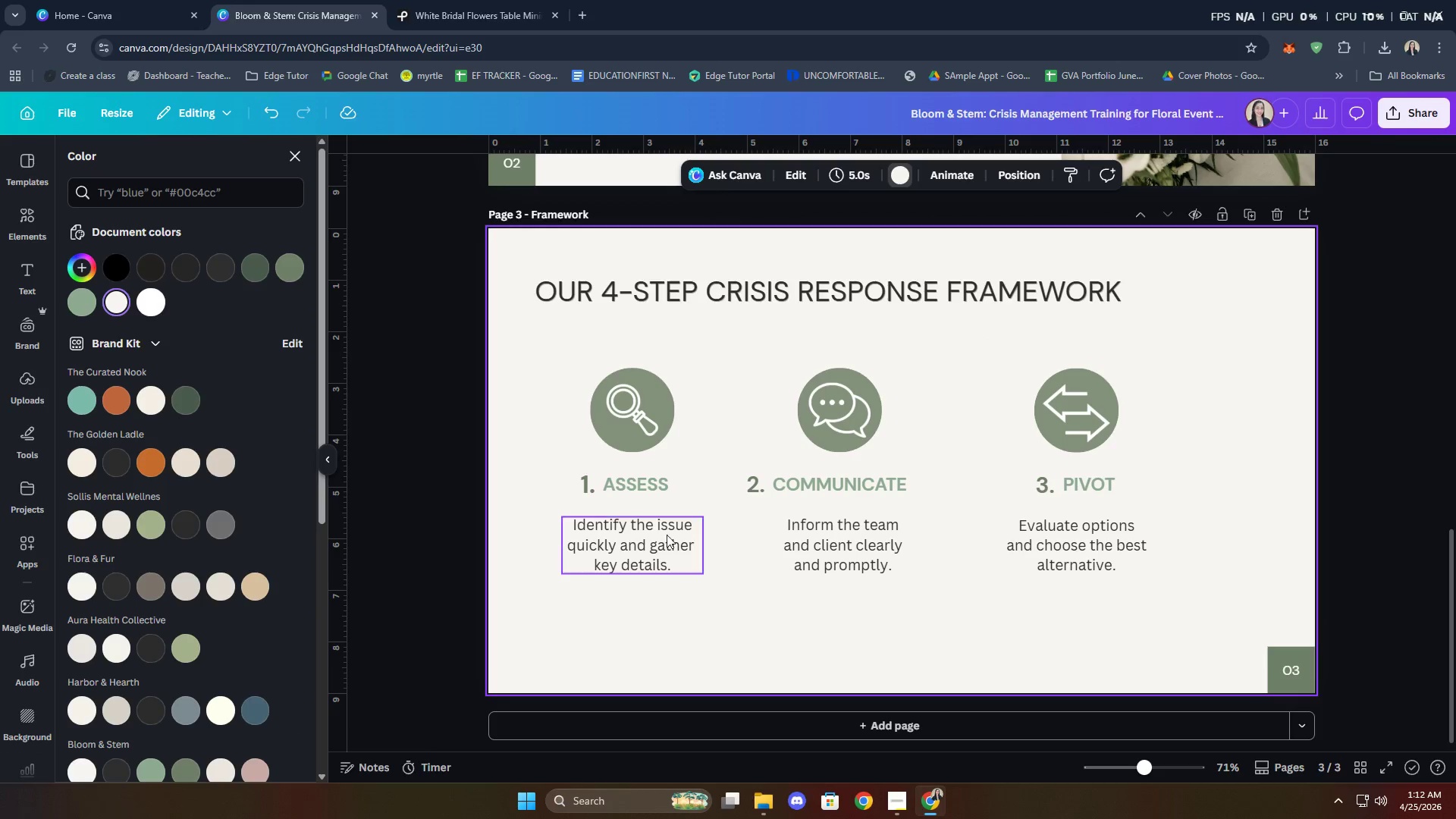 
left_click([287, 160])
 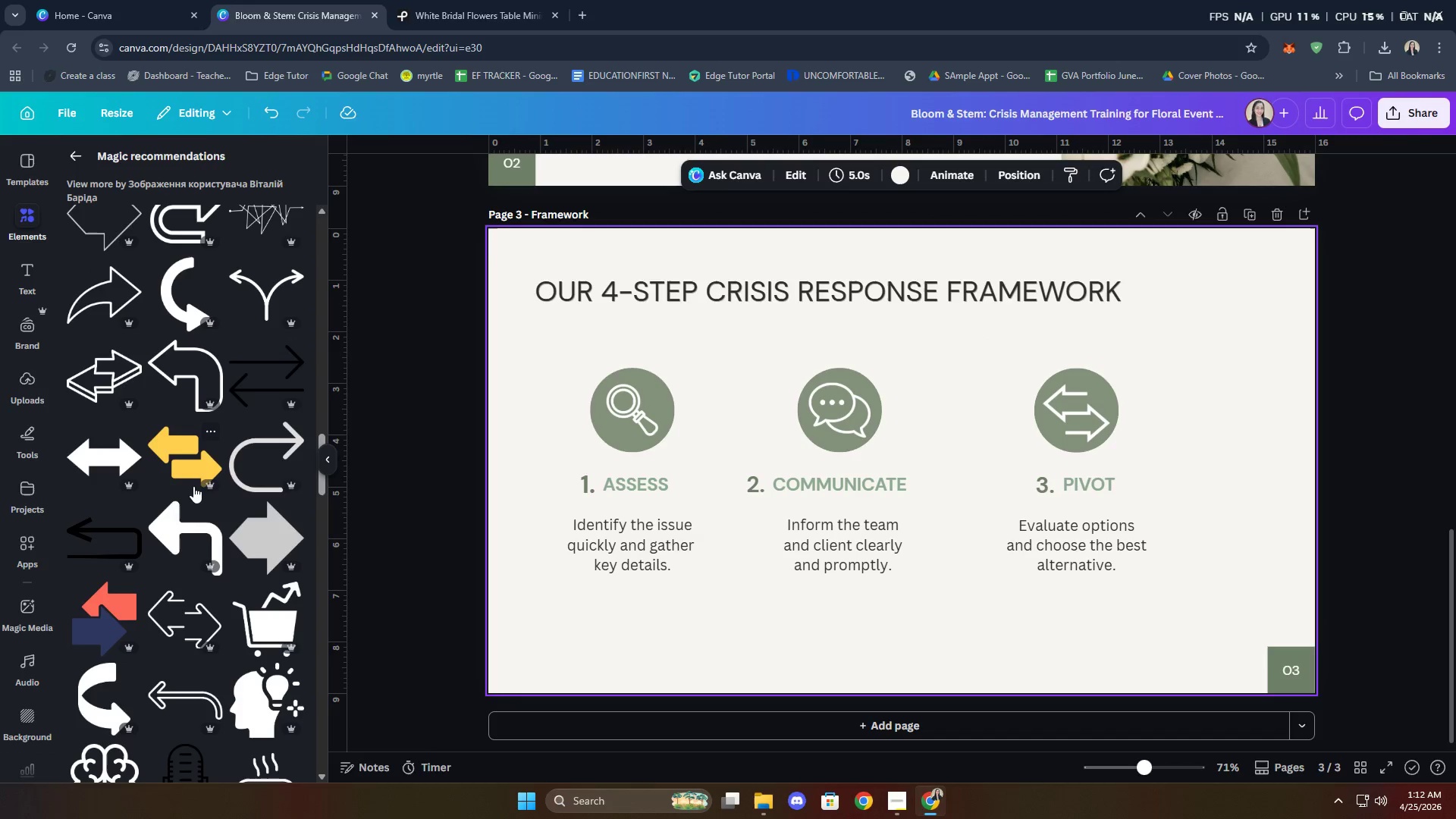 
scroll: coordinate [206, 466], scroll_direction: down, amount: 20.0
 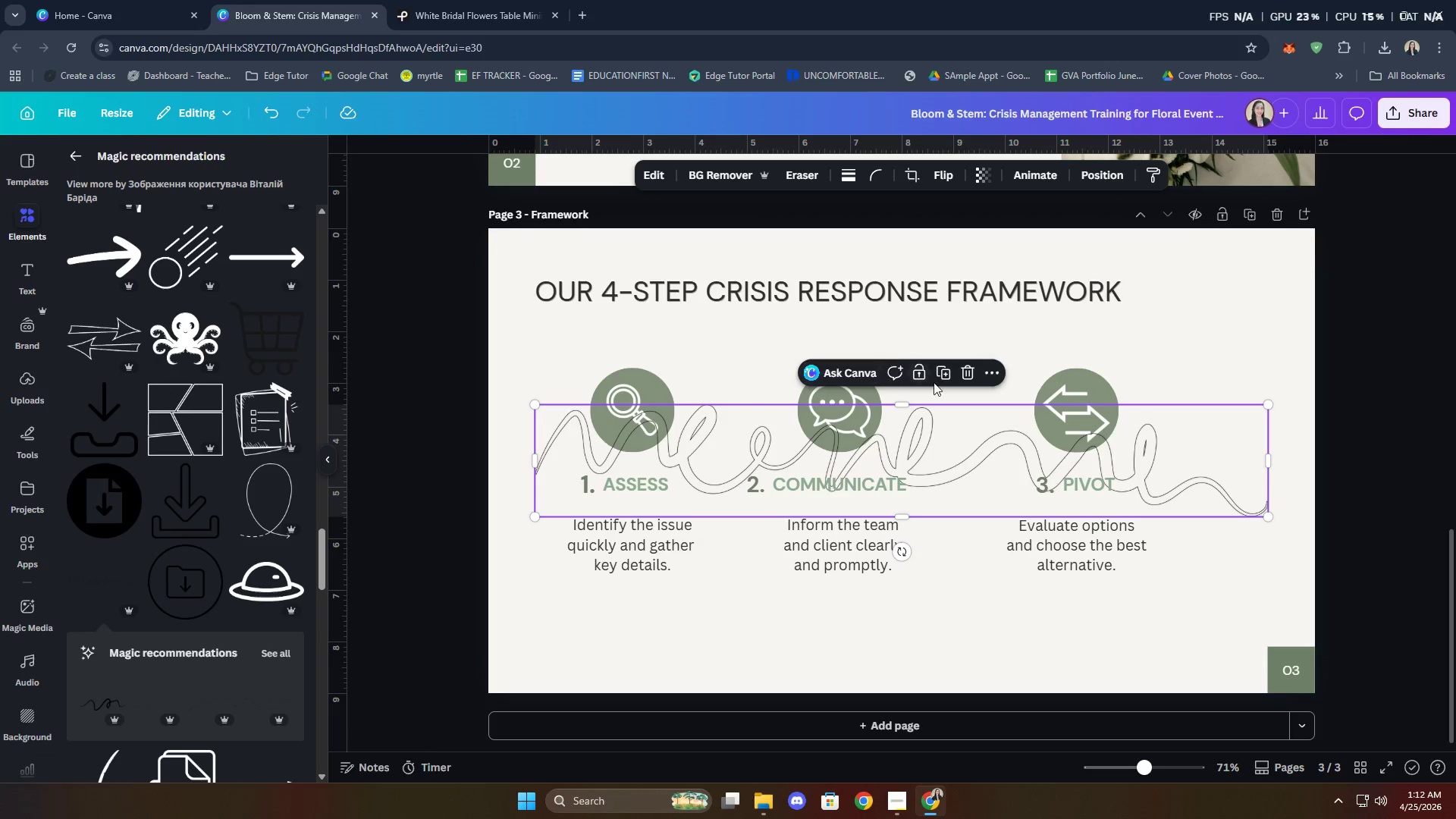 
left_click([966, 367])
 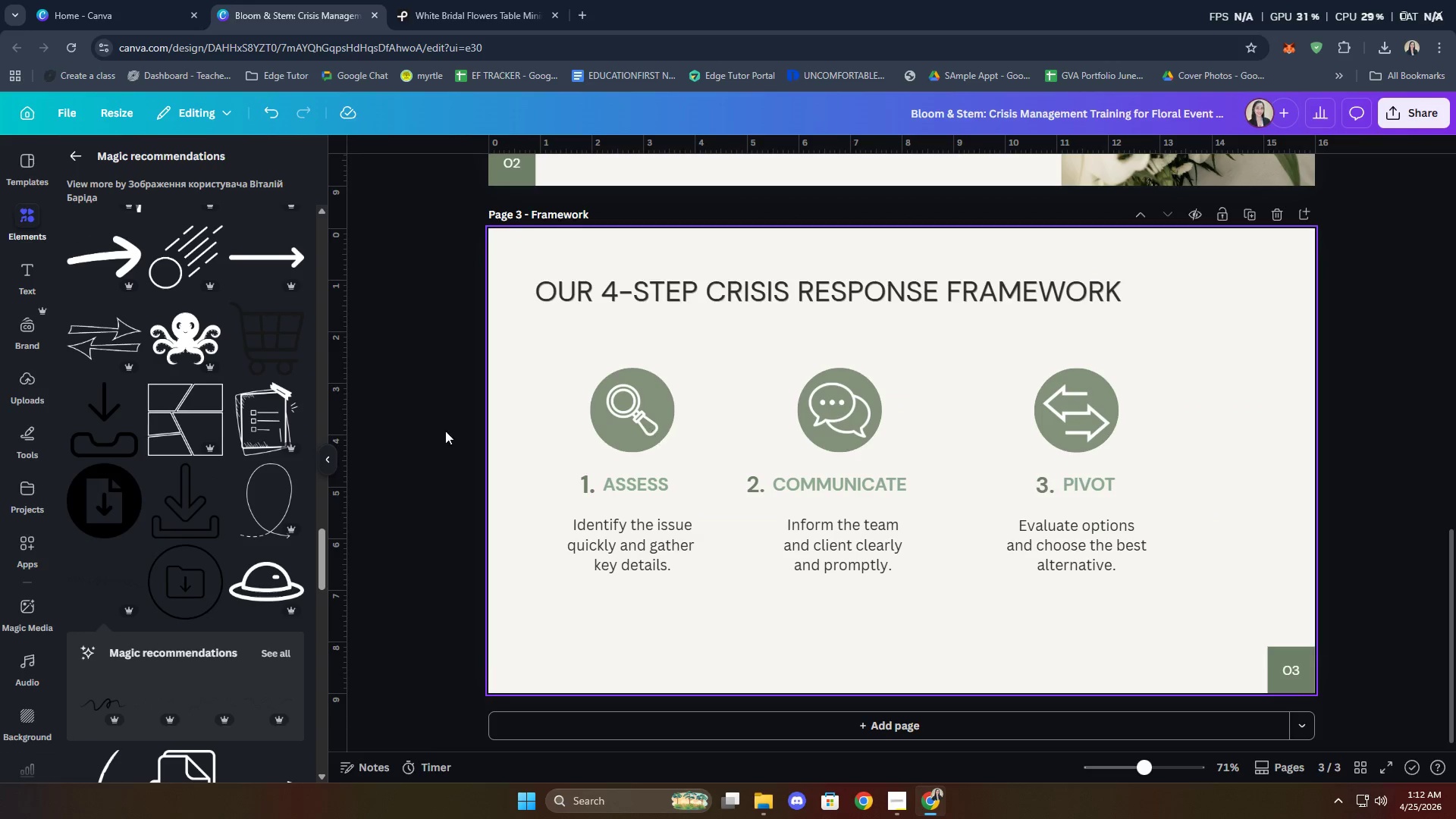 
scroll: coordinate [268, 404], scroll_direction: down, amount: 9.0
 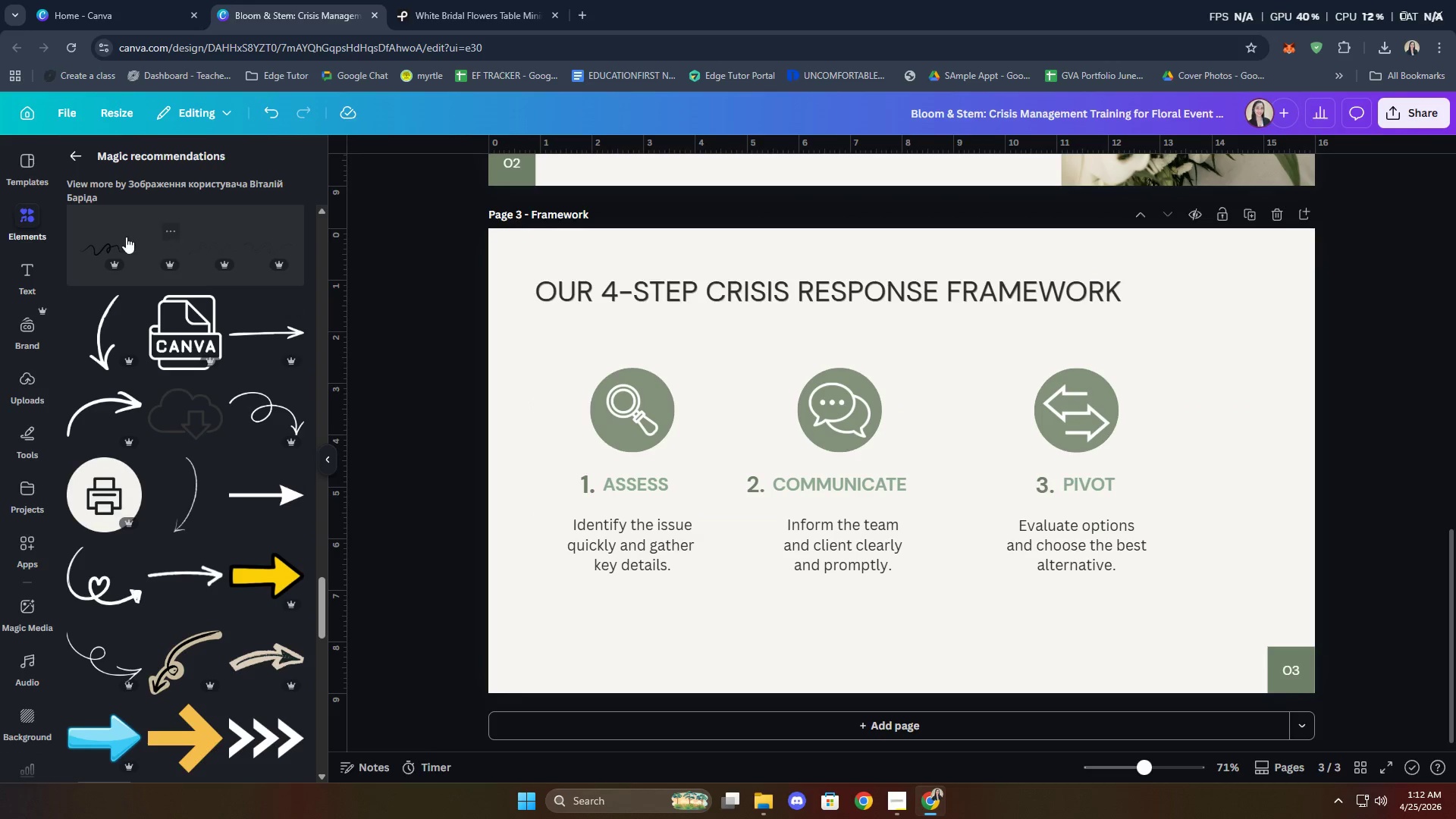 
left_click([74, 156])
 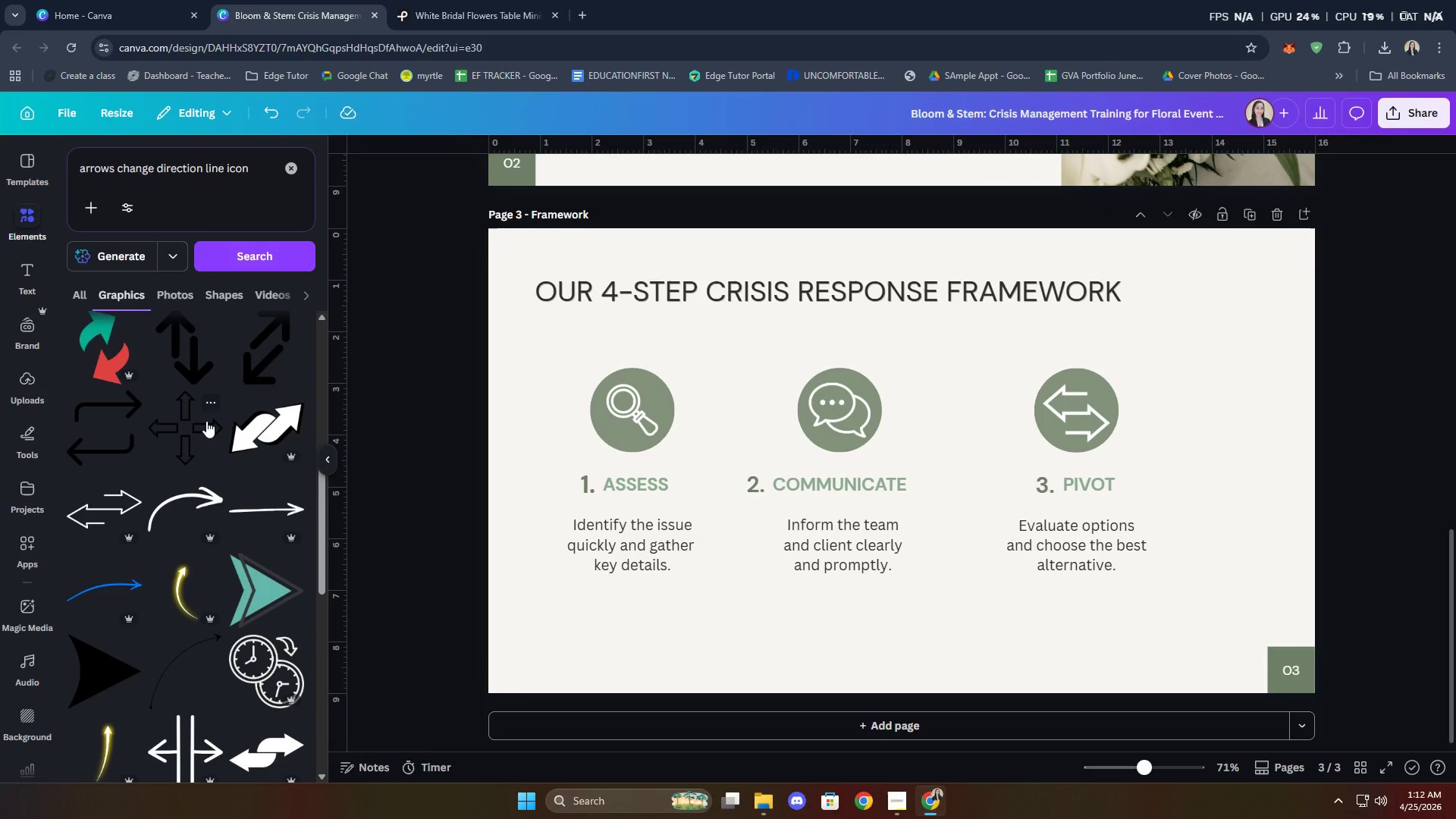 
scroll: coordinate [212, 400], scroll_direction: down, amount: 17.0
 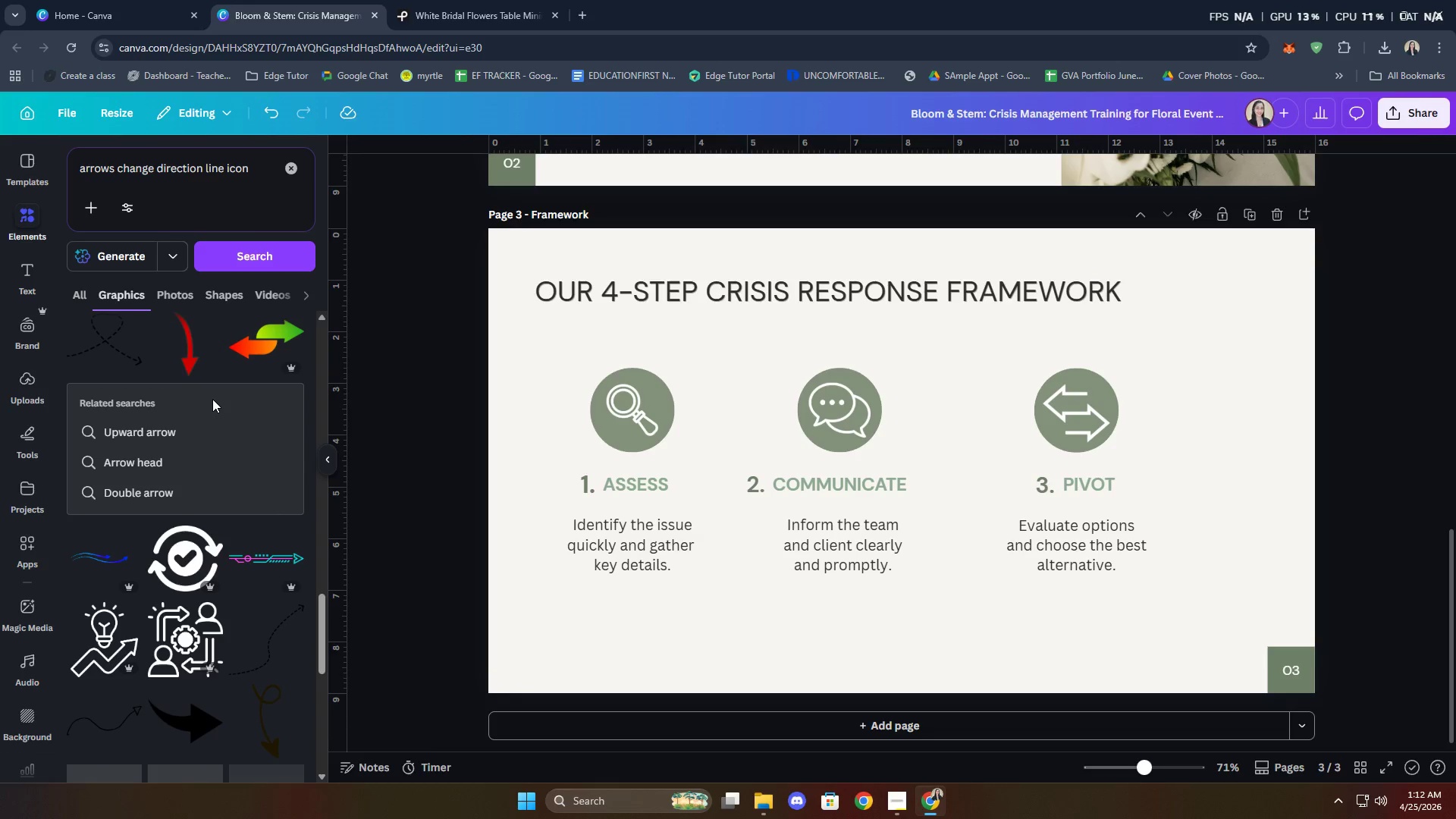 
scroll: coordinate [212, 399], scroll_direction: down, amount: 13.0
 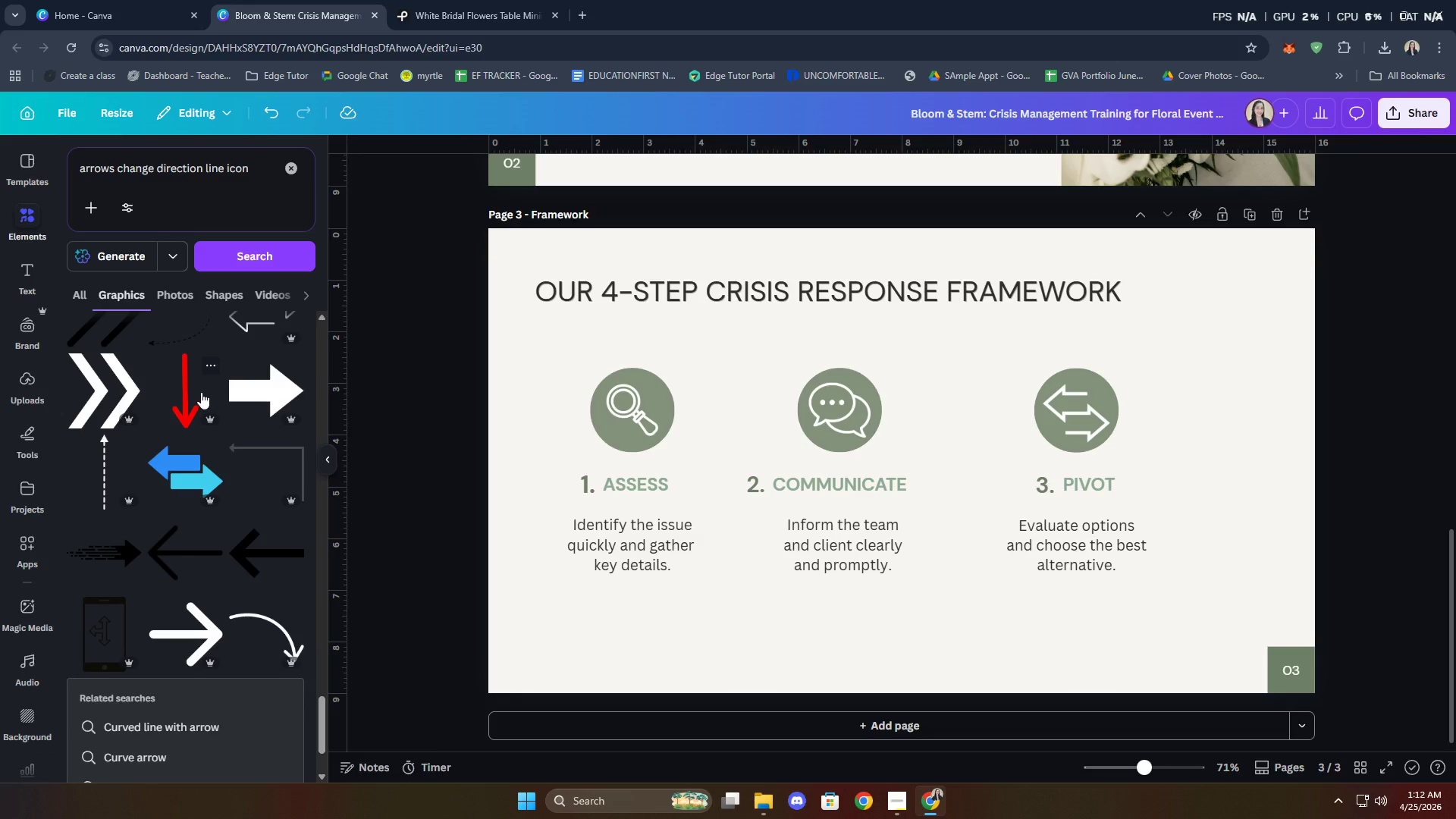 
scroll: coordinate [225, 488], scroll_direction: up, amount: 2.0
 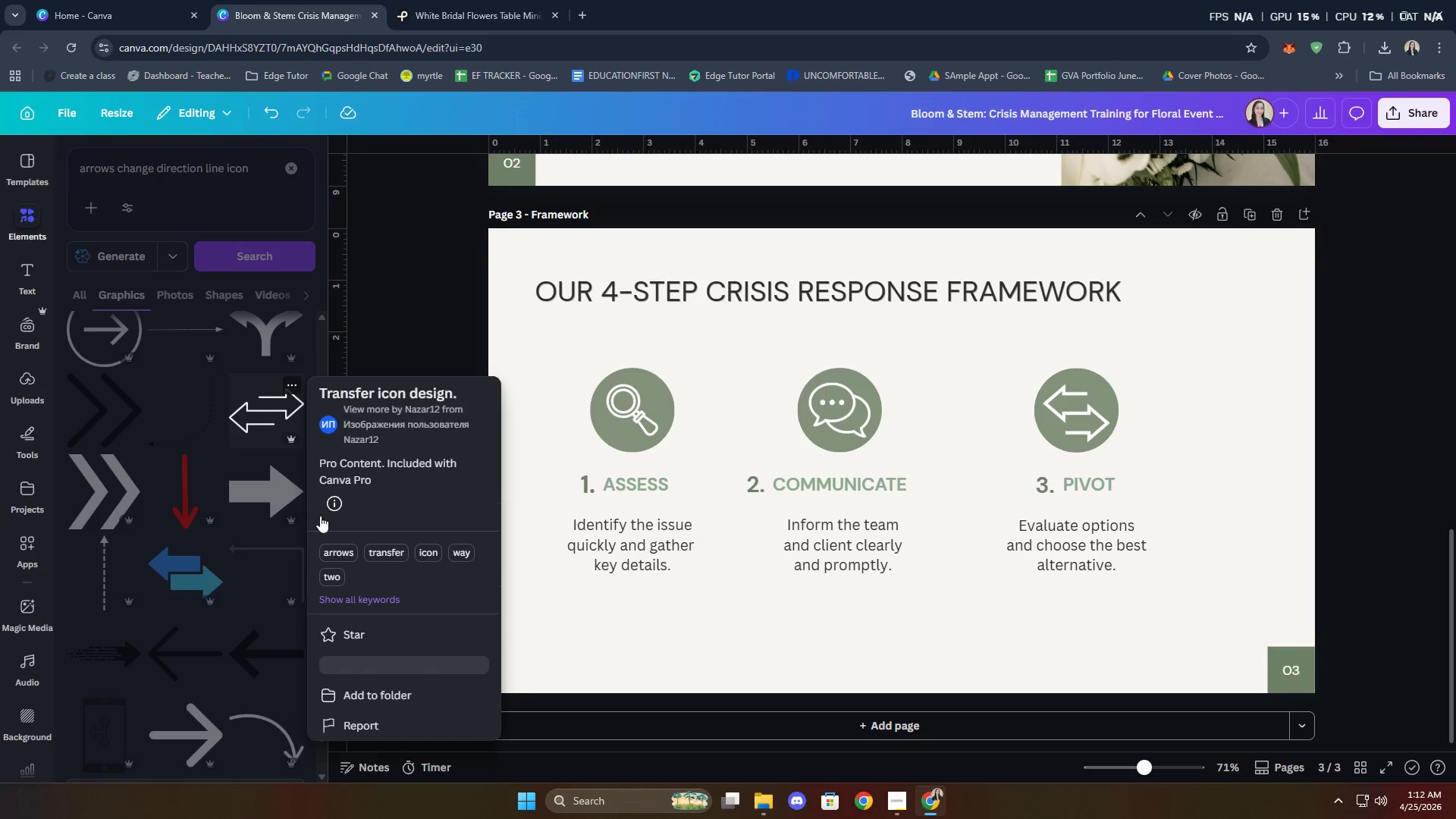 
left_click([350, 660])
 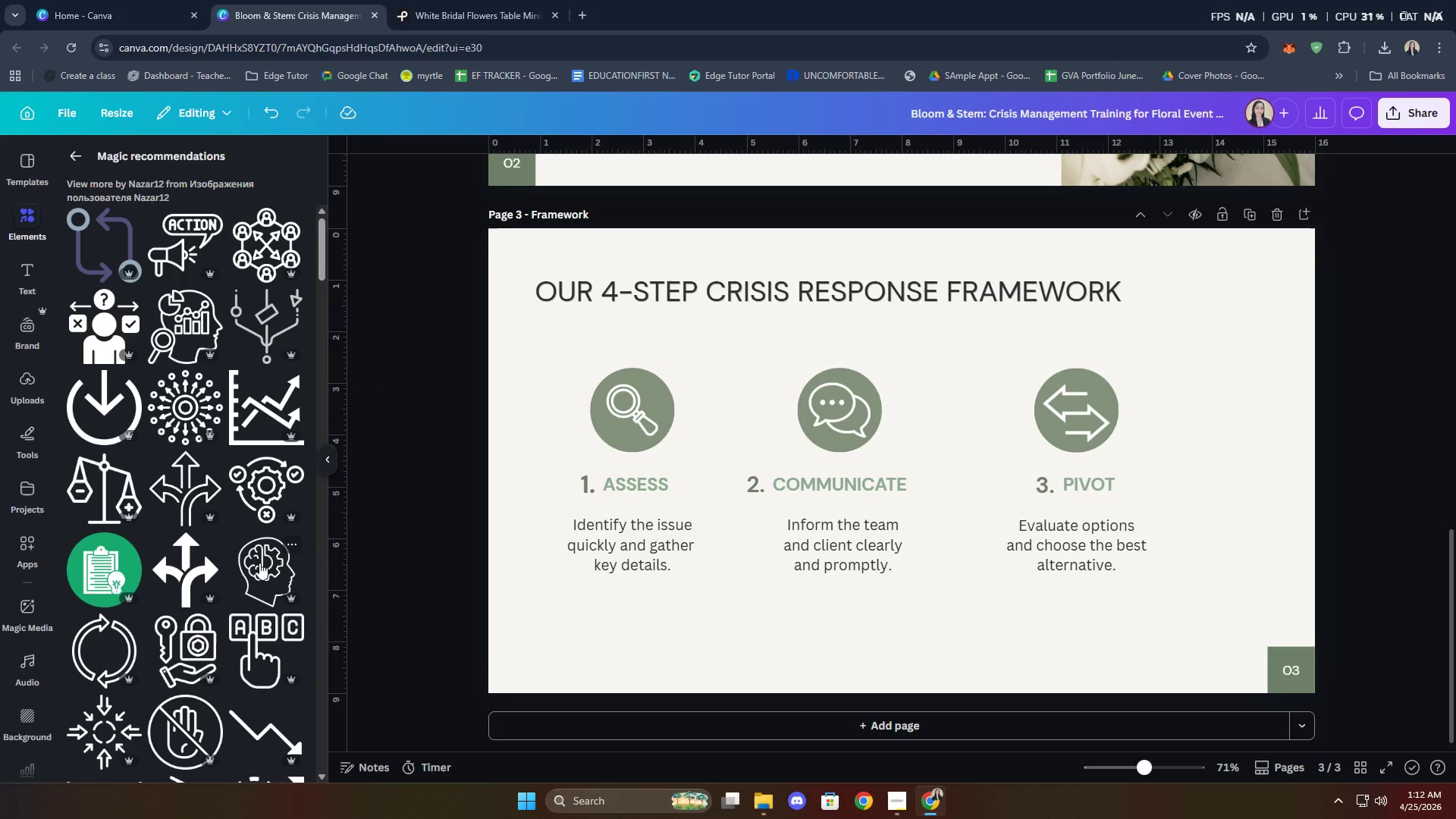 
scroll: coordinate [245, 556], scroll_direction: down, amount: 22.0
 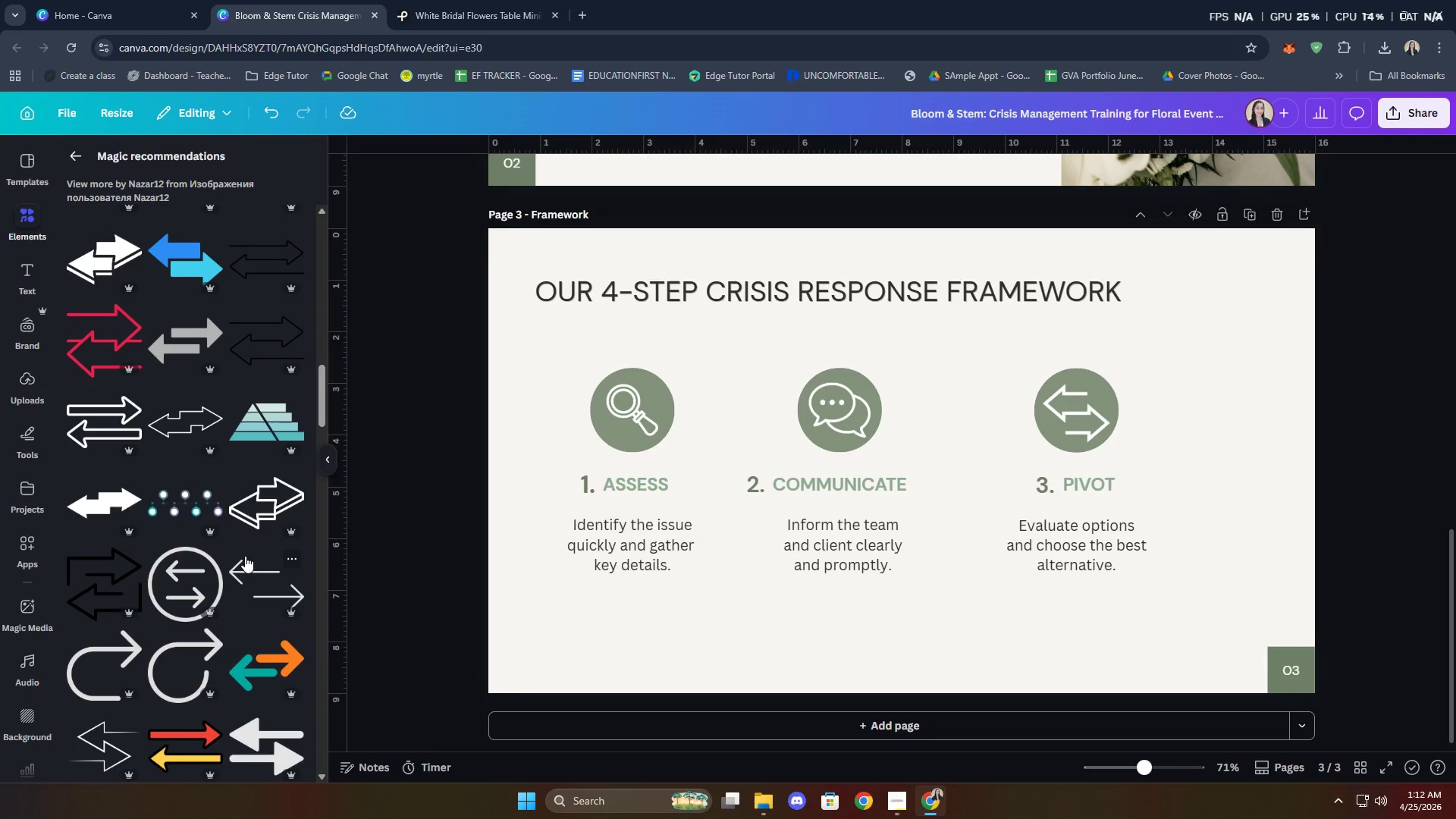 
scroll: coordinate [243, 539], scroll_direction: down, amount: 22.0
 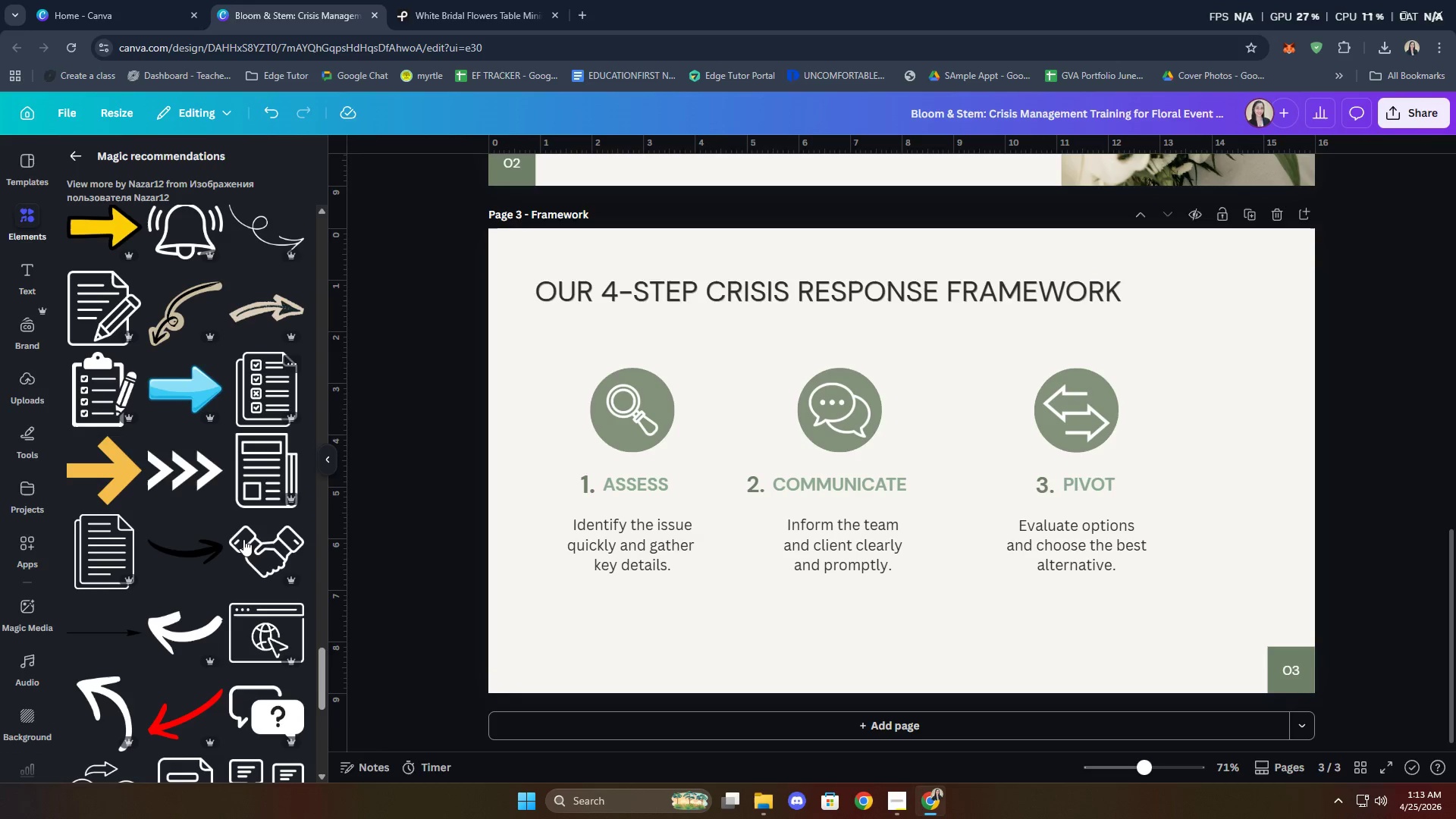 
scroll: coordinate [243, 539], scroll_direction: down, amount: 5.0
 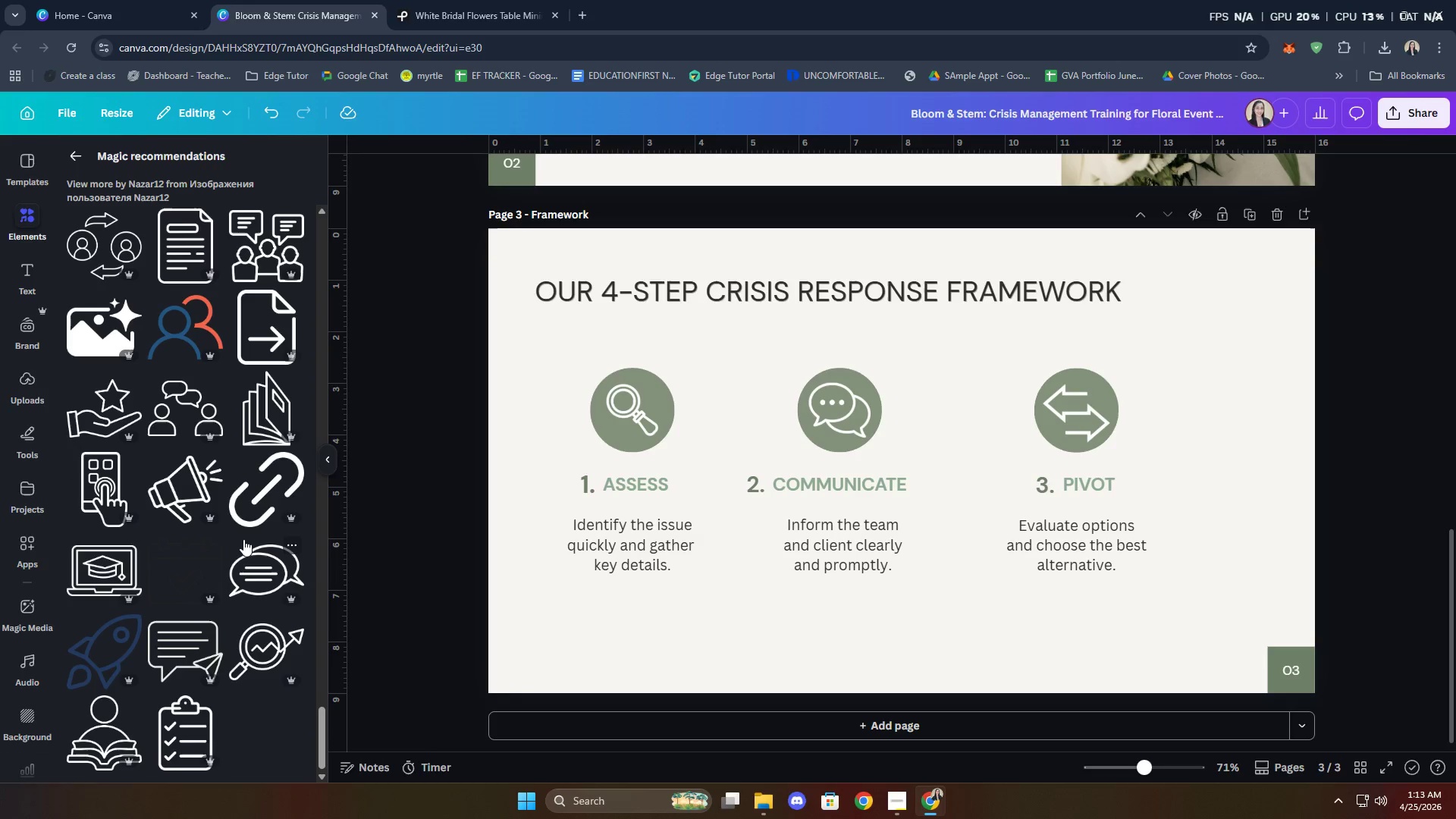 
scroll: coordinate [202, 519], scroll_direction: up, amount: 1.0
 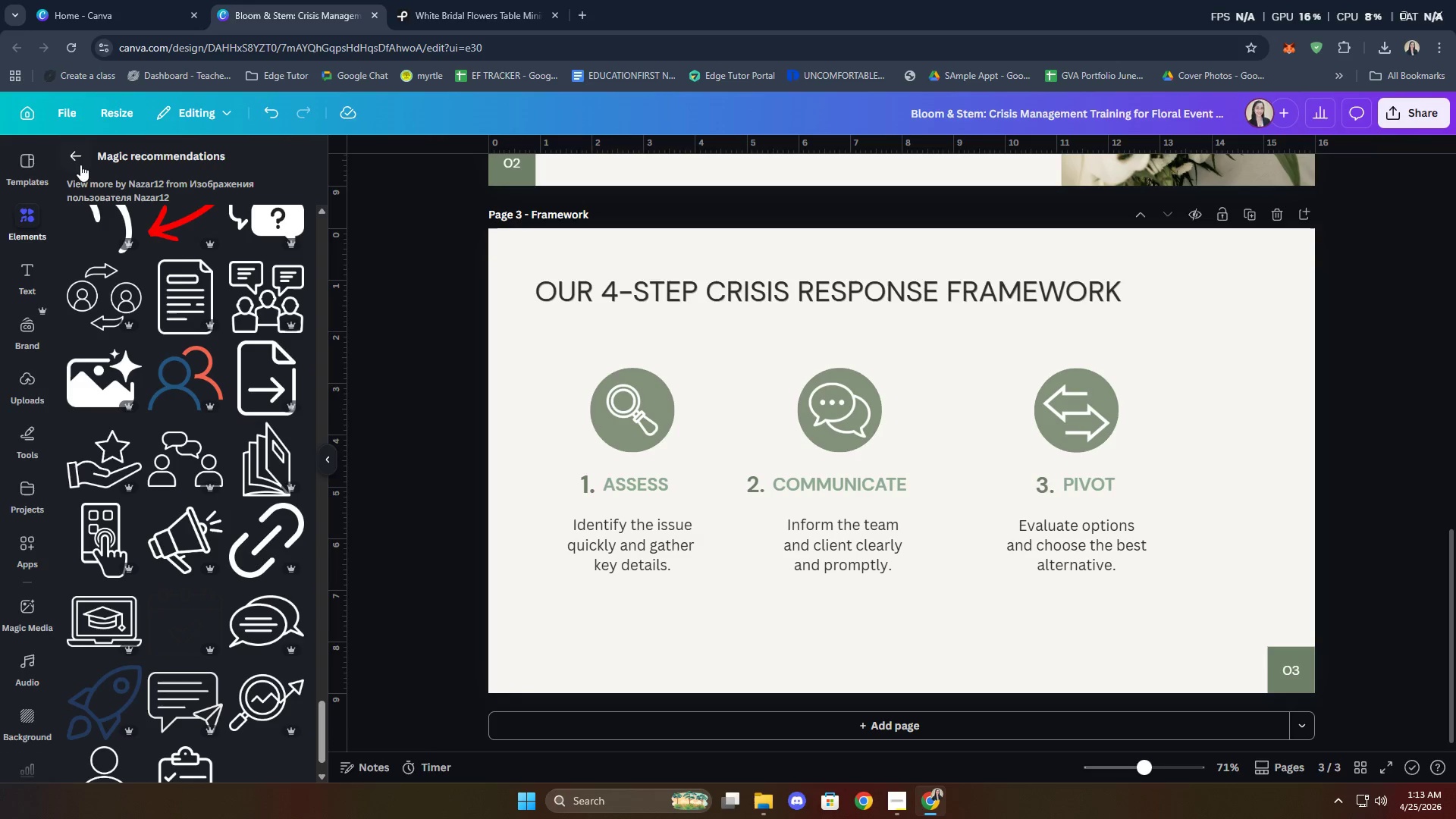 
left_click([81, 154])
 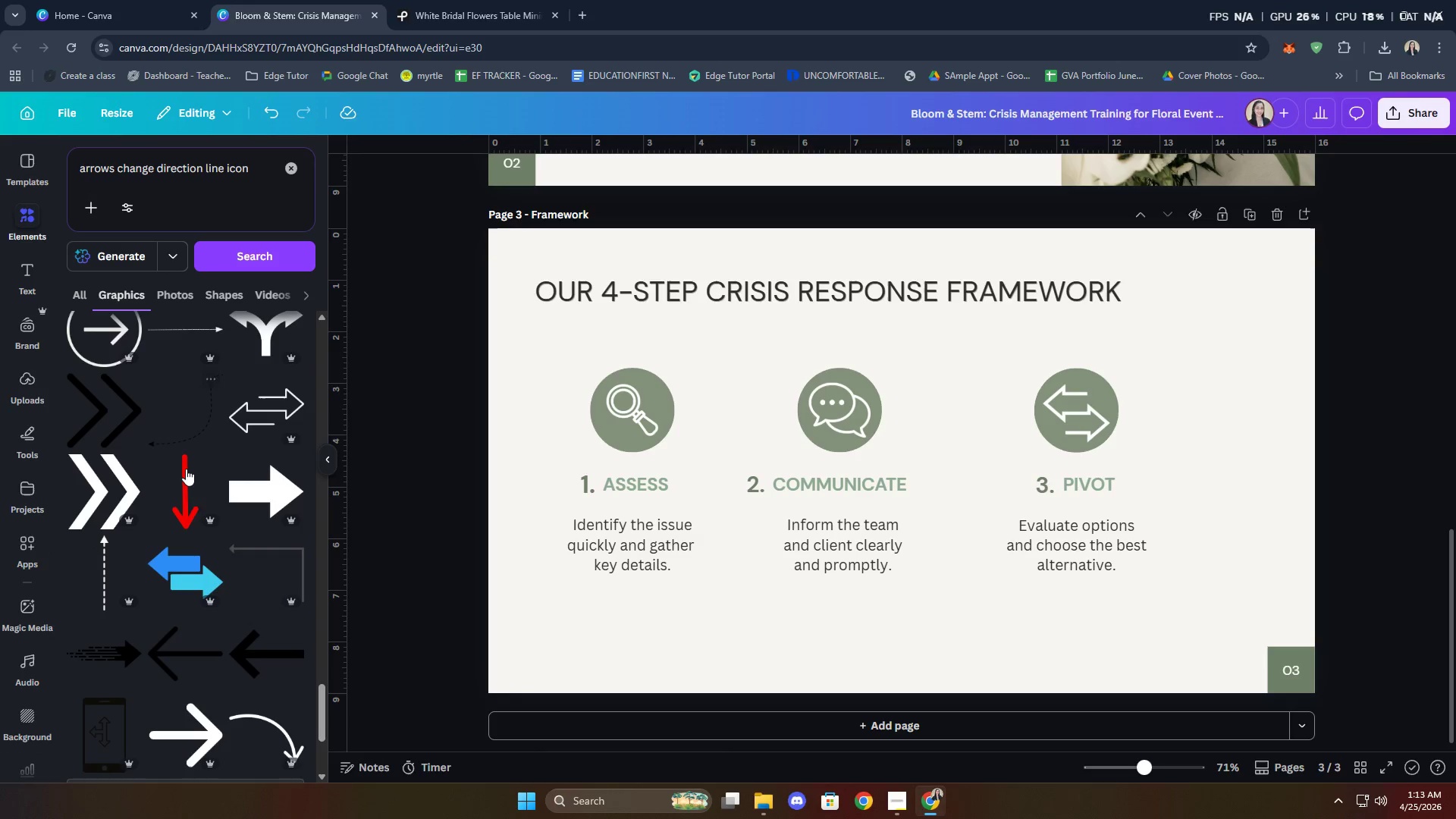 
scroll: coordinate [199, 505], scroll_direction: down, amount: 18.0
 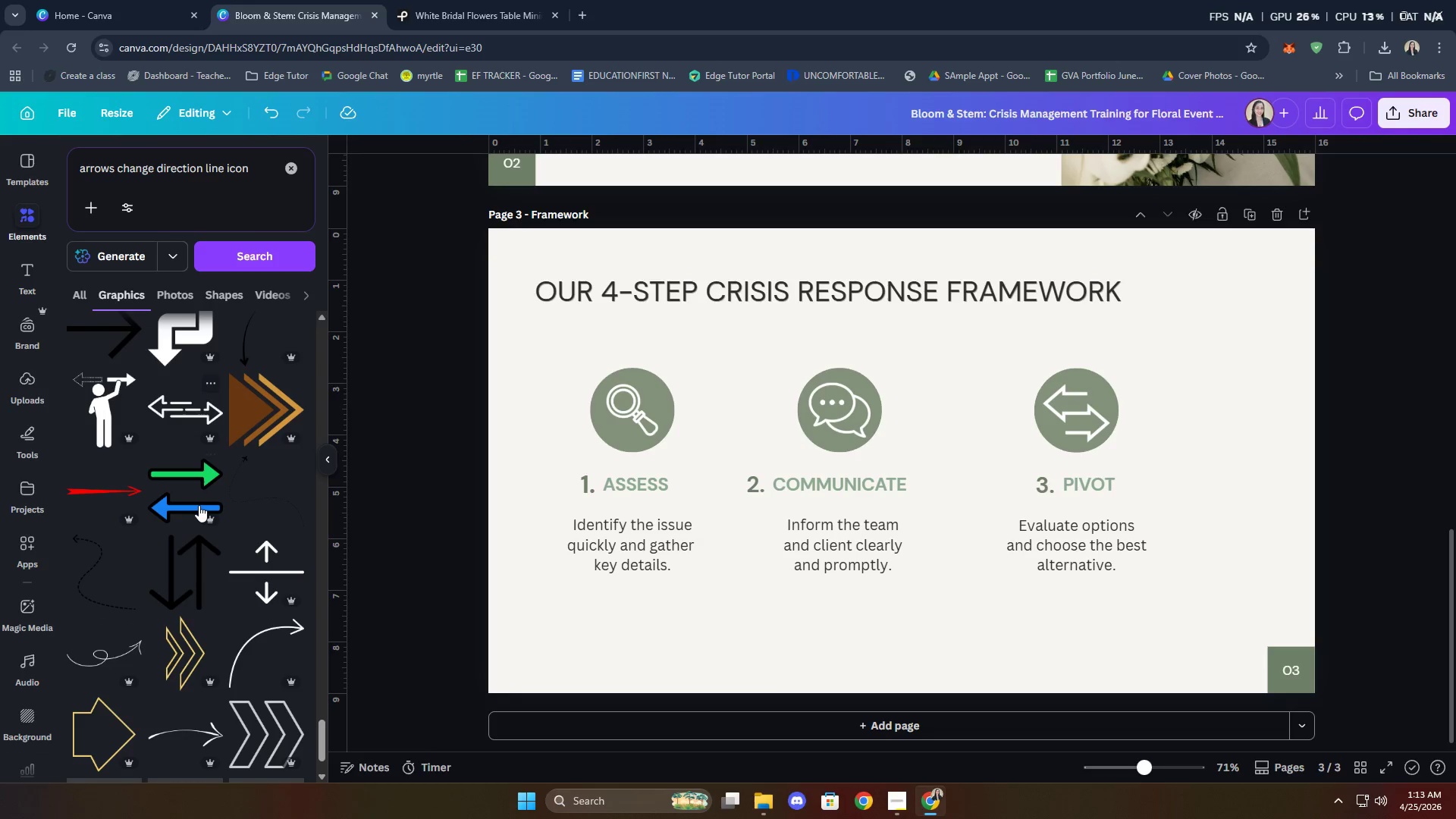 
scroll: coordinate [199, 505], scroll_direction: down, amount: 8.0
 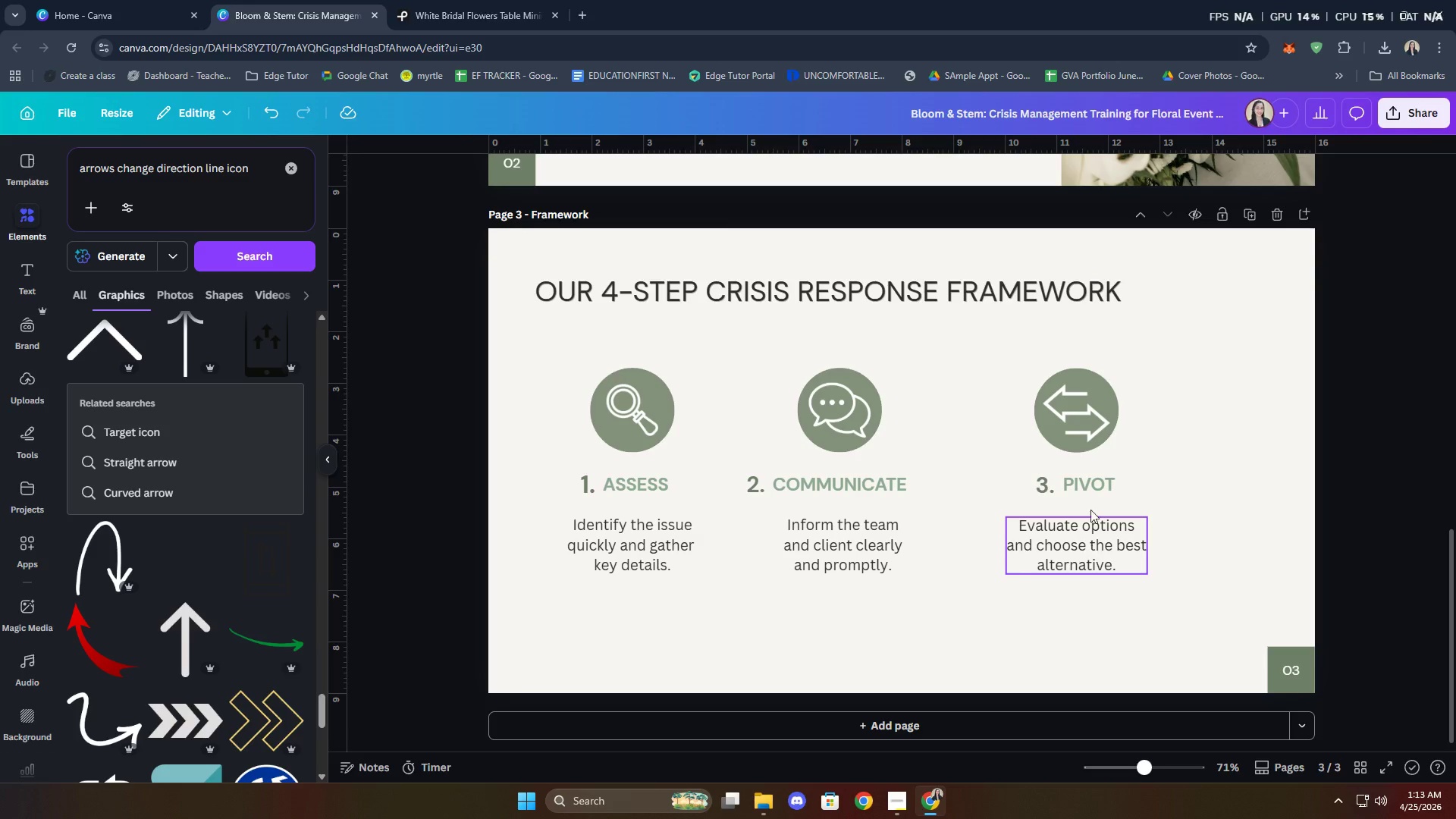 
wait(5.74)
 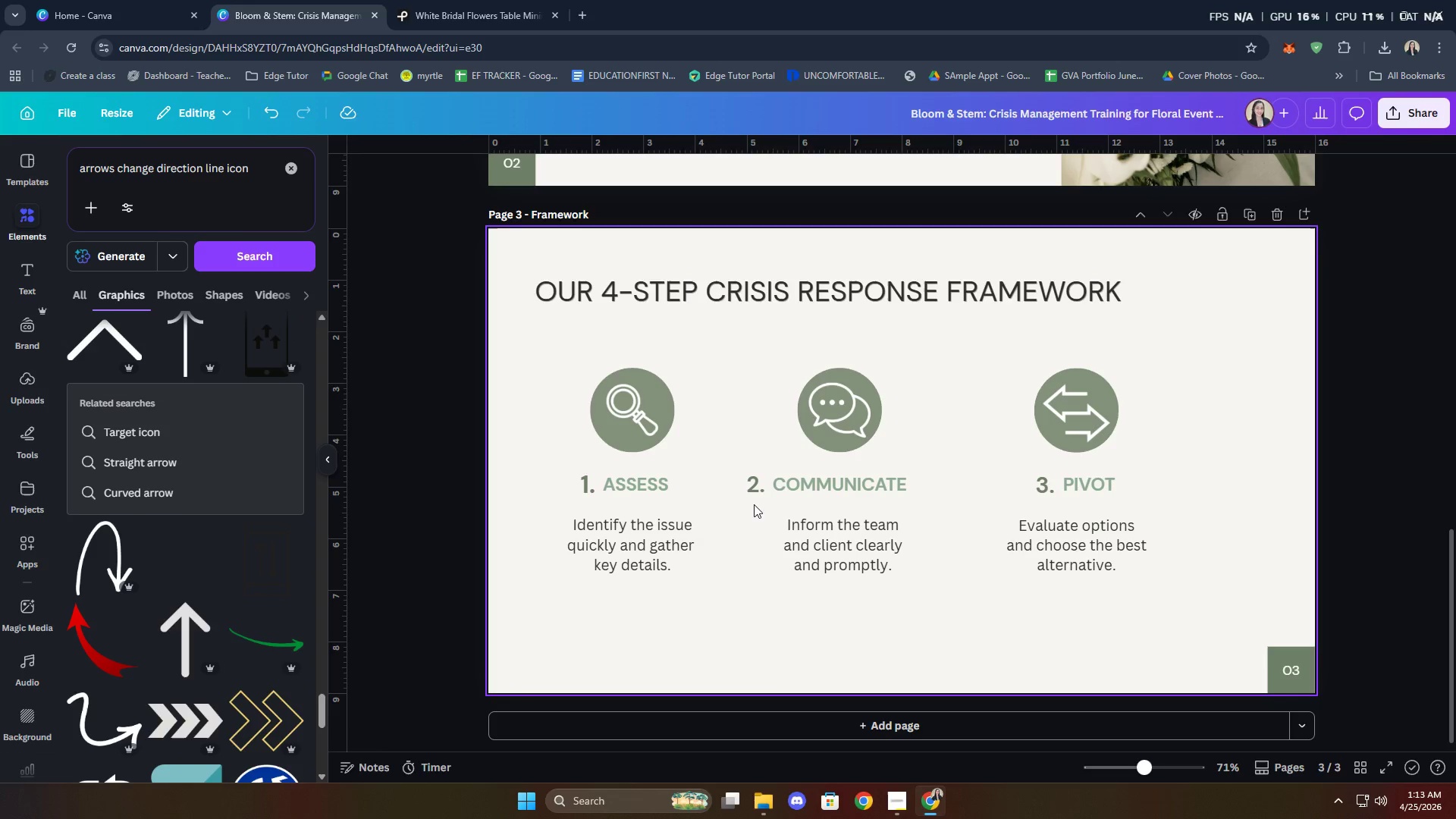 
left_click([1077, 423])
 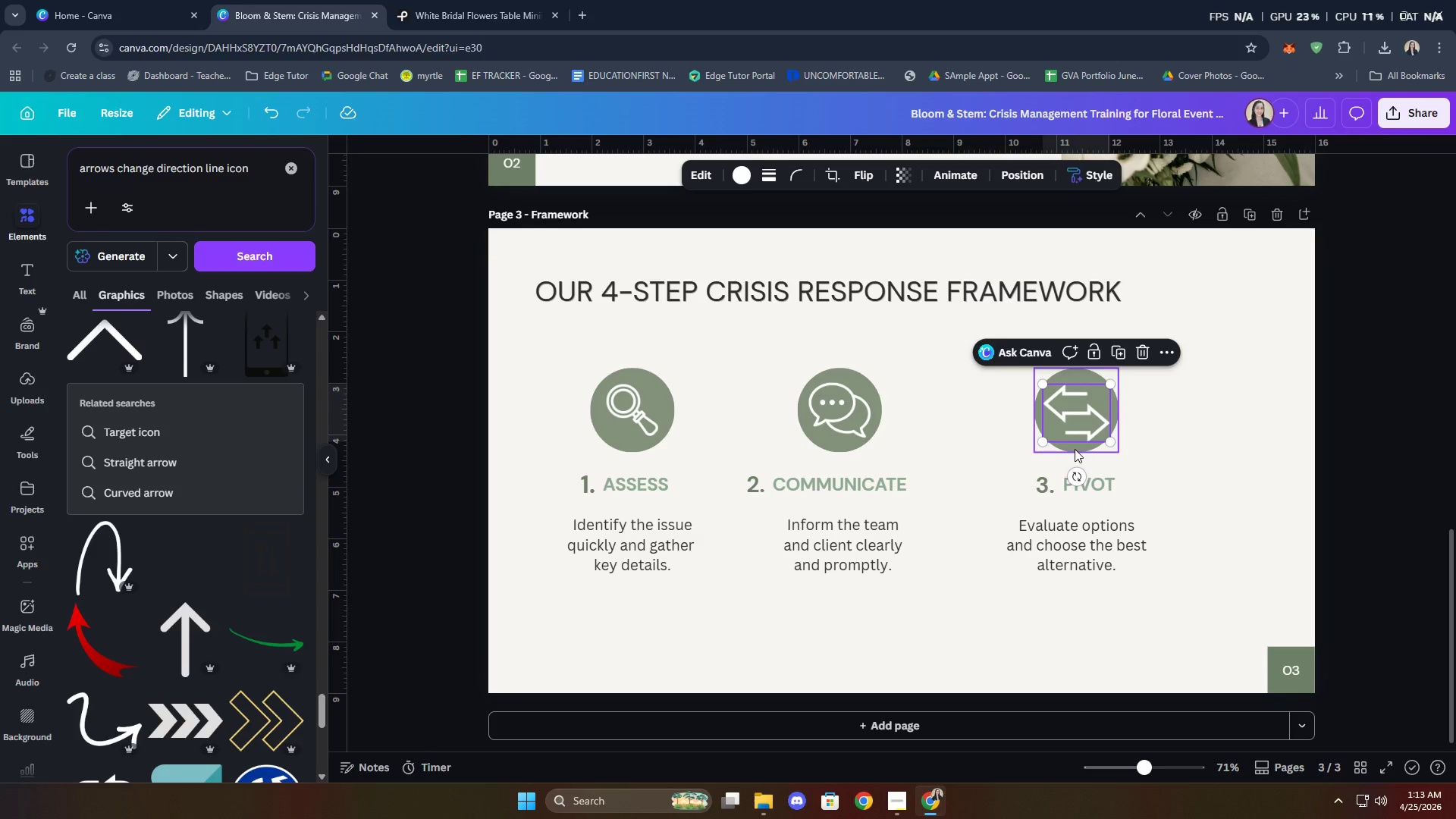 
hold_key(key=ShiftLeft, duration=0.47)
left_click([1075, 449])
 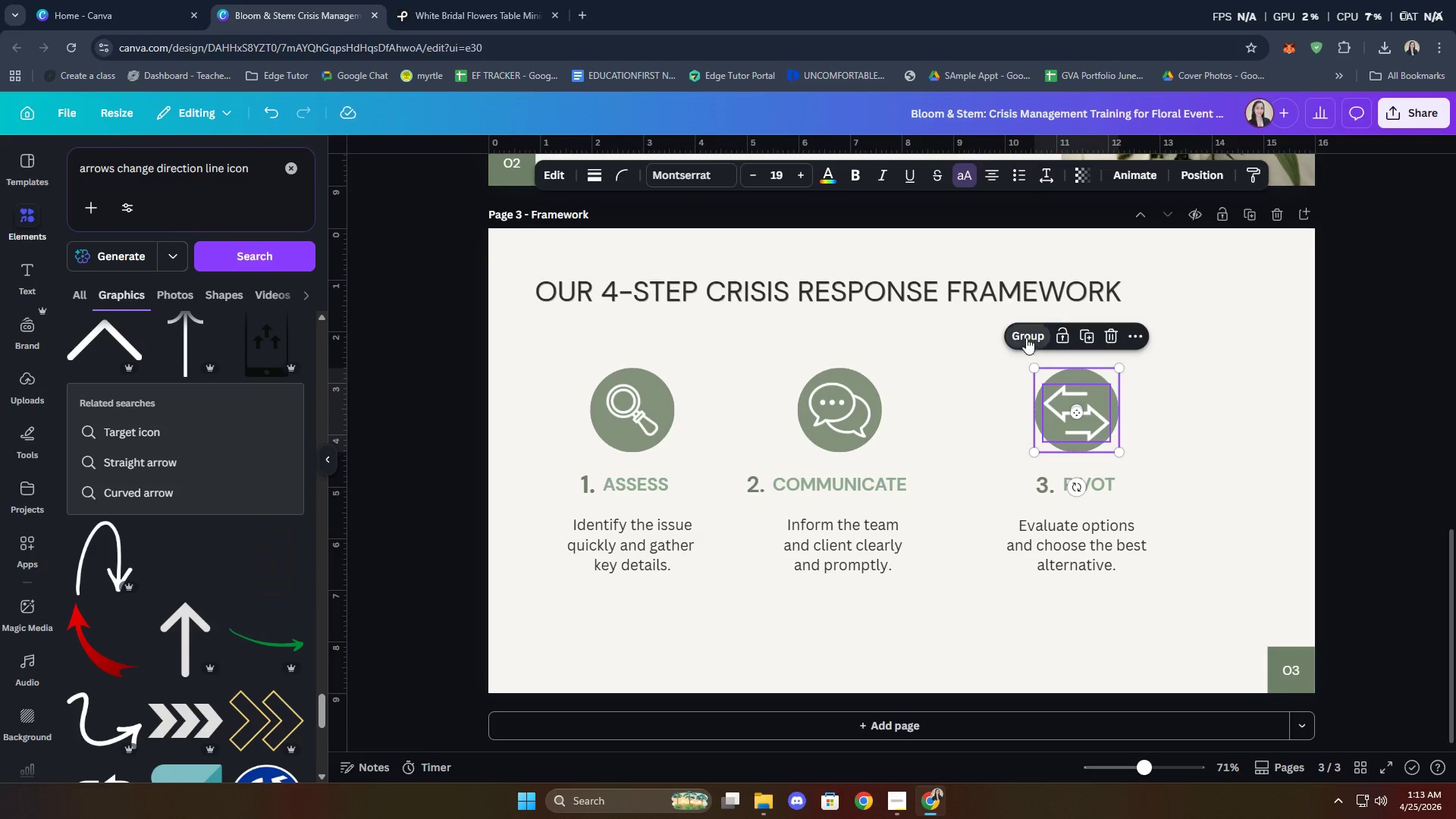 
double_click([1056, 626])
 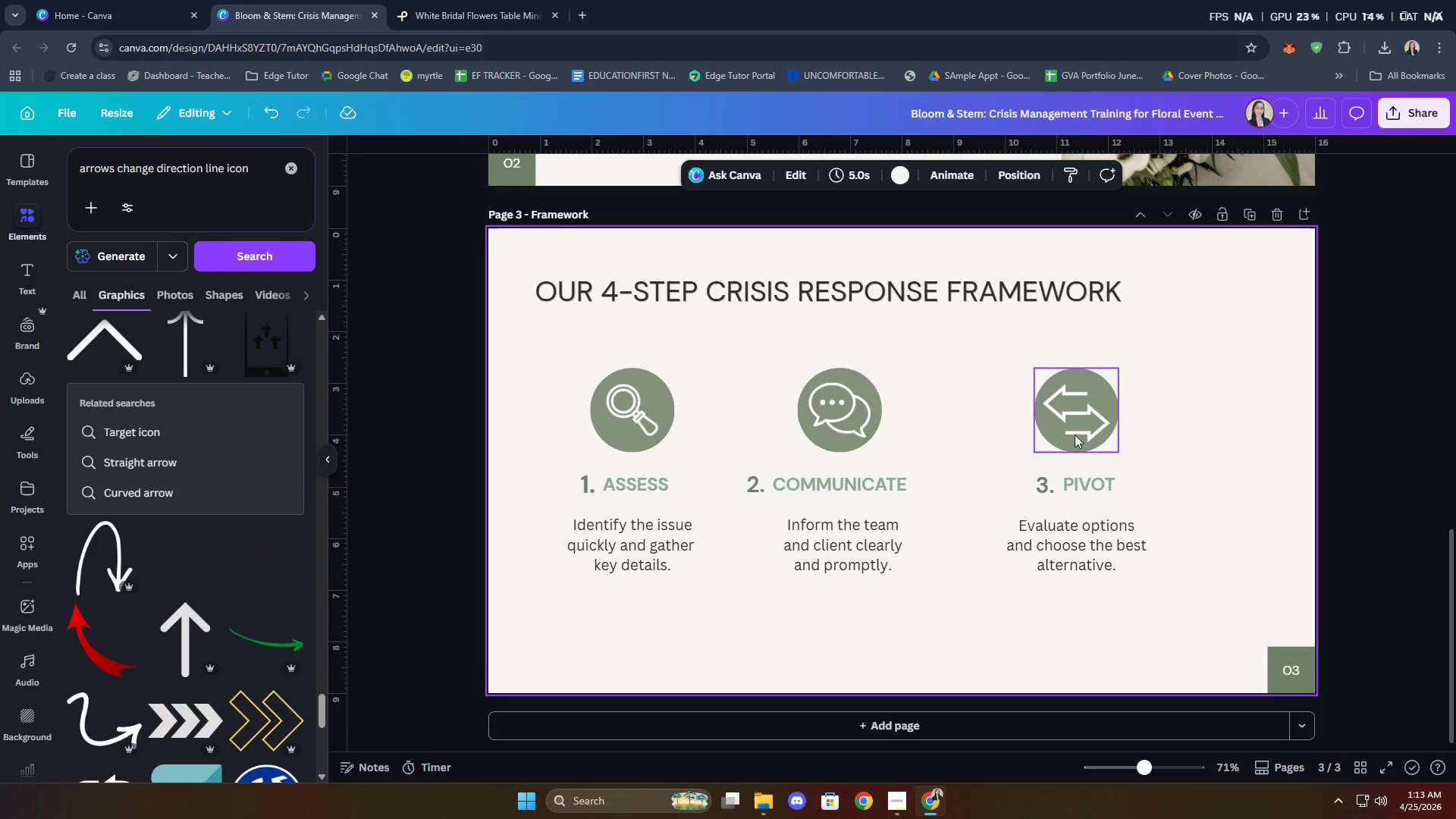 
left_click([1076, 422])
 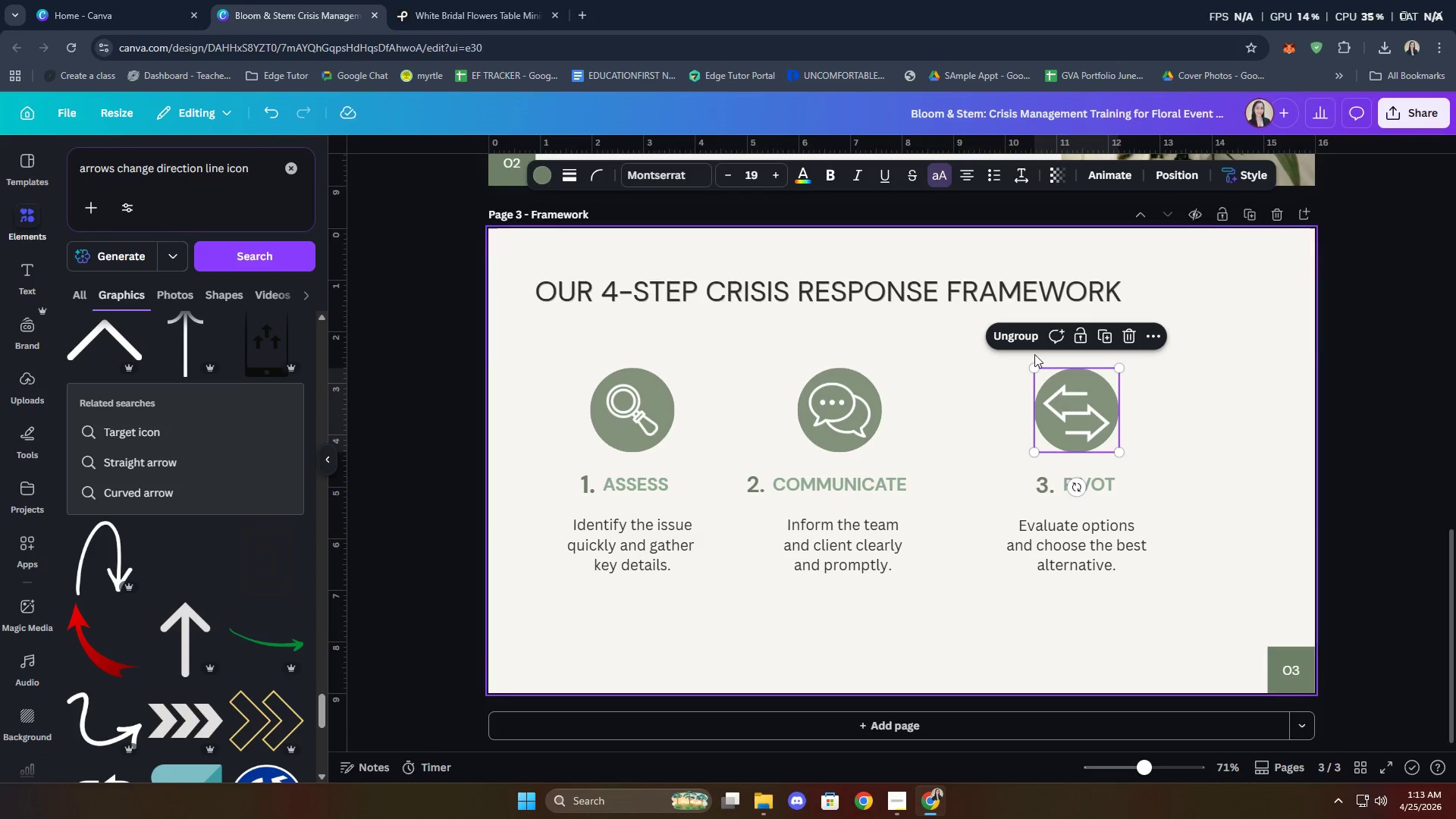 
left_click([1006, 334])
 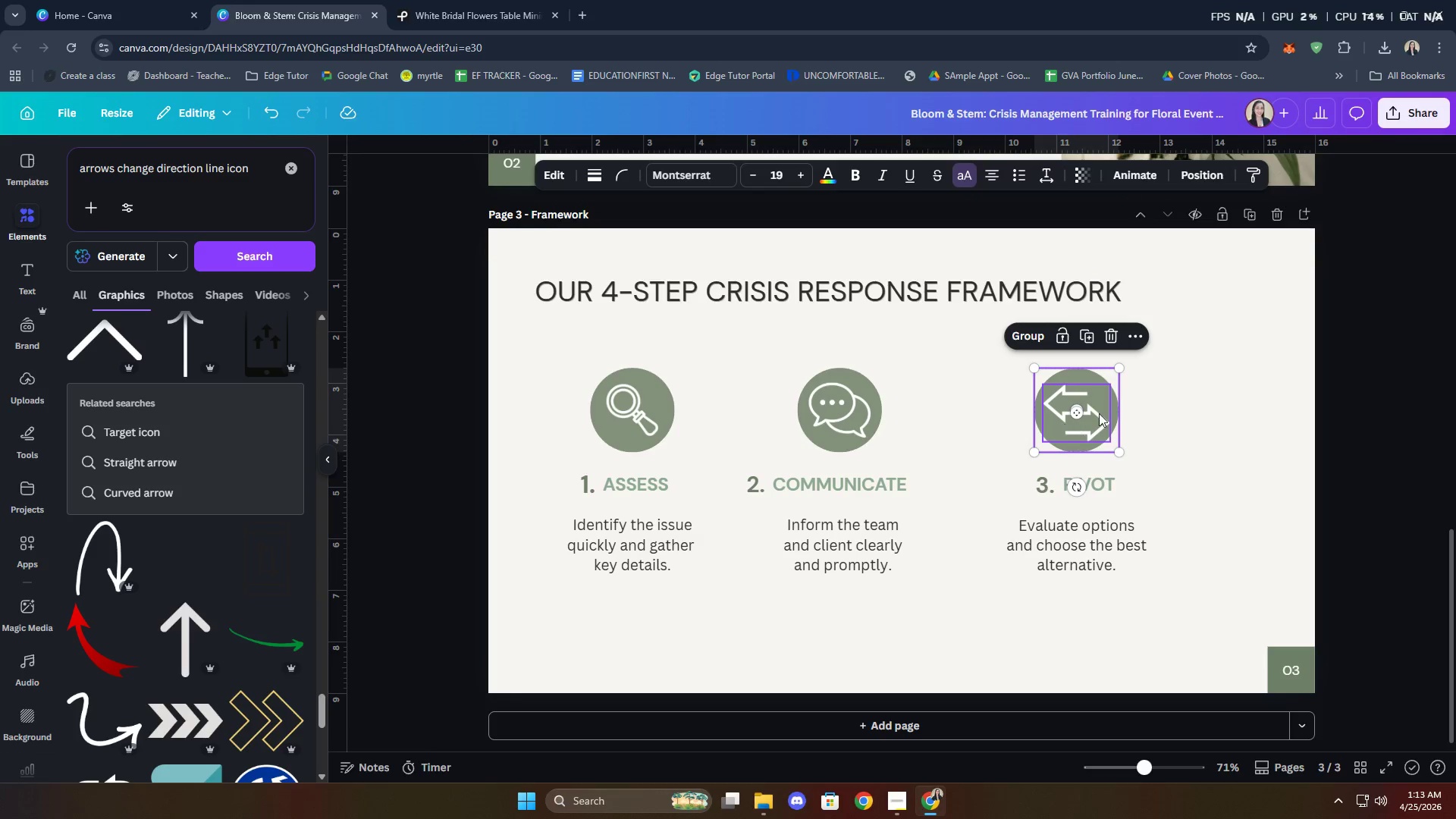 
left_click([1100, 413])
 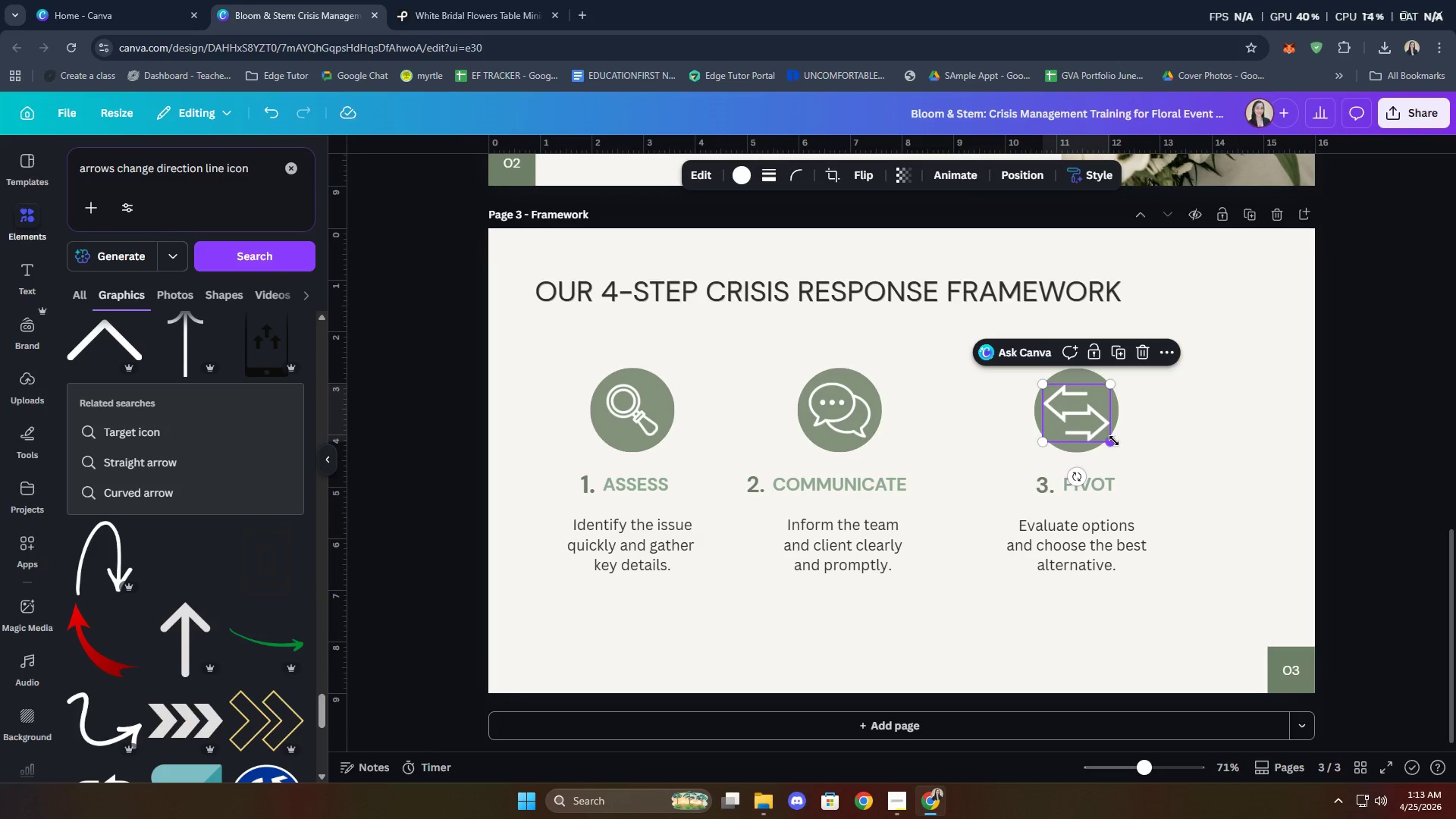 
left_click_drag(start_coordinate=[1114, 441], to_coordinate=[1102, 428])
 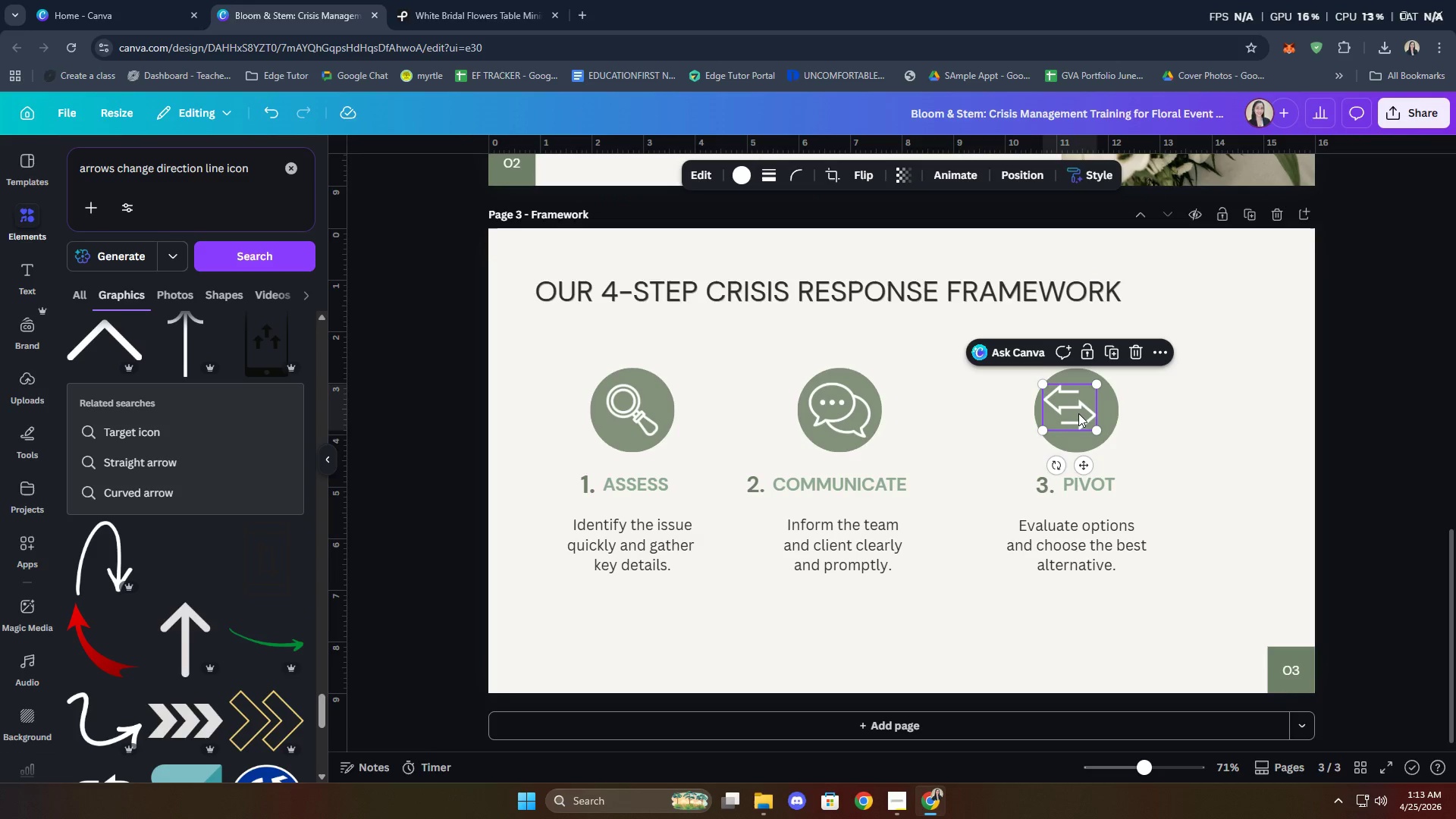 
hold_key(key=ShiftLeft, duration=0.77)
left_click([1072, 443])
 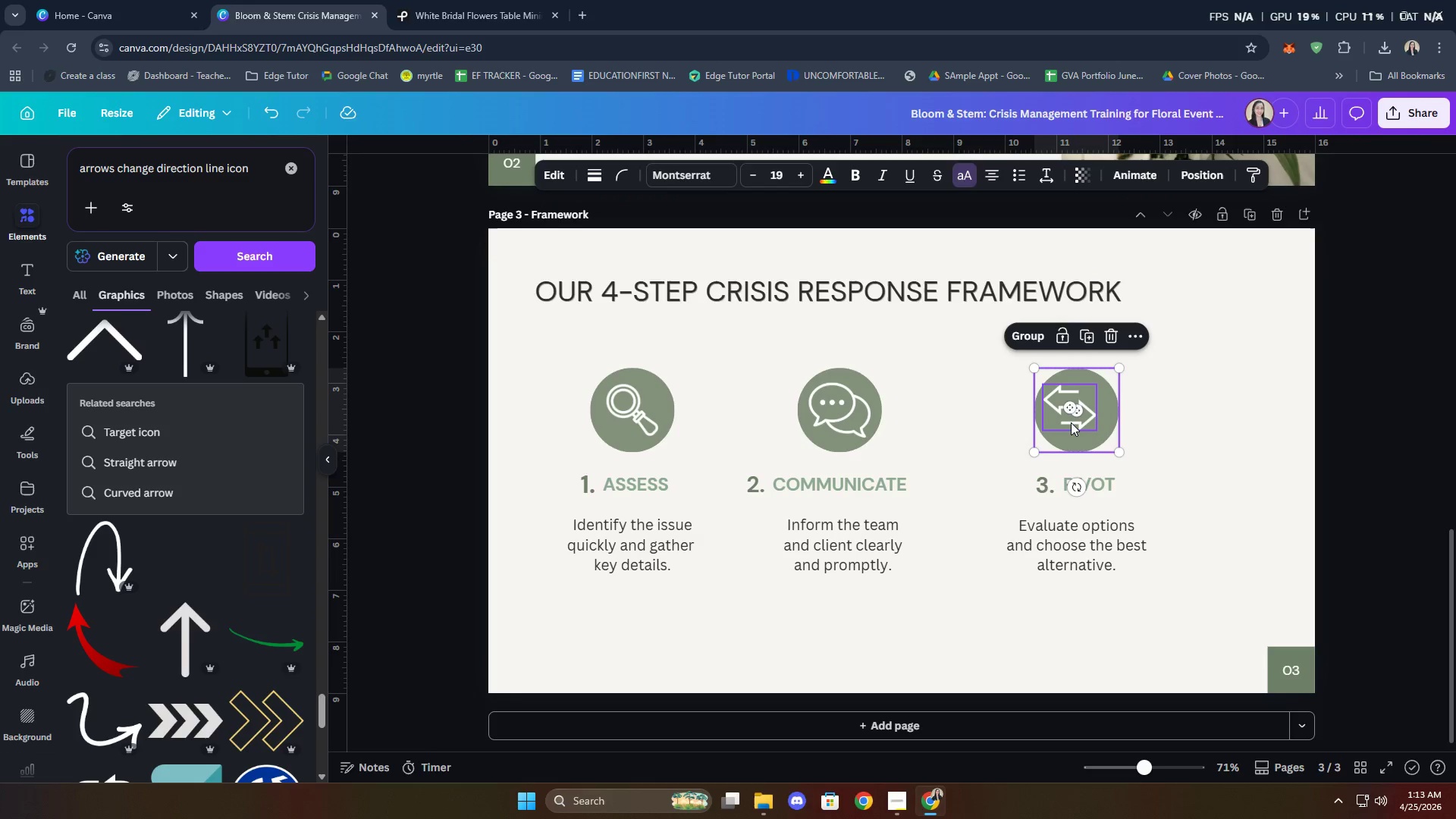 
right_click([1071, 413])
 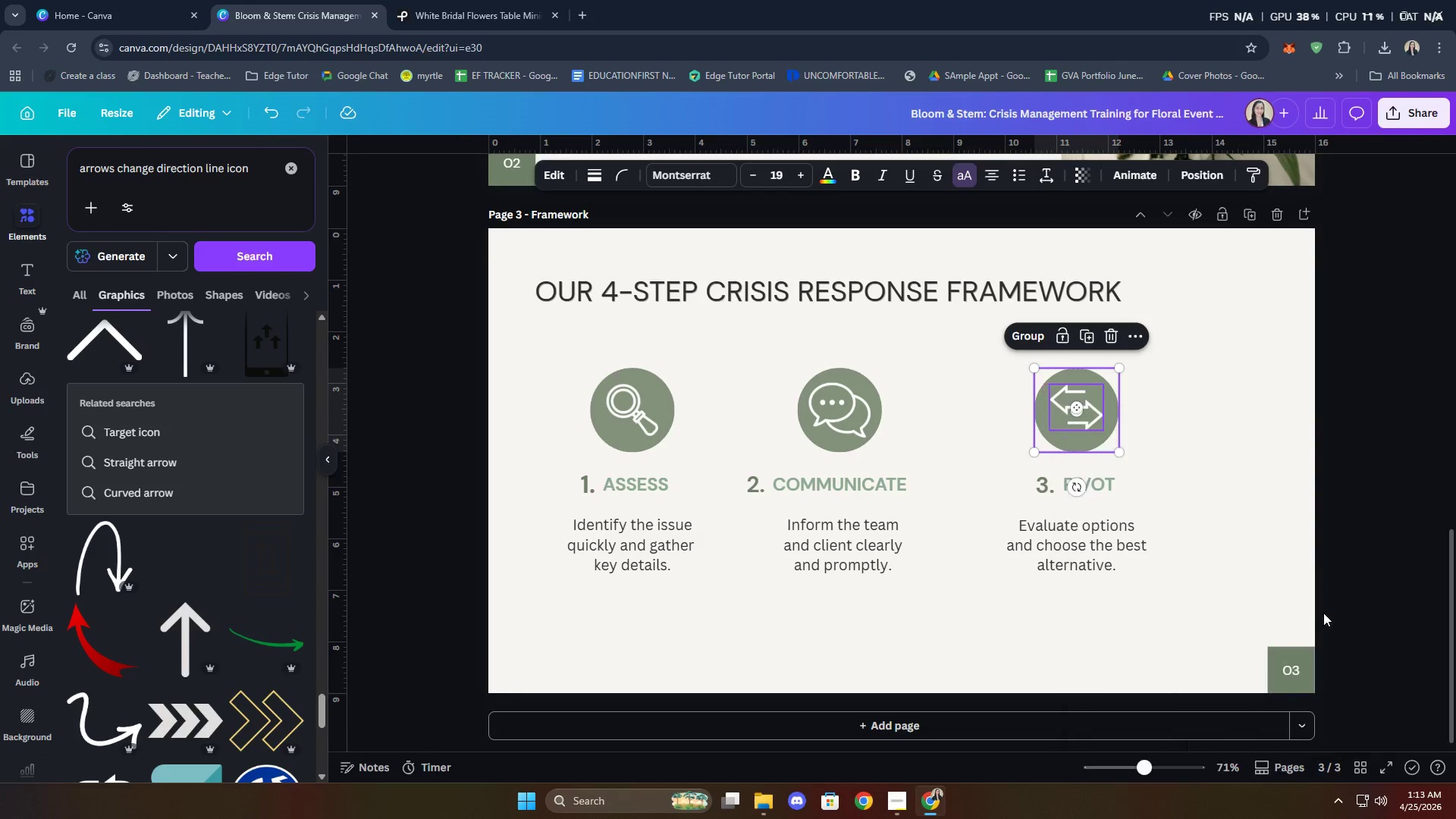 
right_click([1087, 427])
 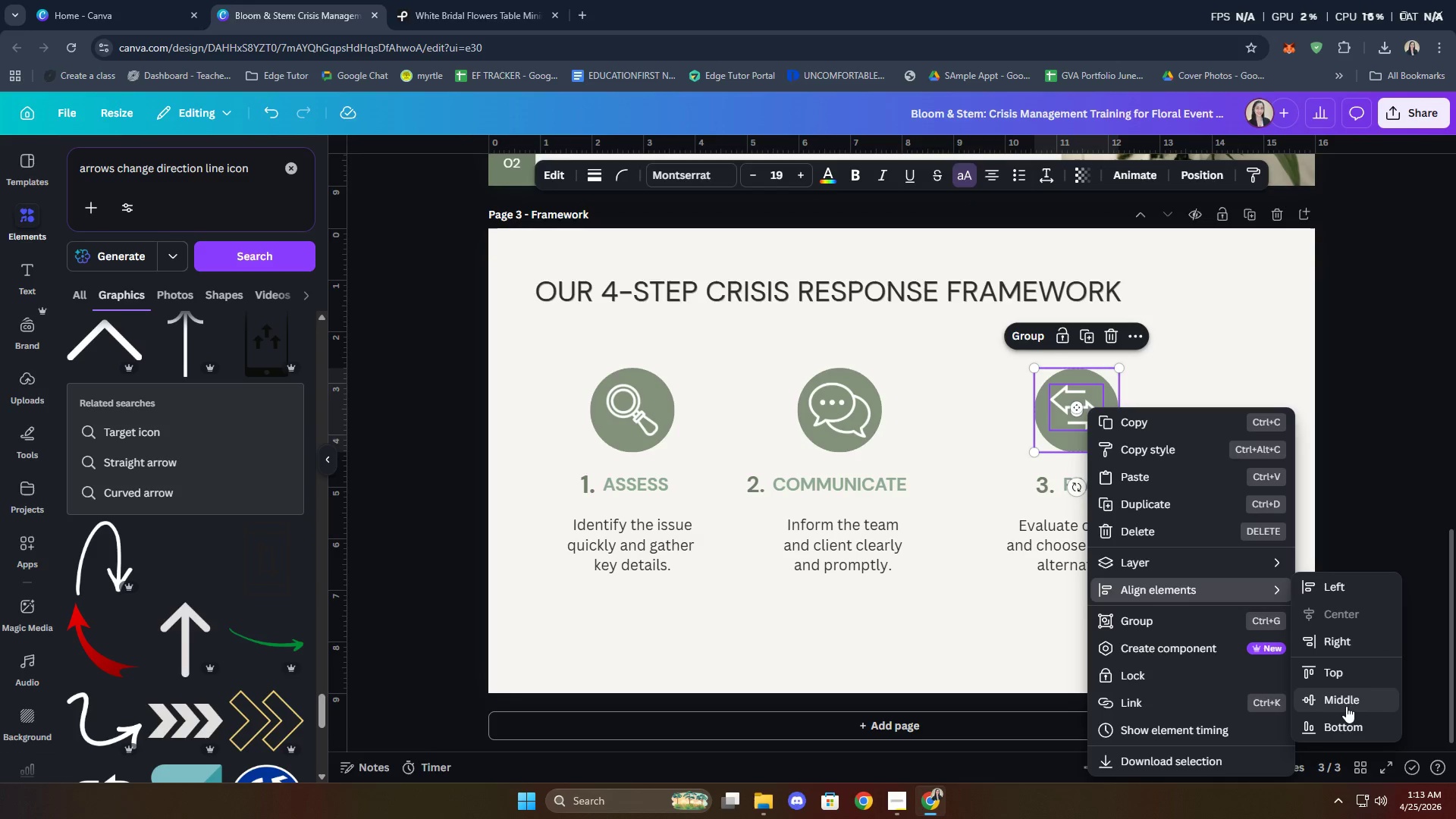 
double_click([1379, 578])
 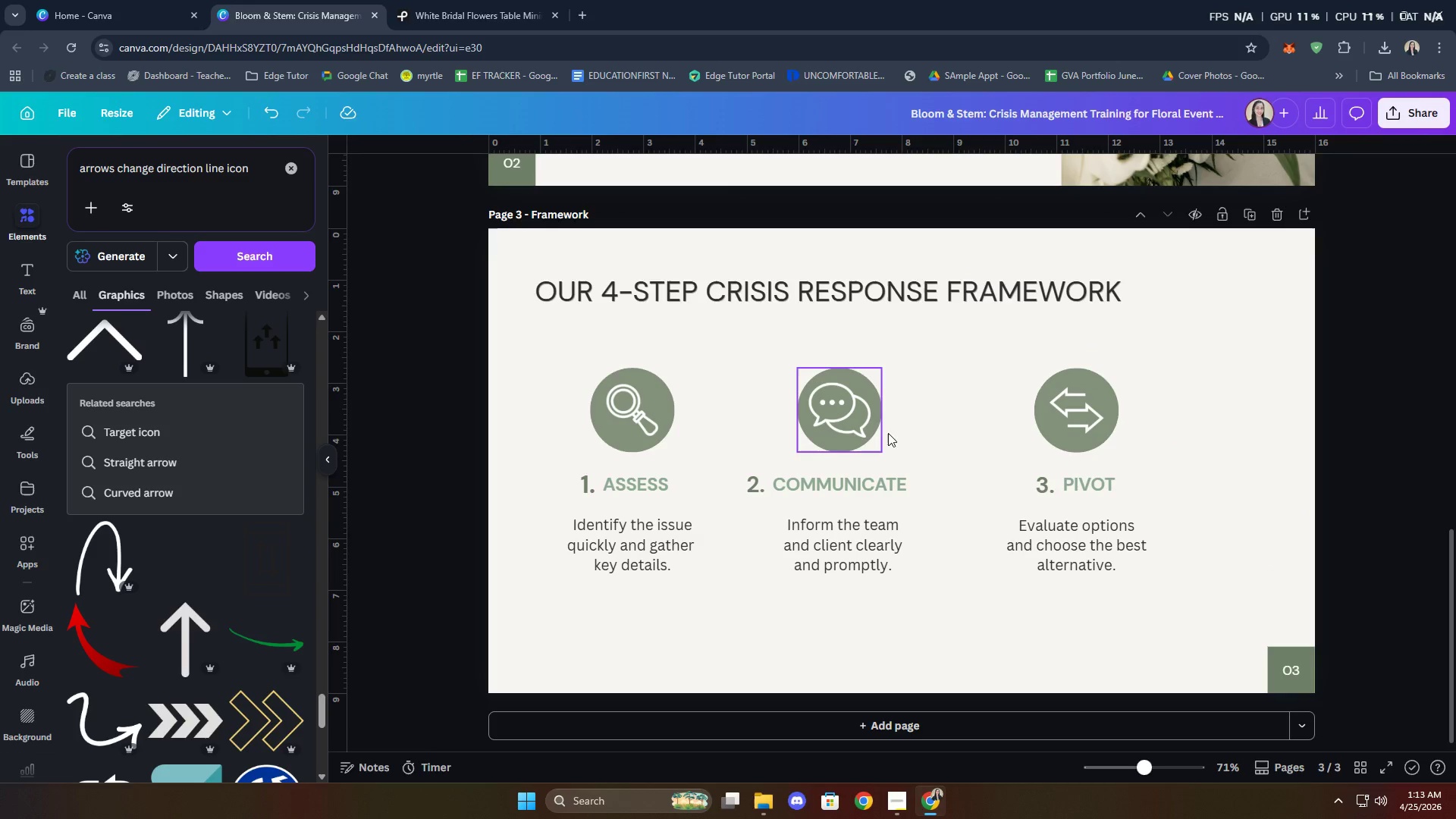 
left_click([1230, 457])
 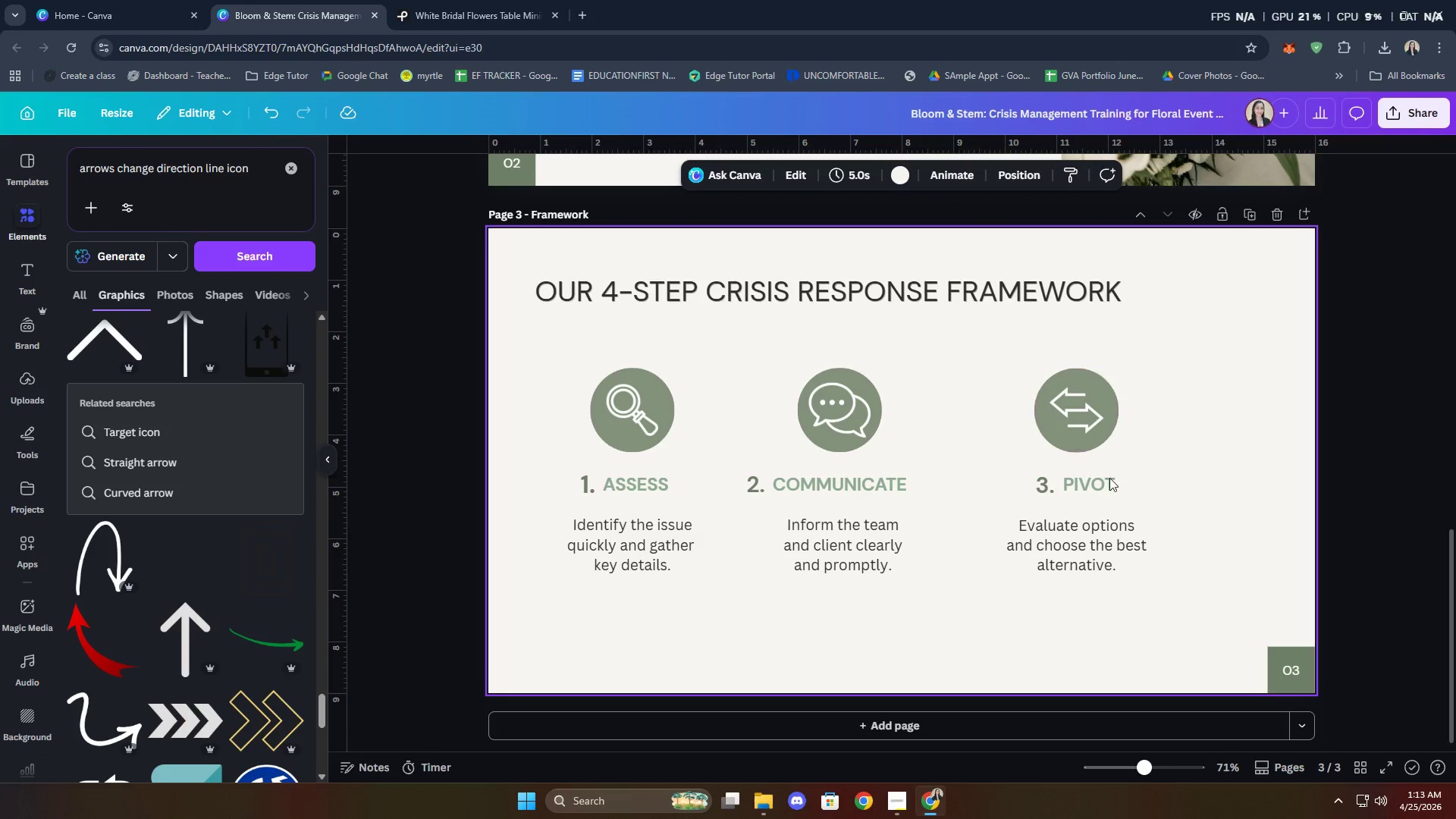 
left_click_drag(start_coordinate=[1144, 616], to_coordinate=[1109, 529])
 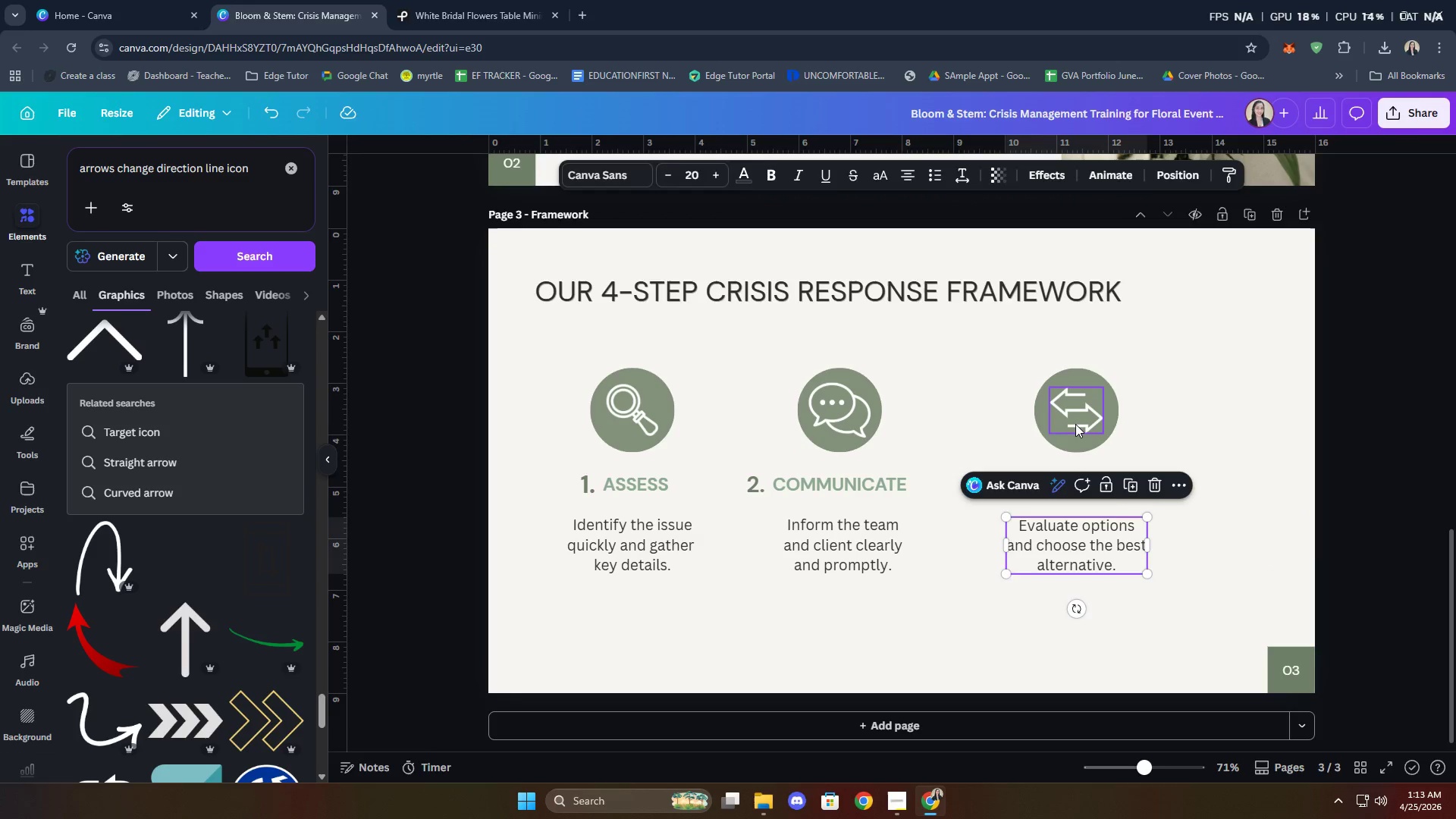 
left_click([1075, 424])
 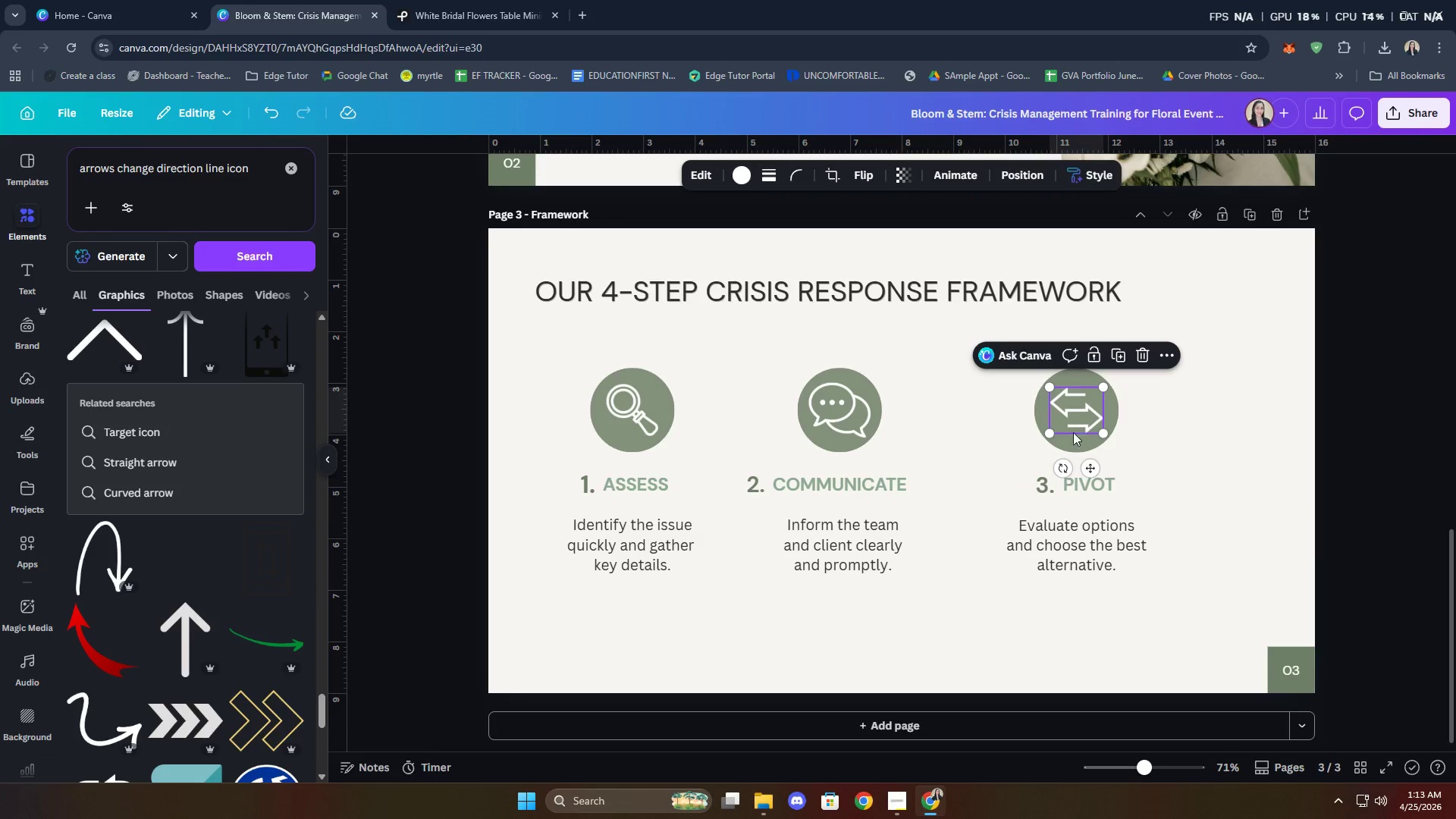 
hold_key(key=ShiftLeft, duration=0.48)
double_click([1071, 440])
 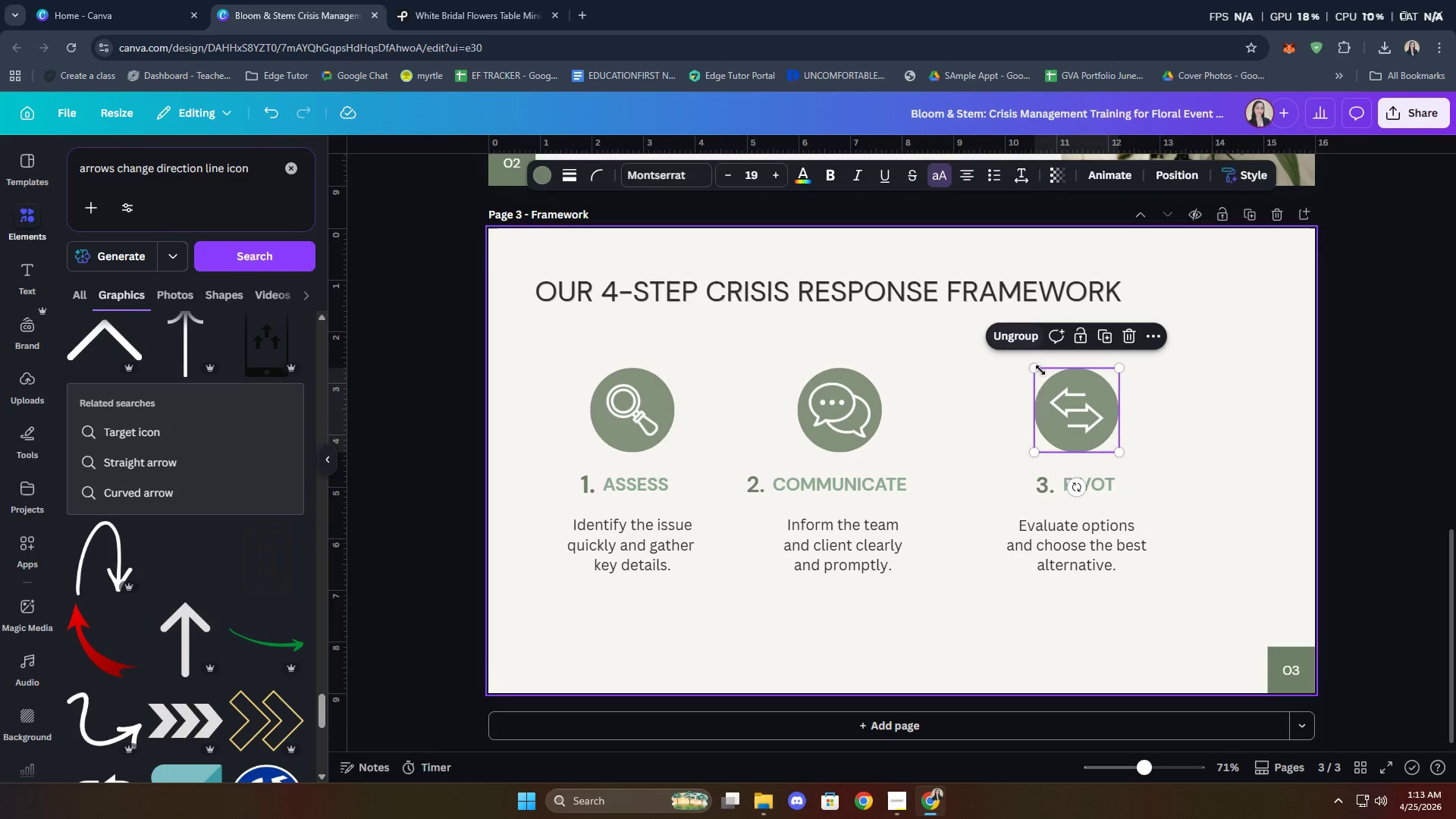 
double_click([1199, 495])
 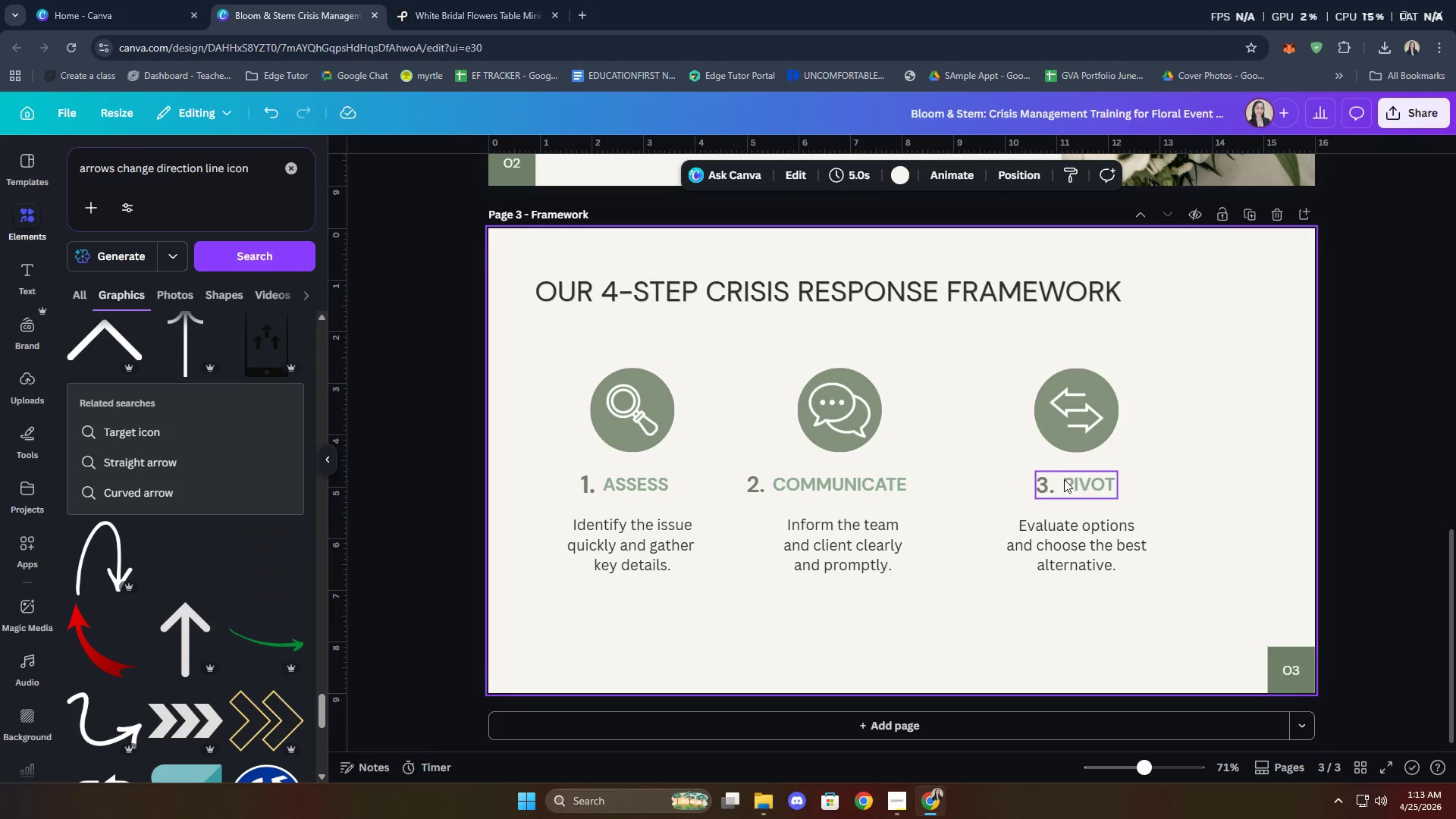 
left_click_drag(start_coordinate=[1097, 635], to_coordinate=[1060, 387])
 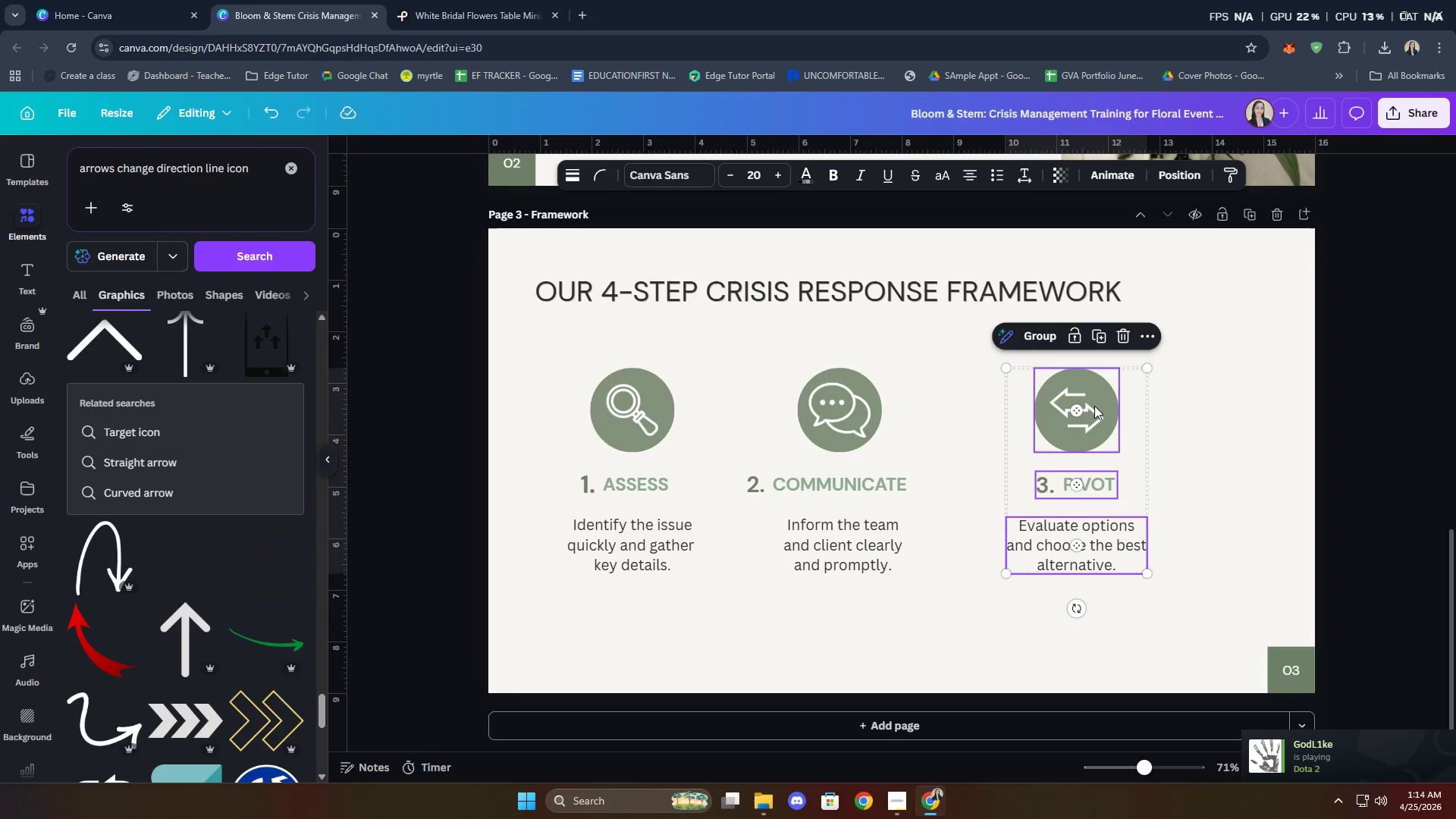 
left_click_drag(start_coordinate=[1094, 406], to_coordinate=[1049, 406])
 